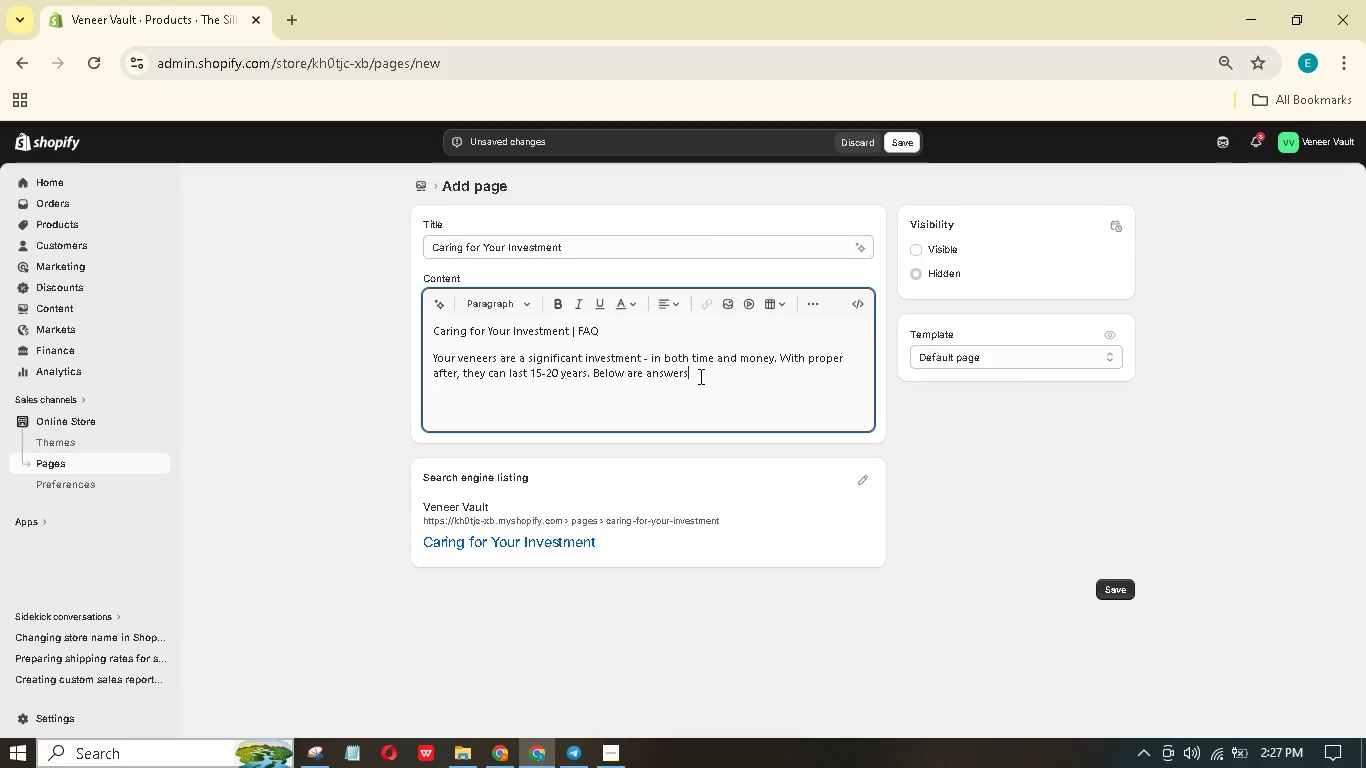 
type( to the most co)
 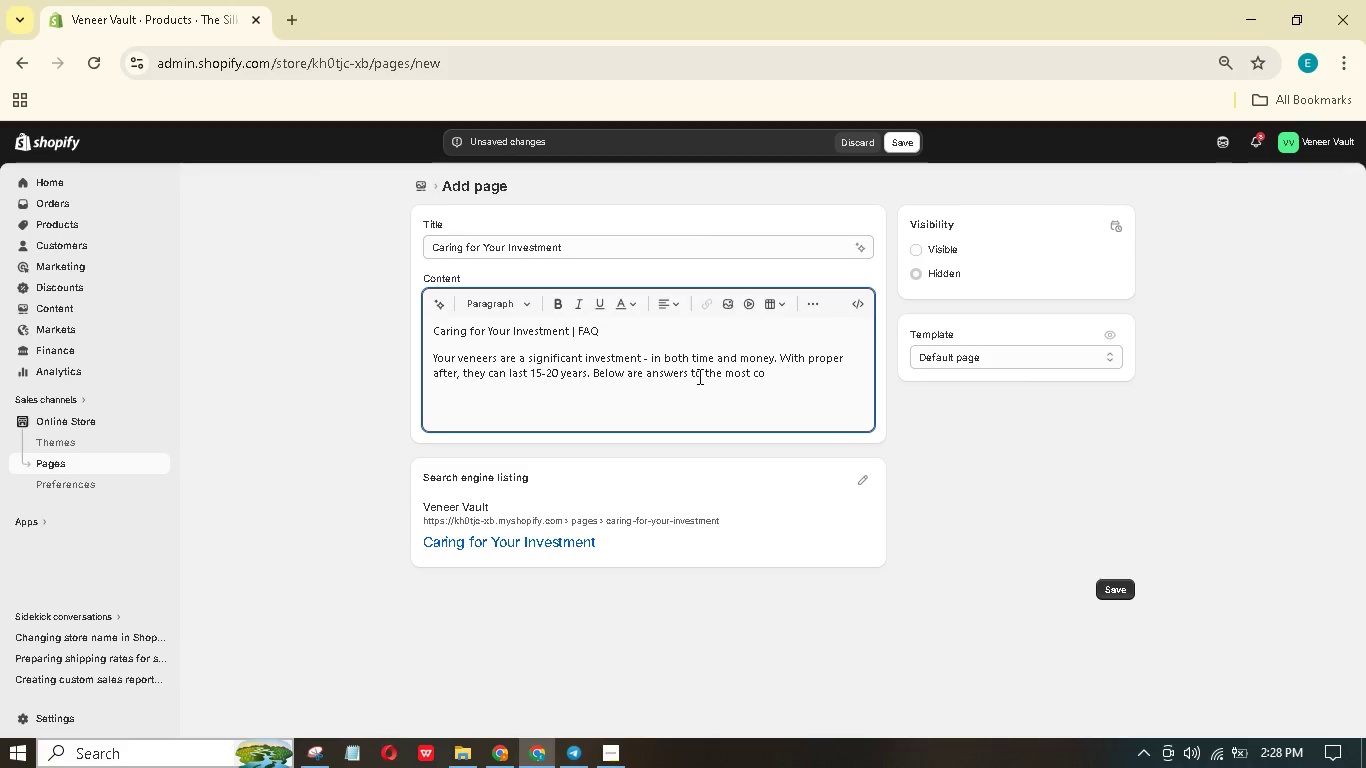 
type(mmon questins from our patients. If you dont't see our quetion )
key(Backspace)
type(, contact our clinical suppot team)
 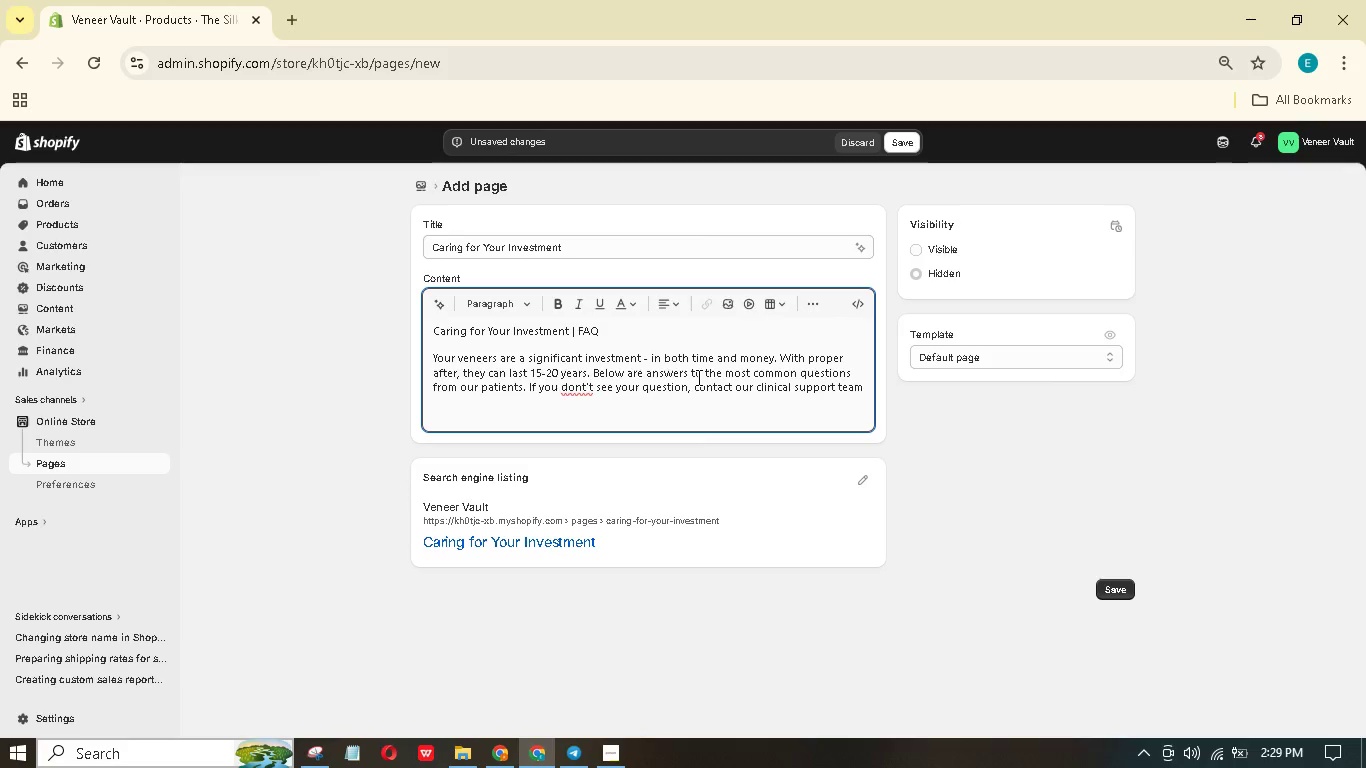 
hold_key(key=Period, duration=0.31)
 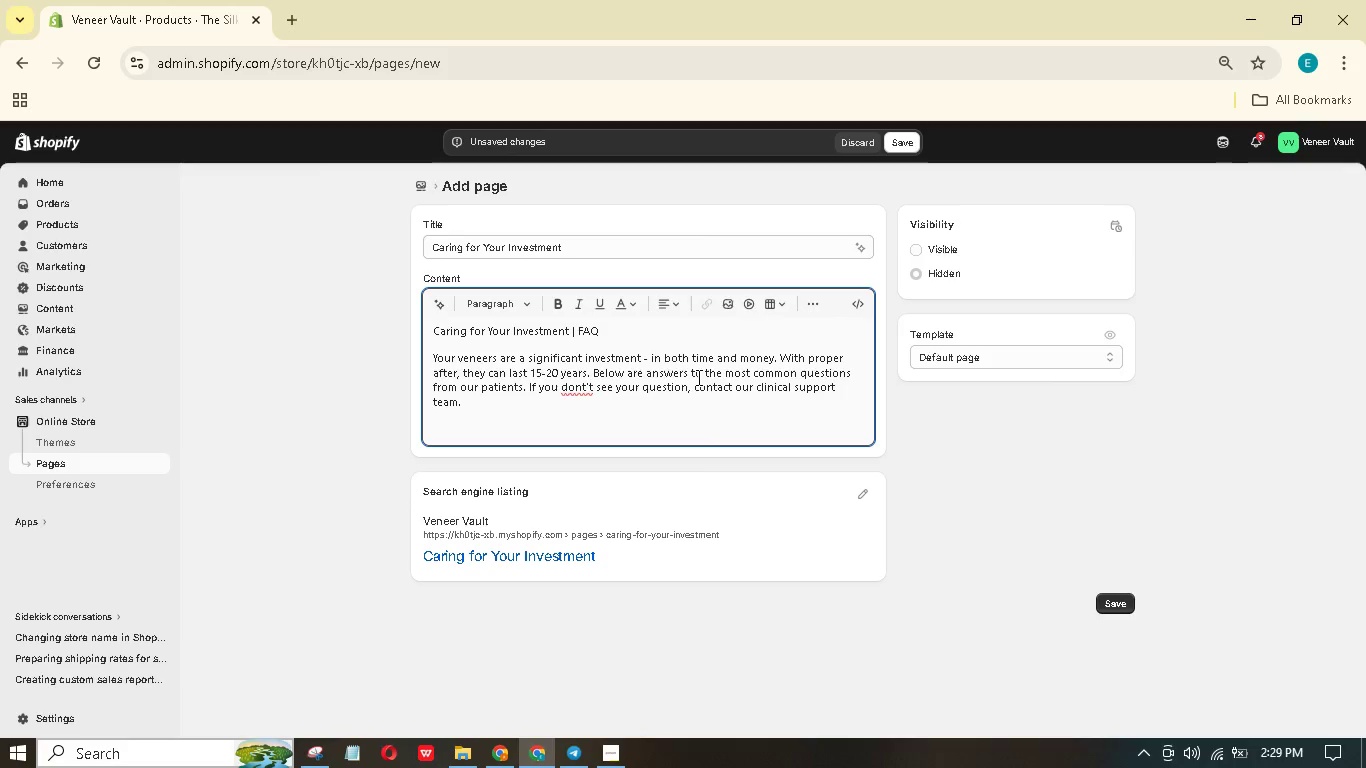 
key(Enter)
 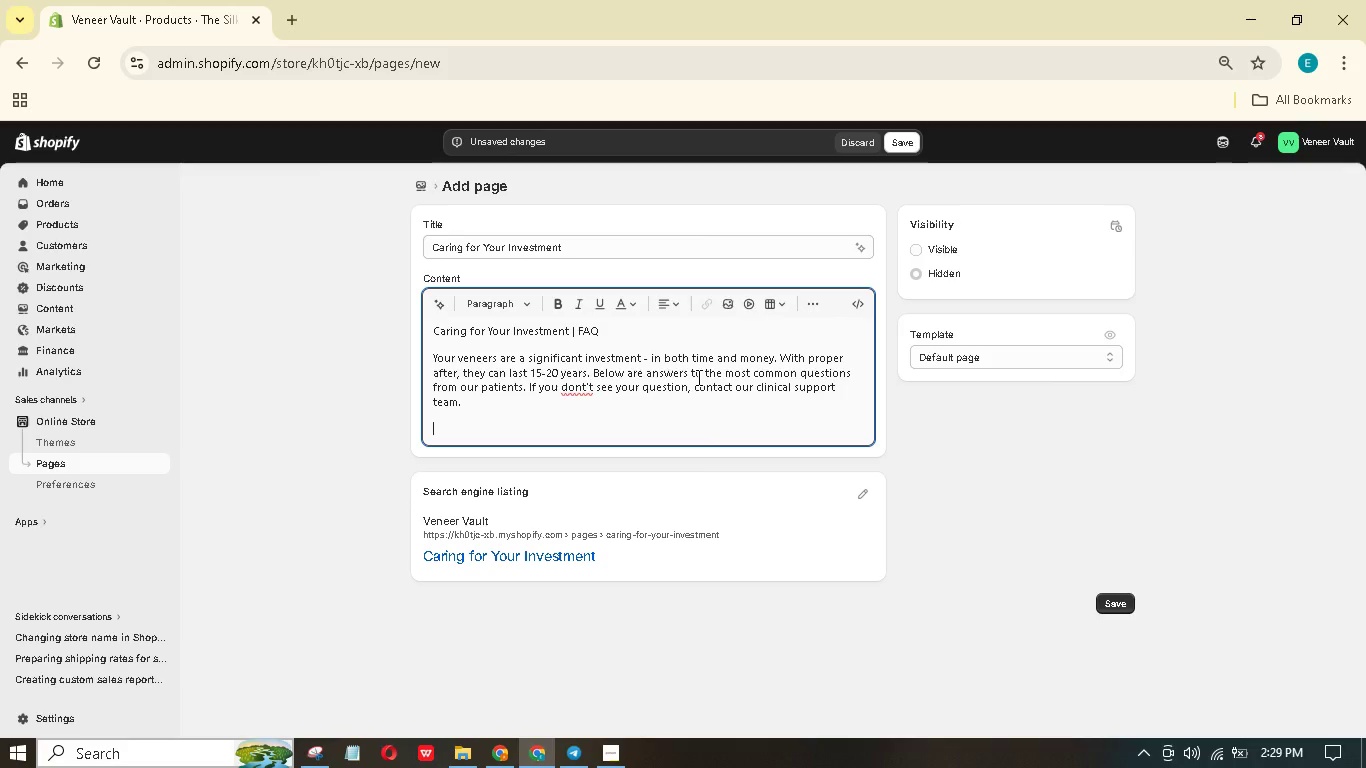 
type(How soon after placement can i ue the re)
key(Backspace)
key(Backspace)
type(Recovery Kit)
 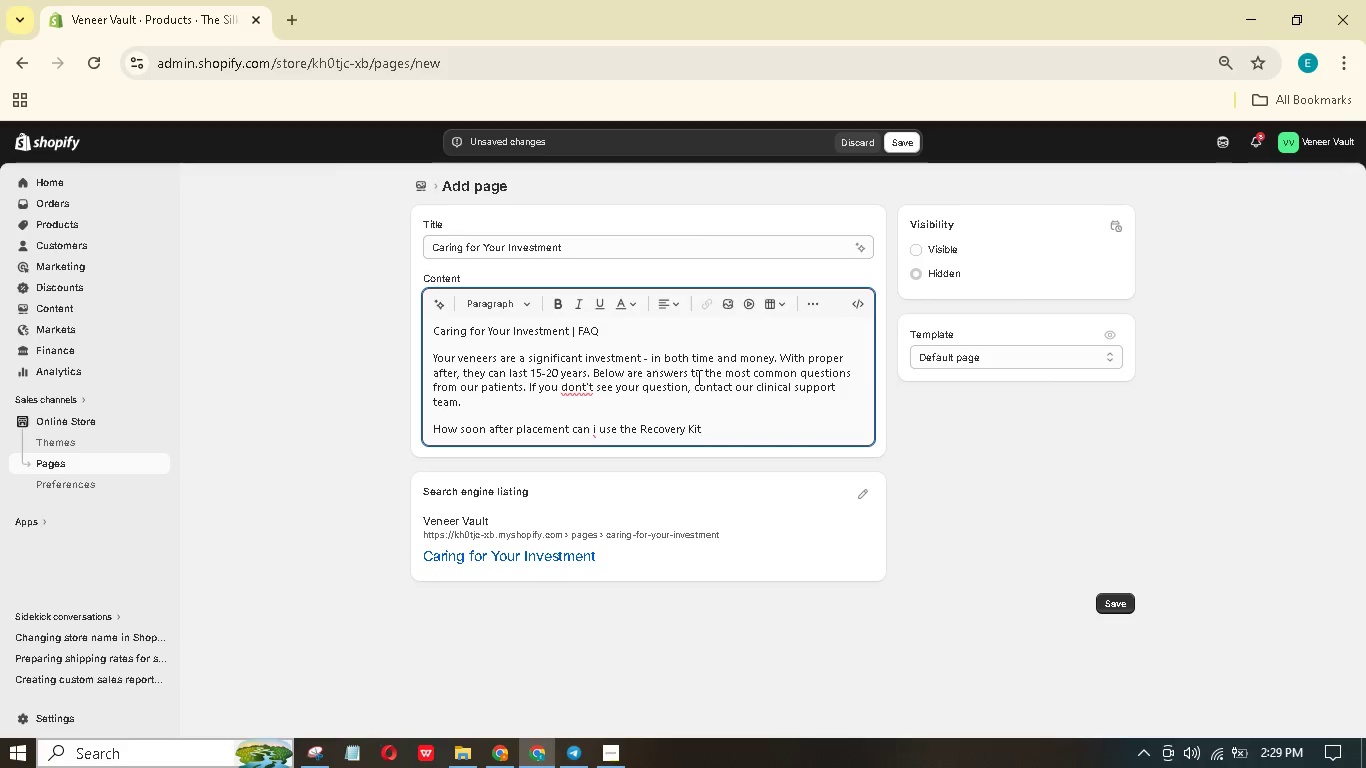 
 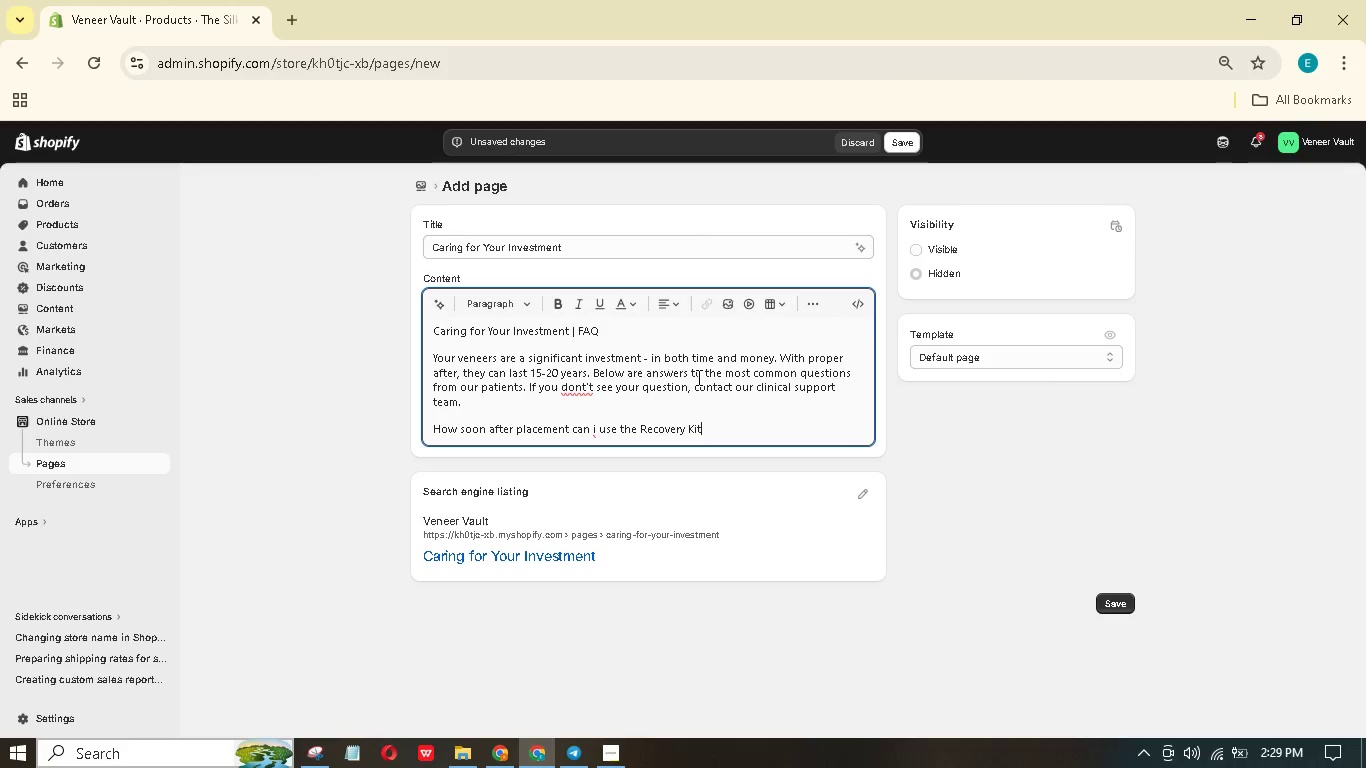 
hold_key(key=ShiftRight, duration=0.38)
 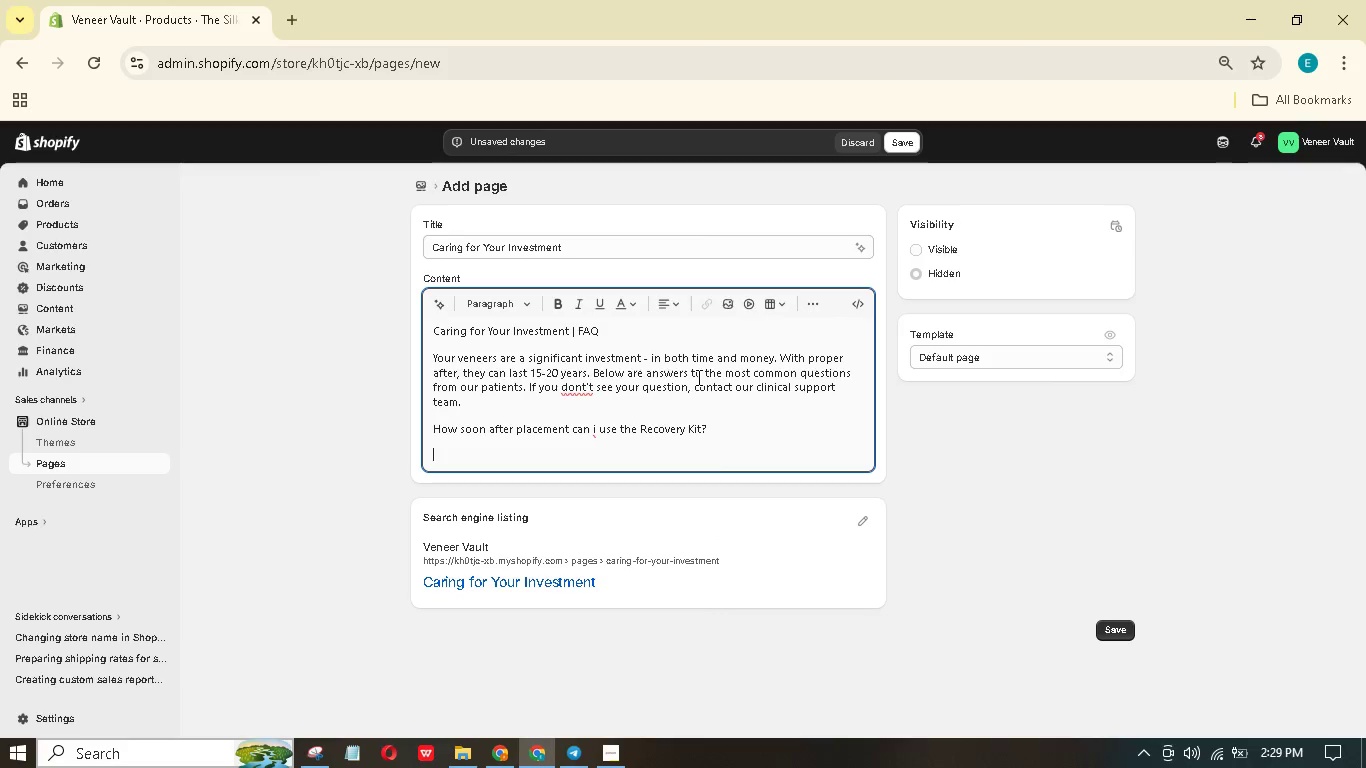 
hold_key(key=Slash, duration=0.31)
 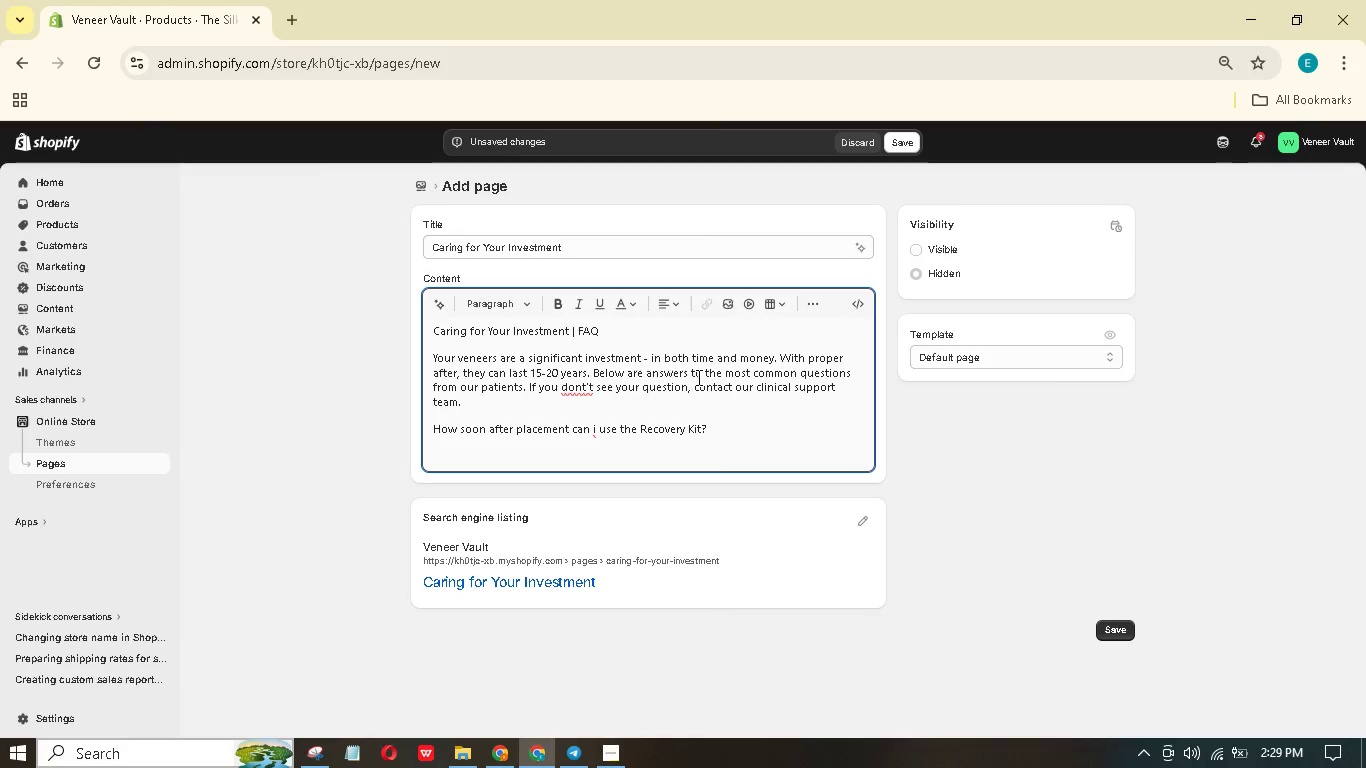 
key(Enter)
 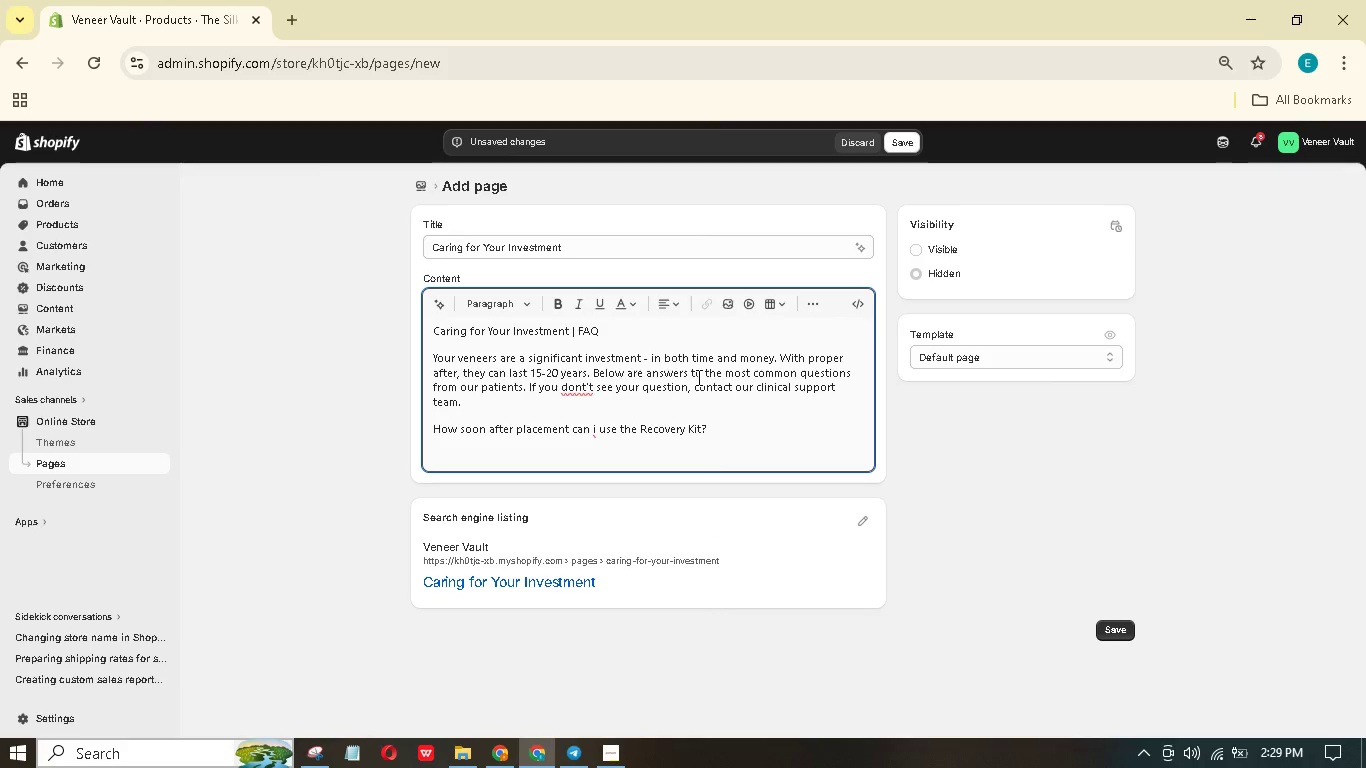 
type(Mot denists recommend tartng the non-abrasive vleanr and silk floss immediatl)
key(Backspace)
type(ely. Use the extra-oft brush hed for the firt 10 days. Avoid)
 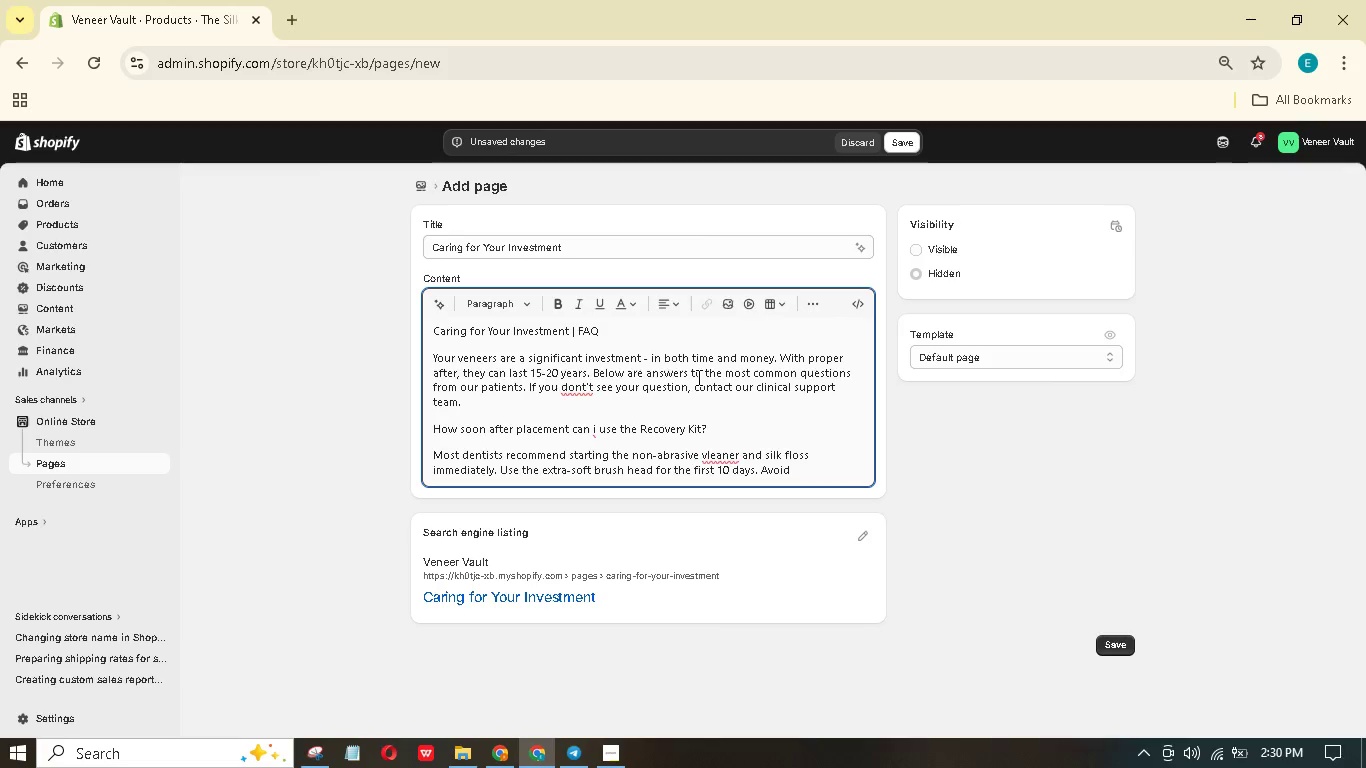 
left_click([707, 456])
 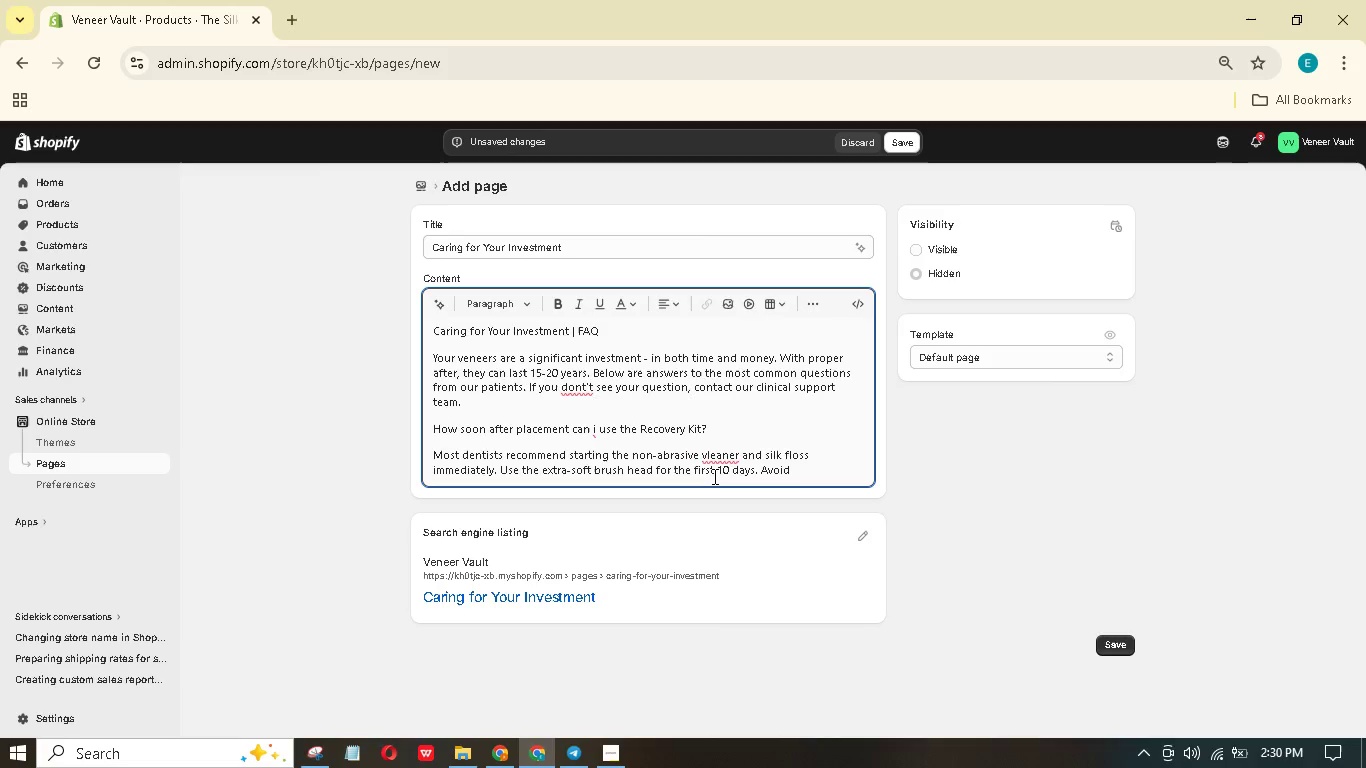 
key(Backspace)
 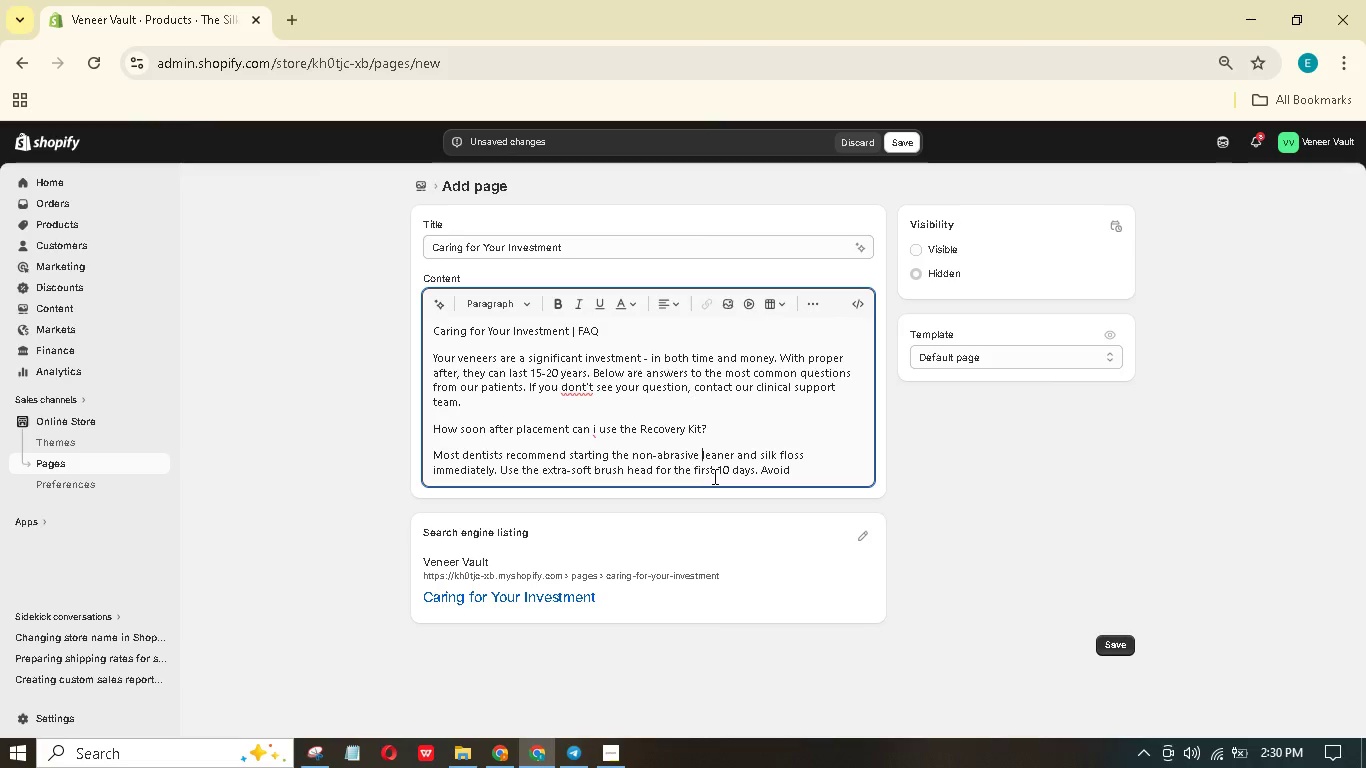 
key(Shift+C)
 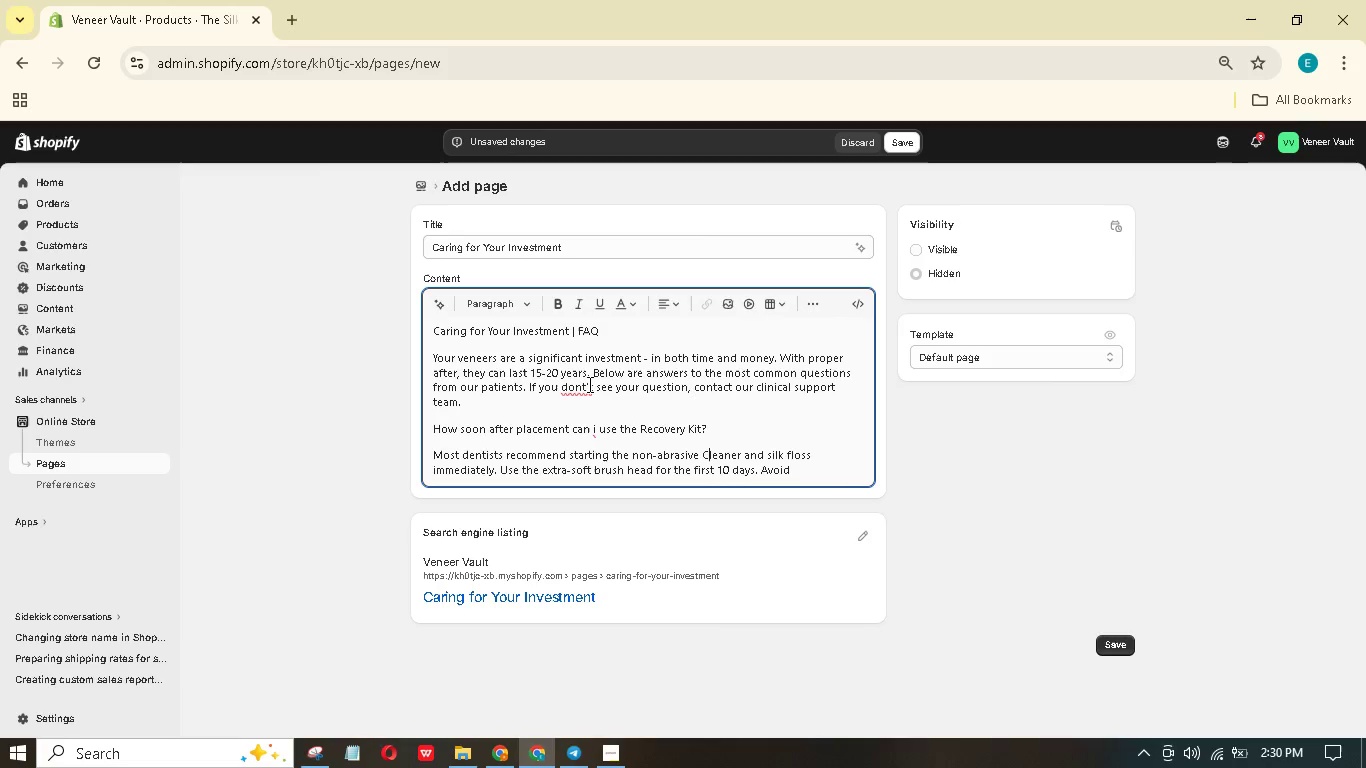 
left_click([587, 384])
 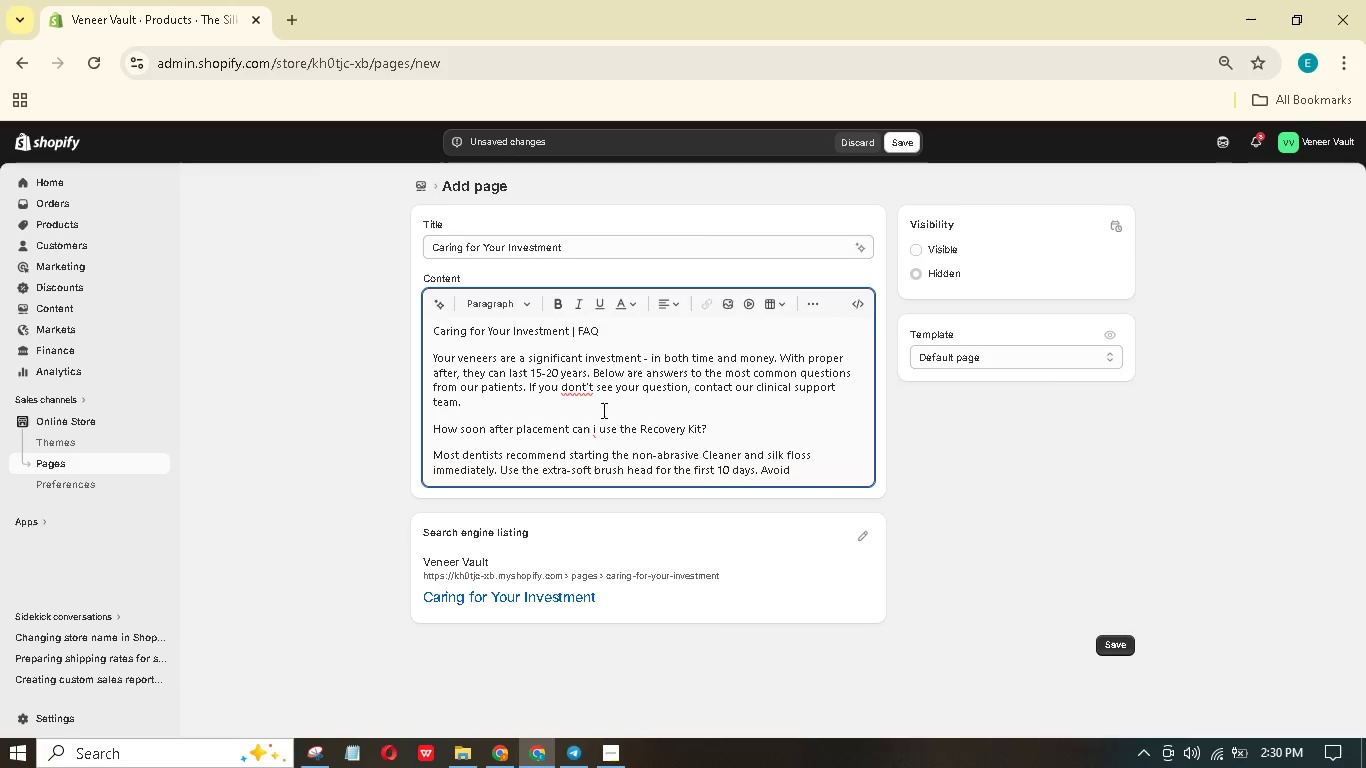 
hold_key(key=ArrowLeft, duration=0.42)
 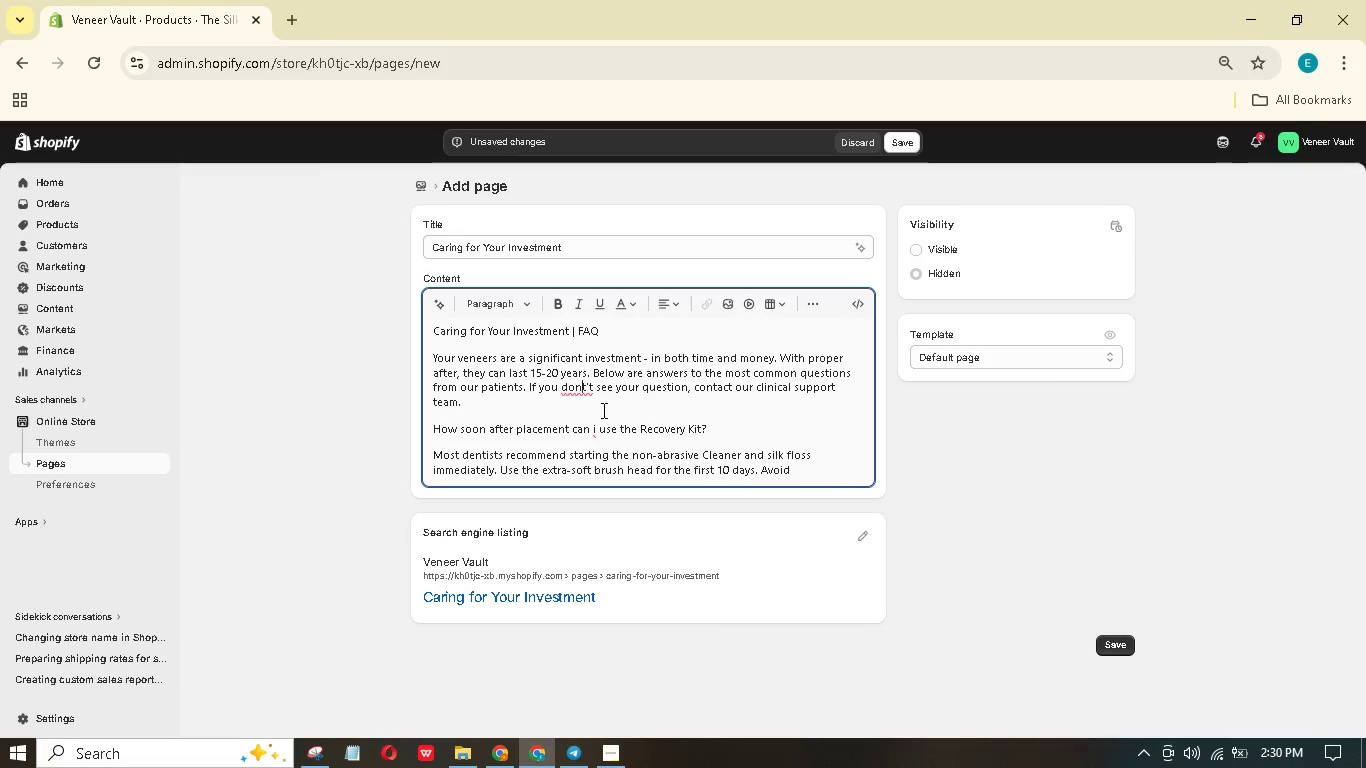 
key(Backspace)
 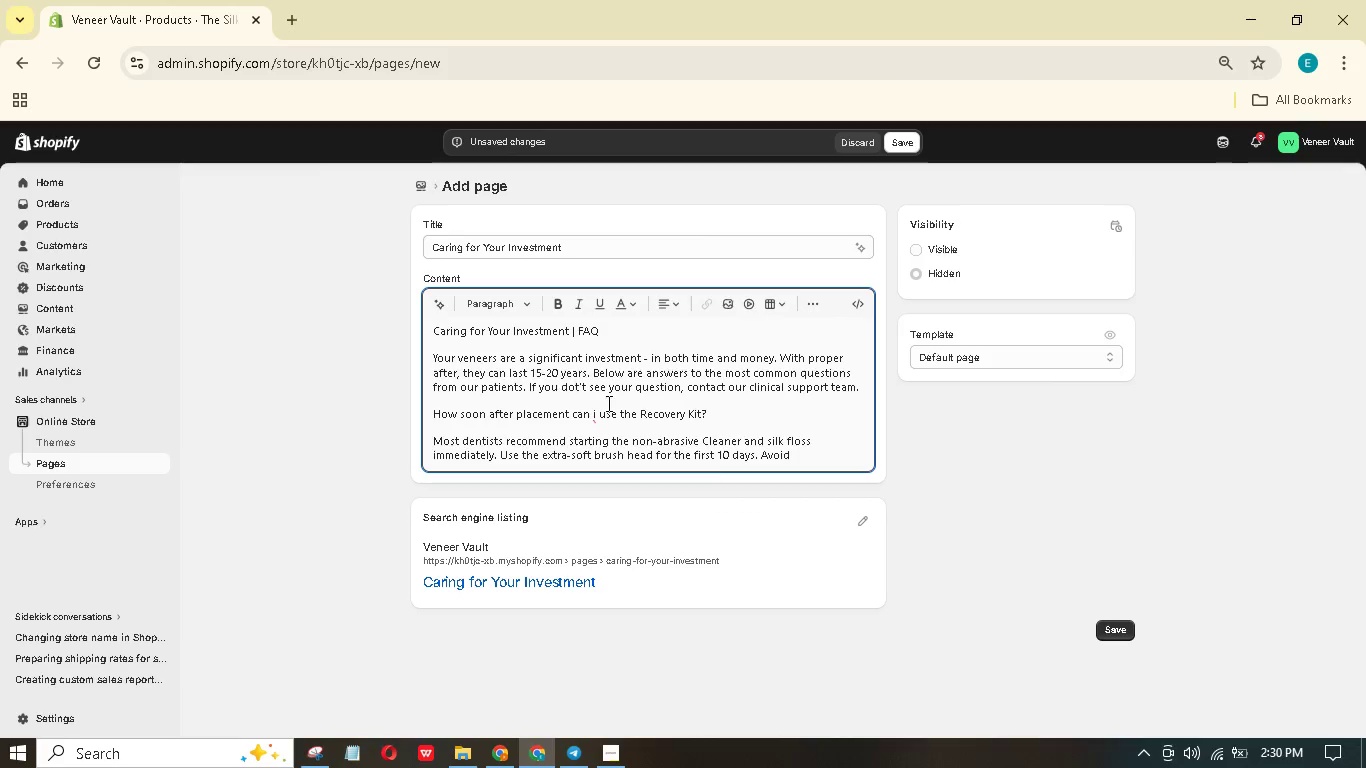 
key(ArrowRight)
 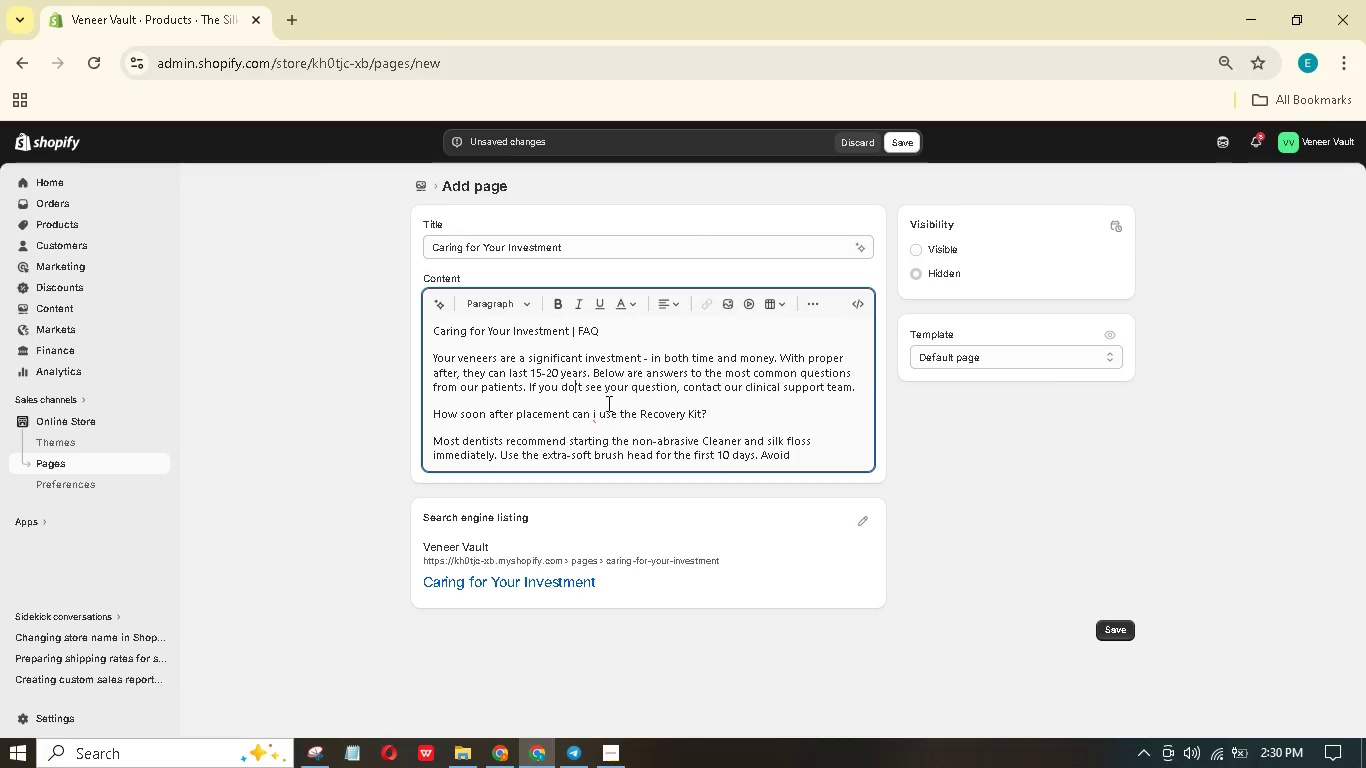 
key(Backspace)
 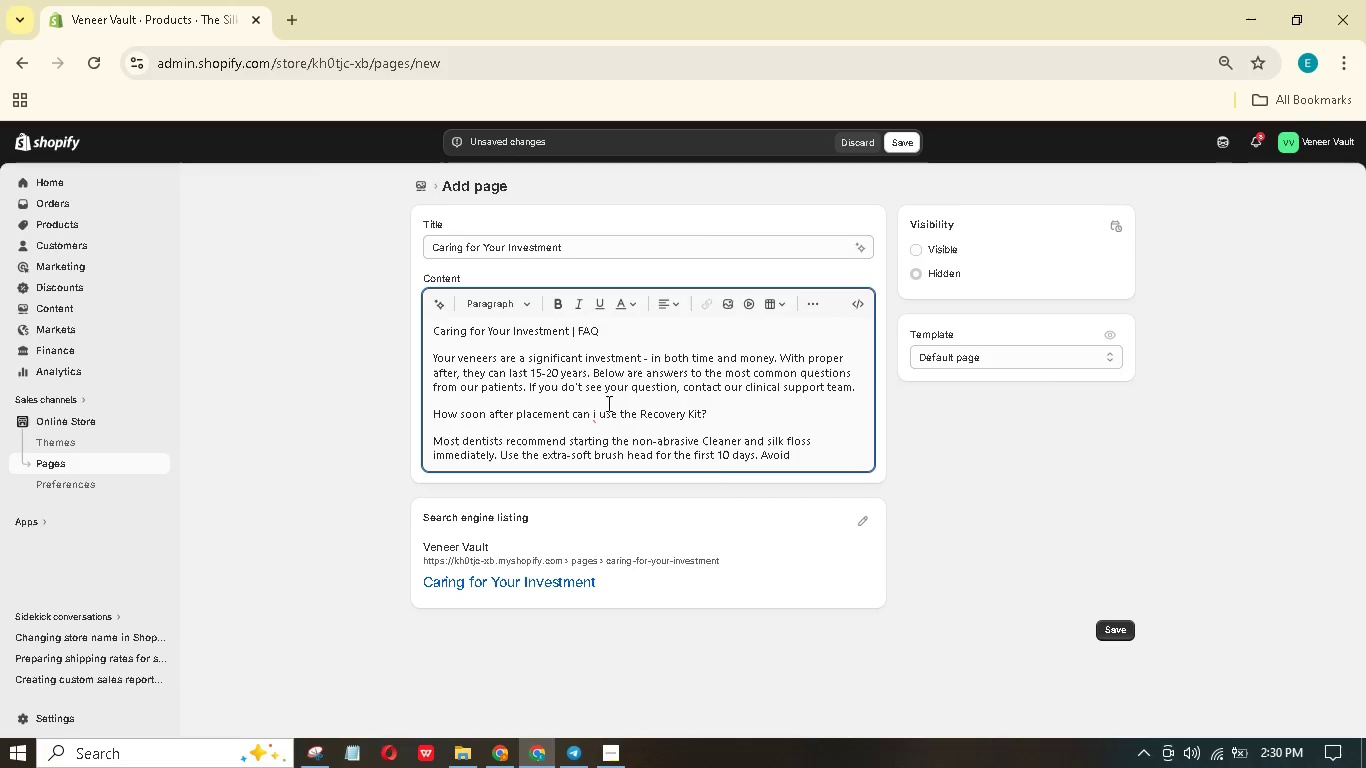 
key(N)
 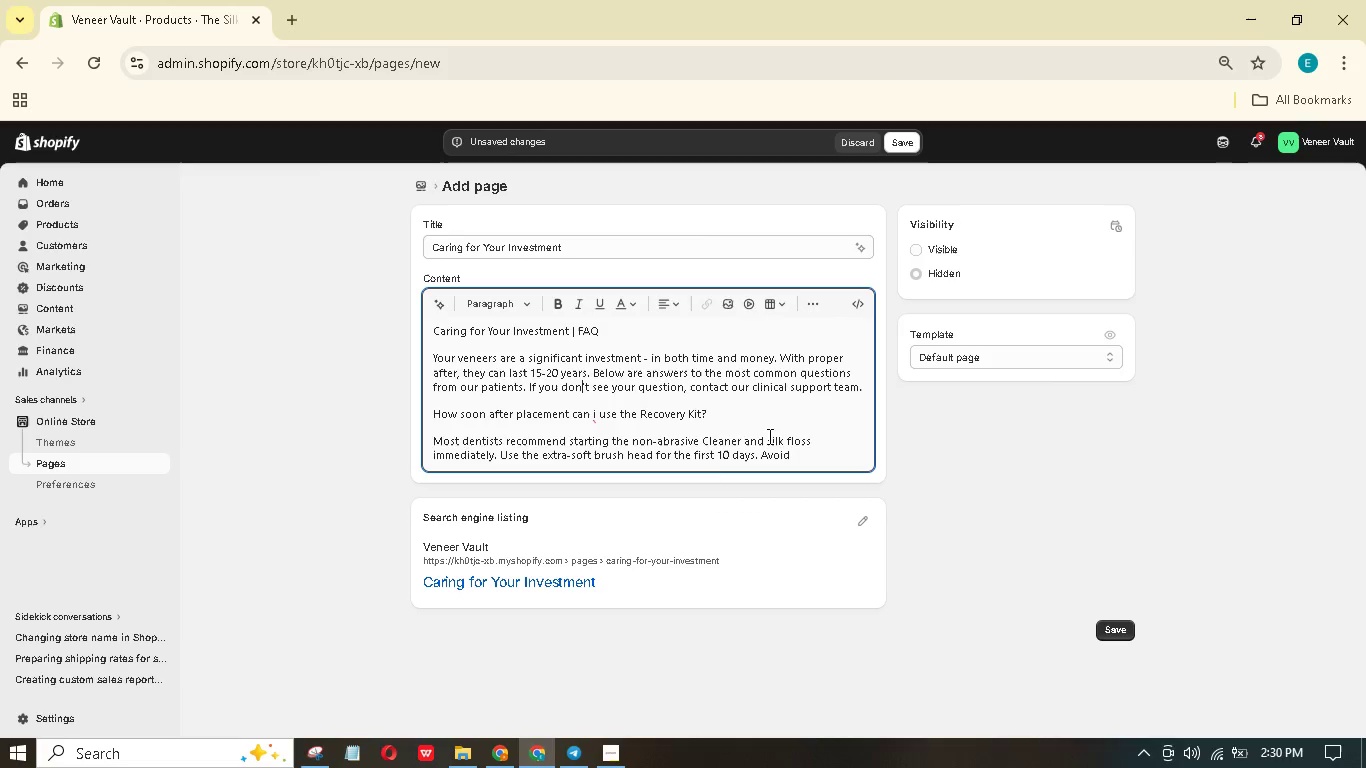 
left_click_drag(start_coordinate=[818, 455], to_coordinate=[822, 460])
 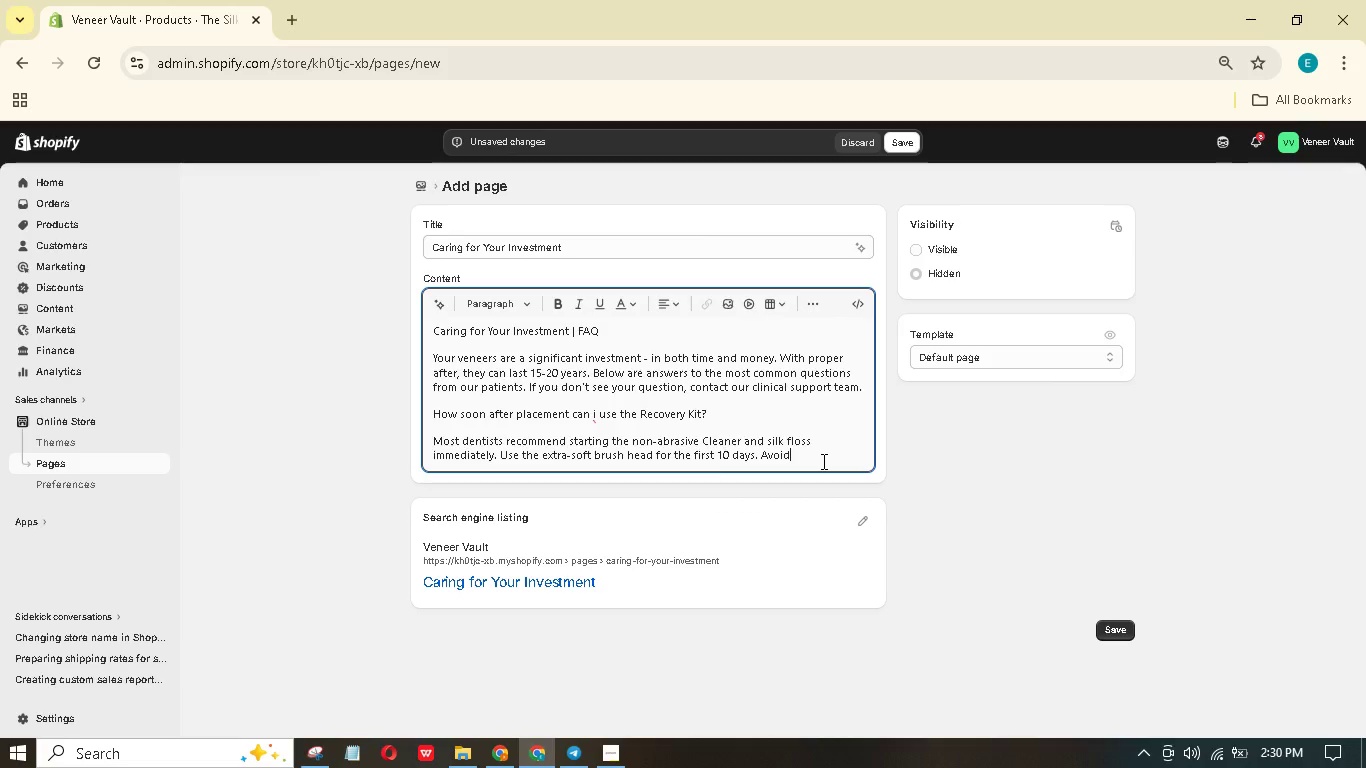 
type( electric toothbrushes on high settings during the initial healiing perod.)
 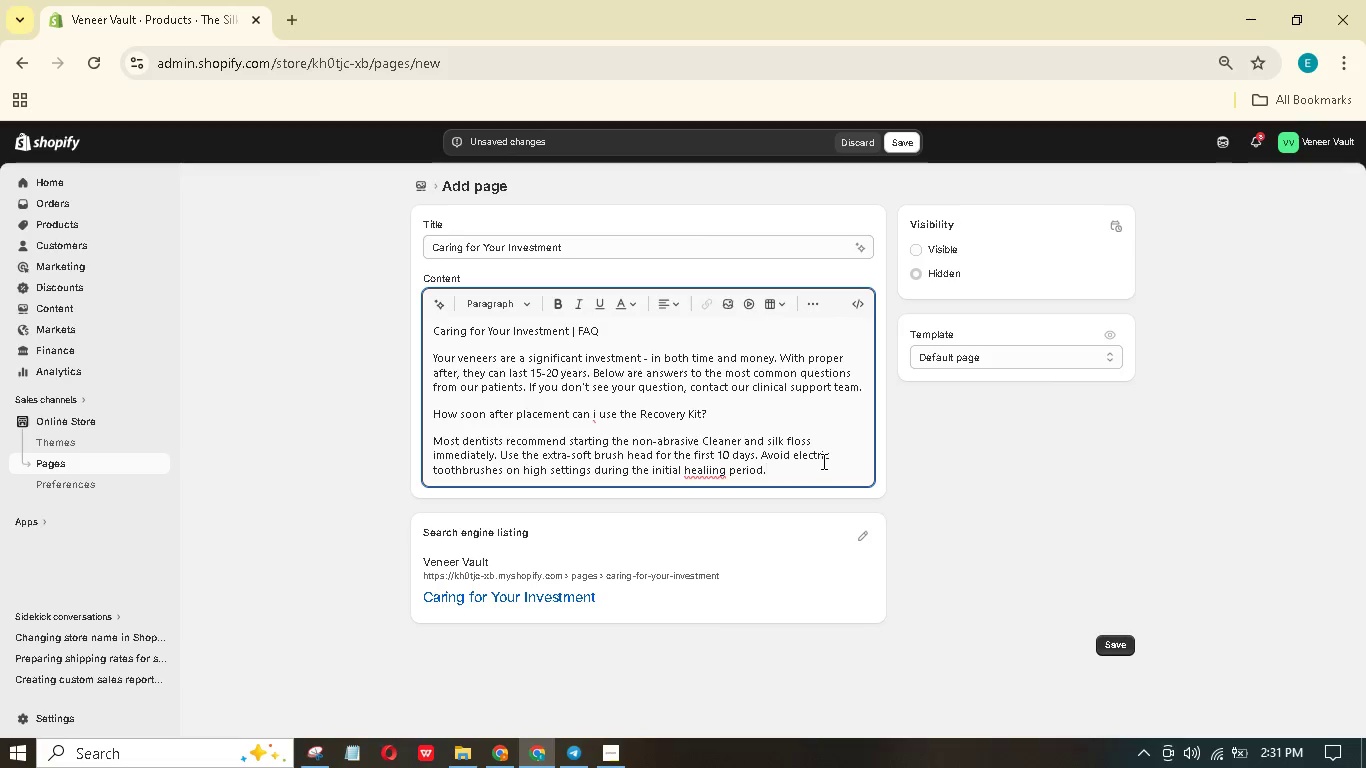 
key(Enter)
 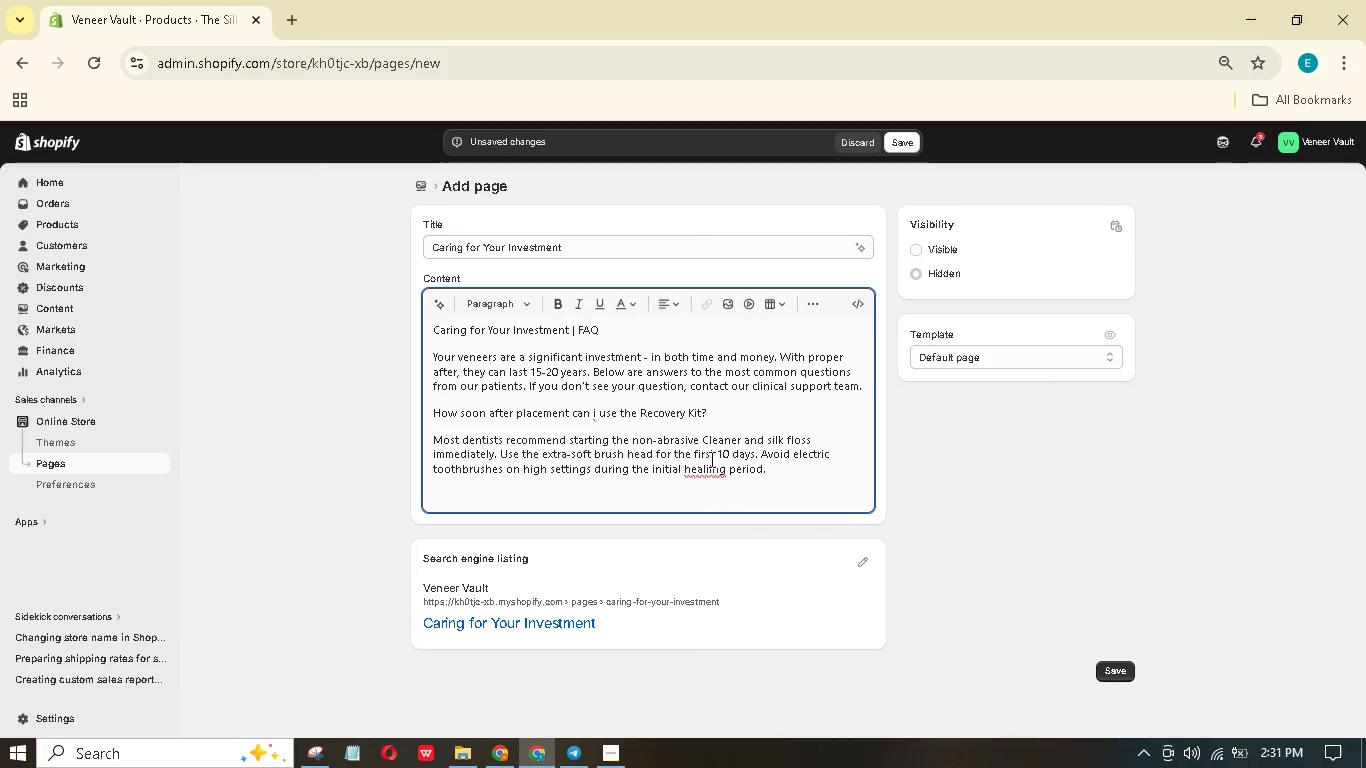 
key(Backspace)
 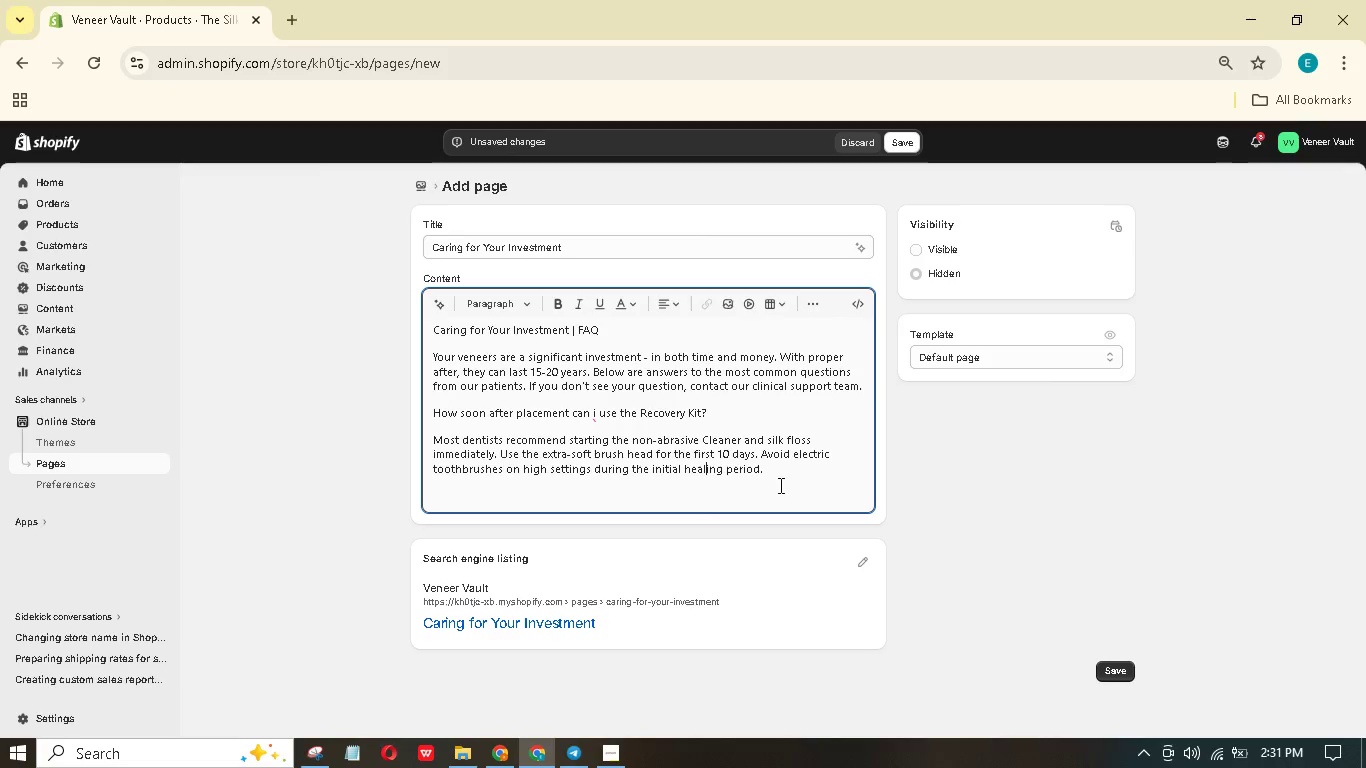 
left_click([793, 499])
 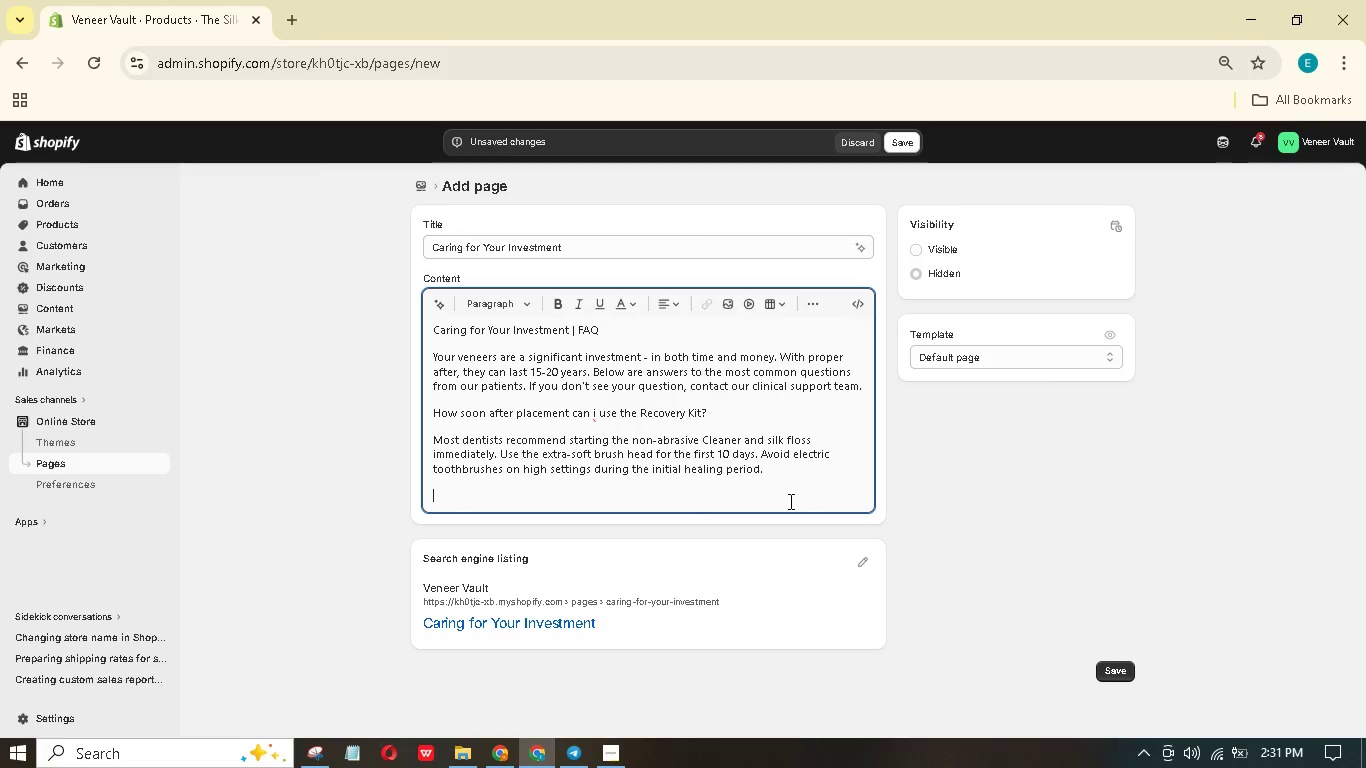 
type(Can i)
key(Backspace)
type(I ue whitening toothp)
key(Backspace)
type(se on veneers?)
 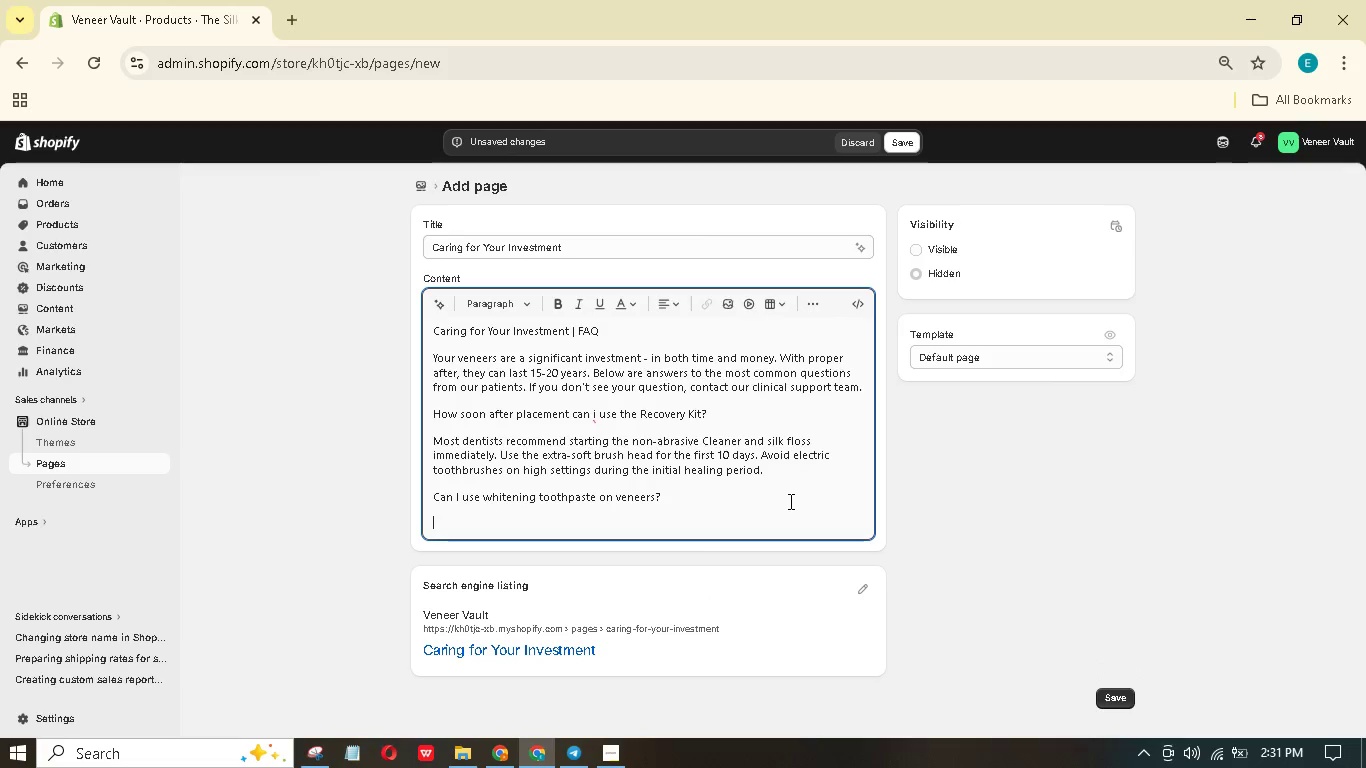 
 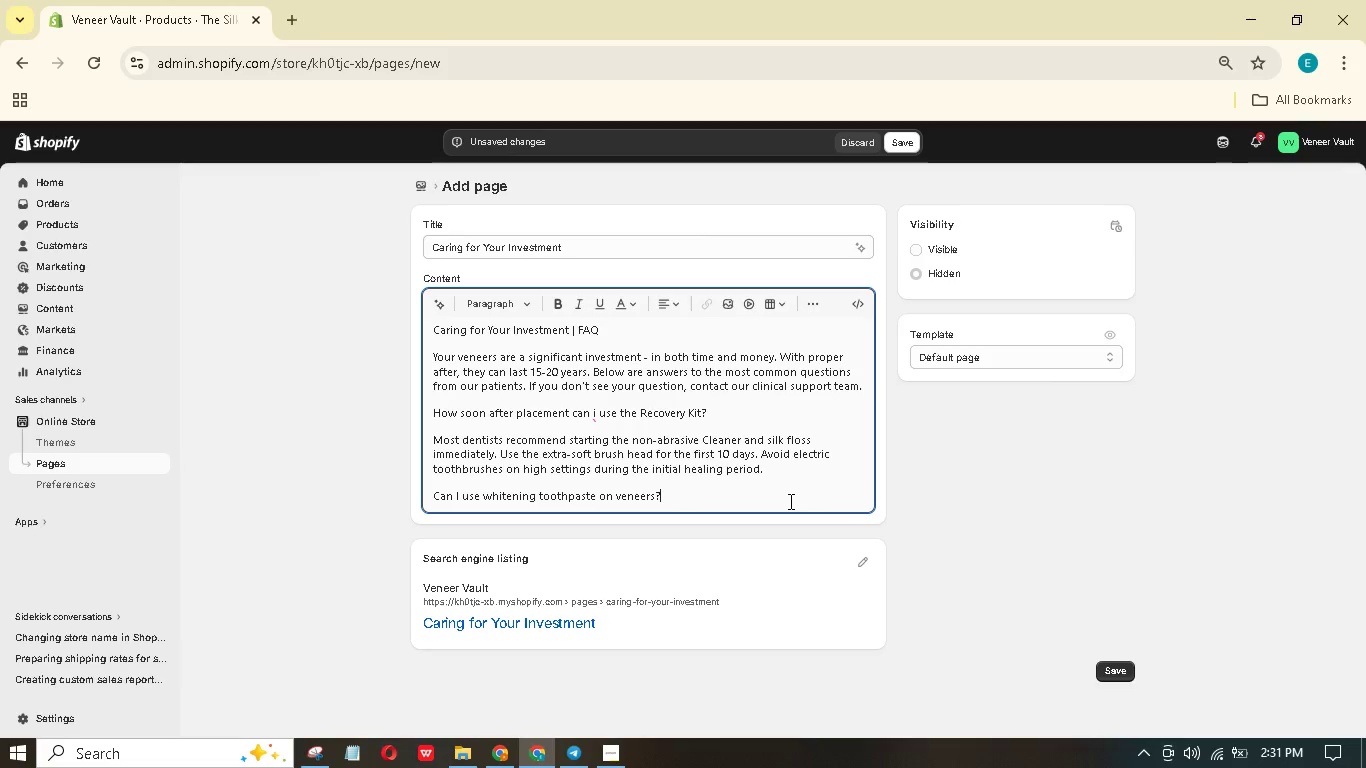 
key(Enter)
 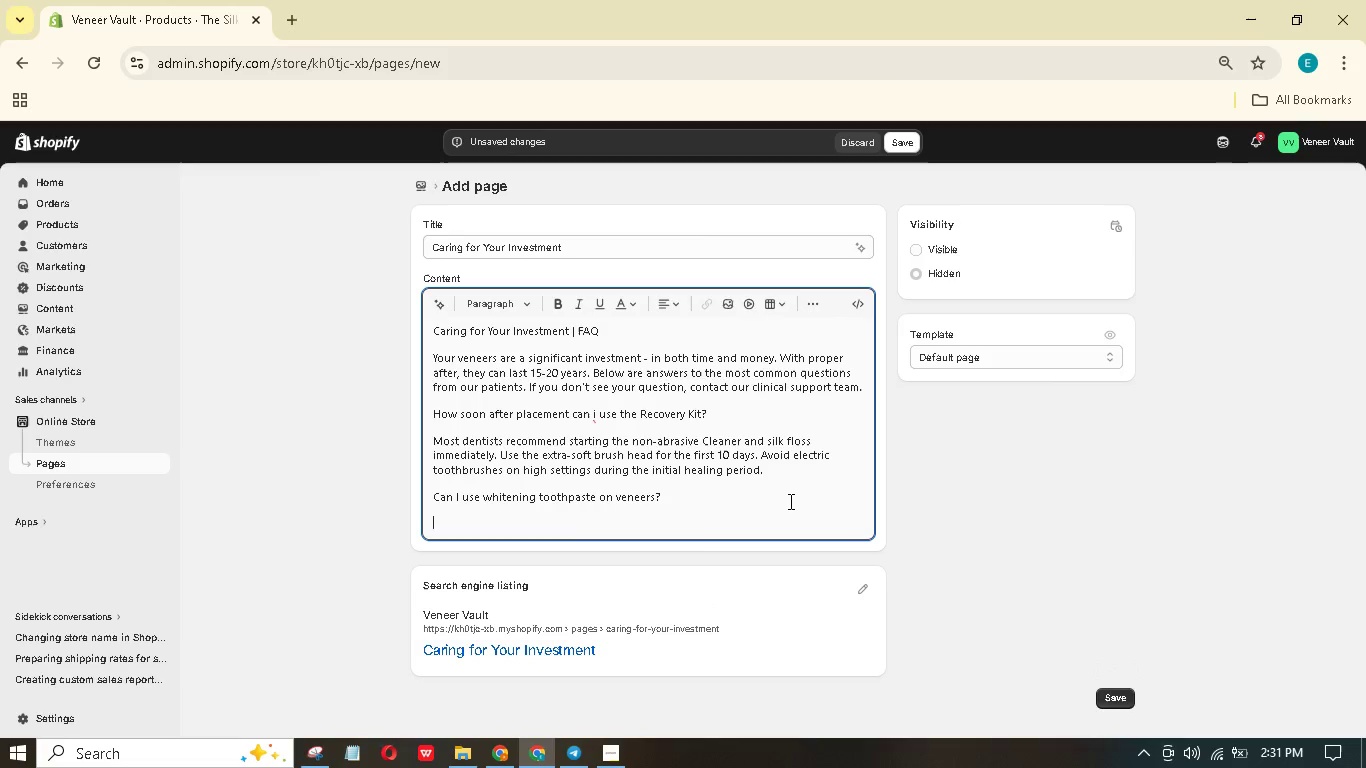 
type(No. Whit)
 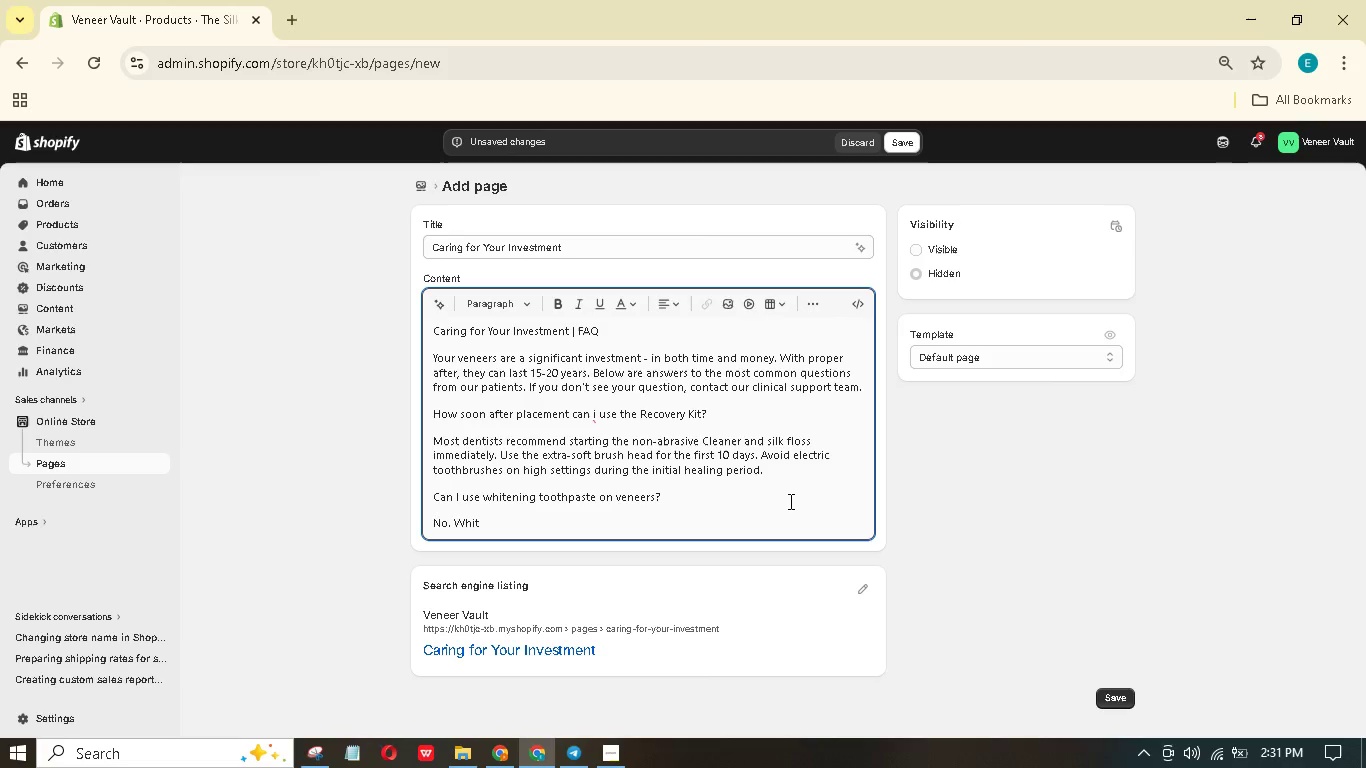 
wait(15.78)
 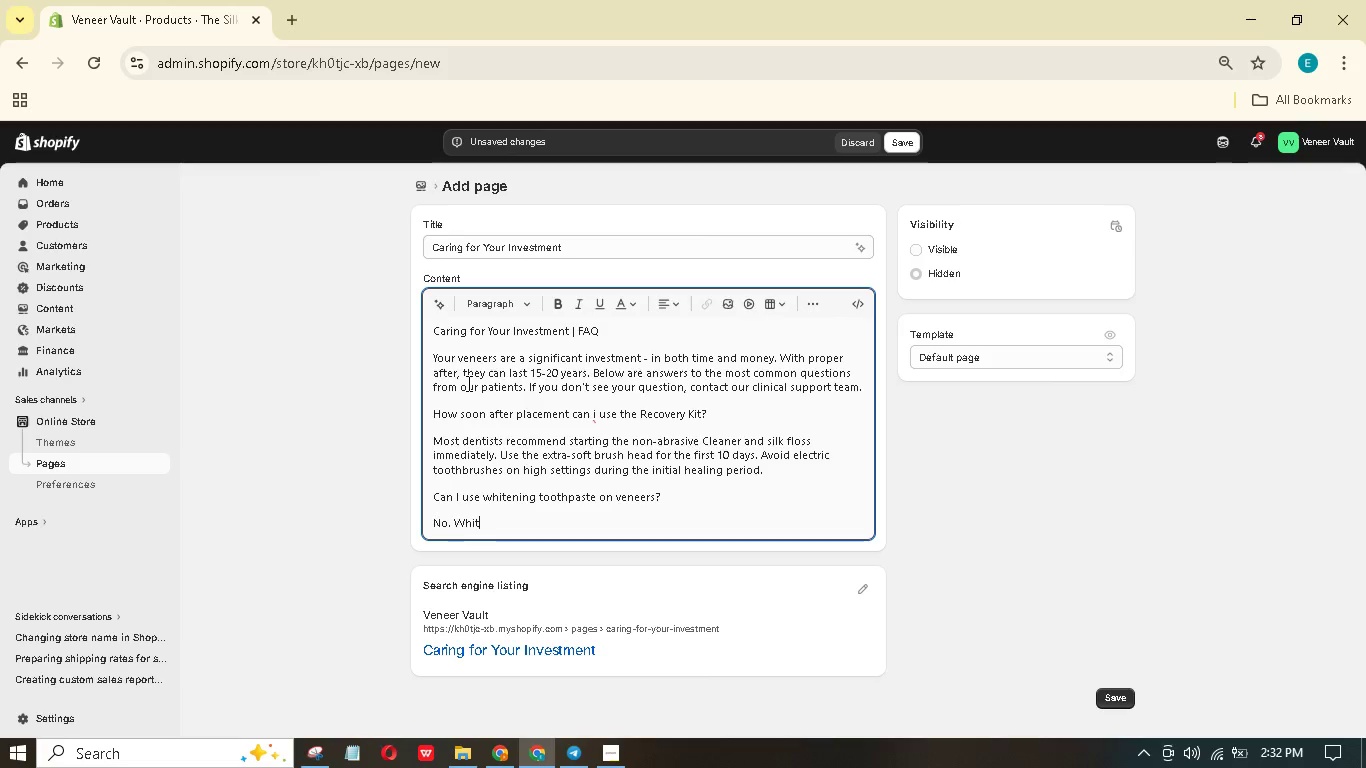 
type(ening)
 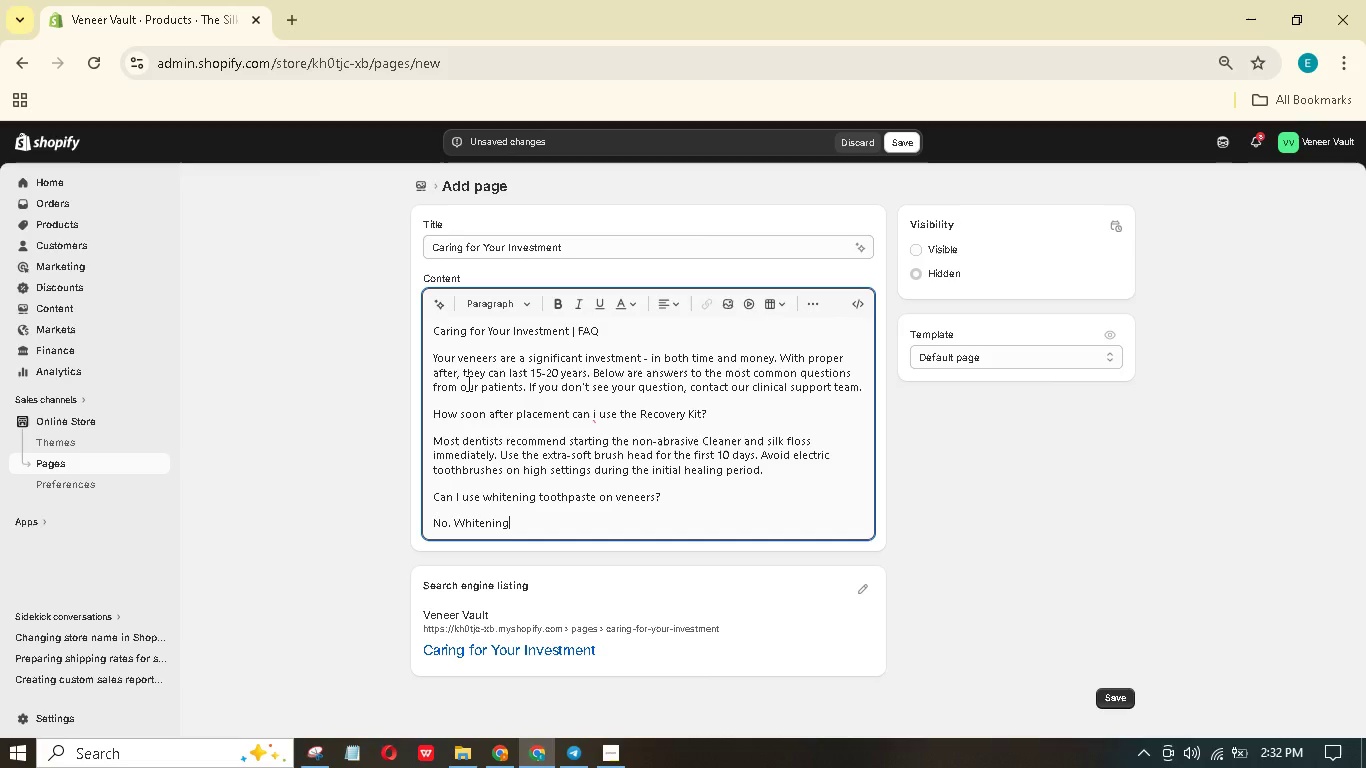 
type( toothpases contn brsies tht a dull the glaze on percelain. UE ONLY NON_ABRAIE FORMULS LIKE Polishes)
 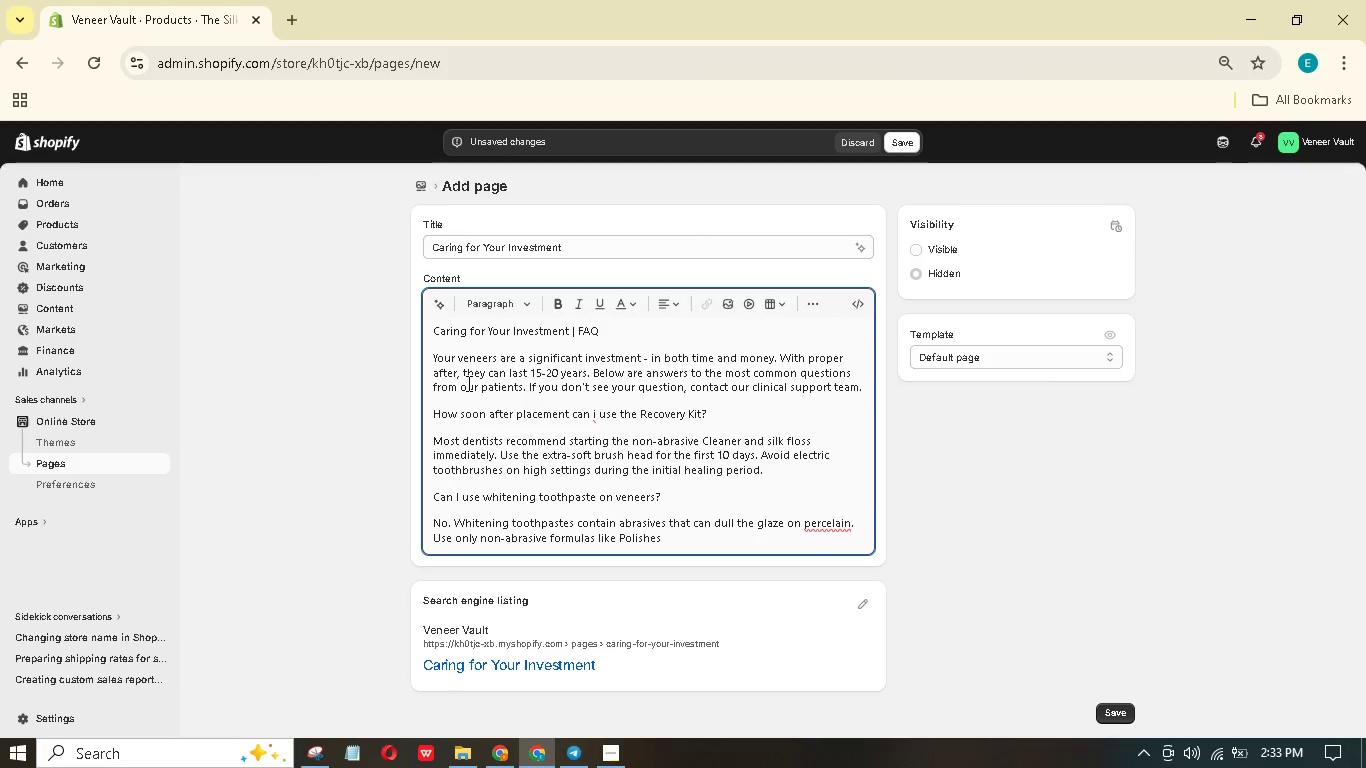 
hold_key(key=V, duration=0.36)
 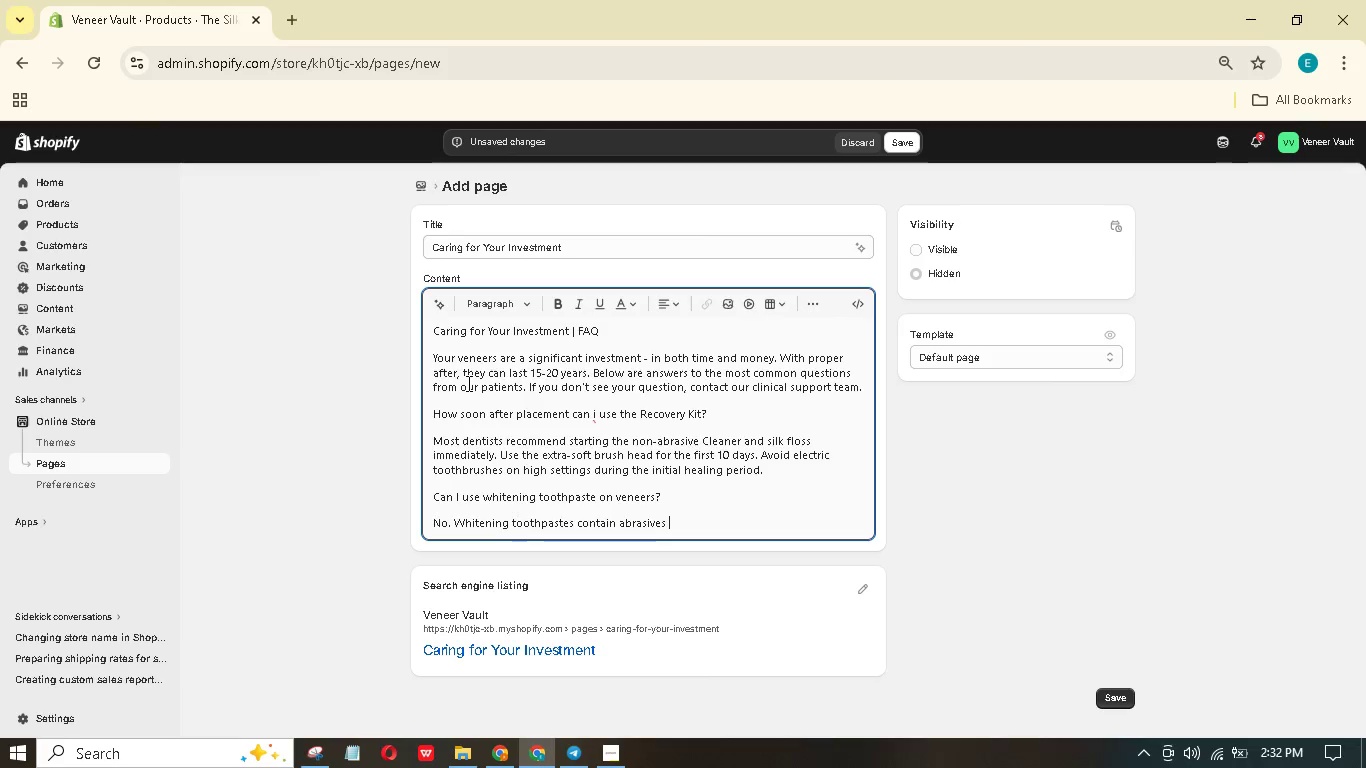 
hold_key(key=V, duration=0.31)
 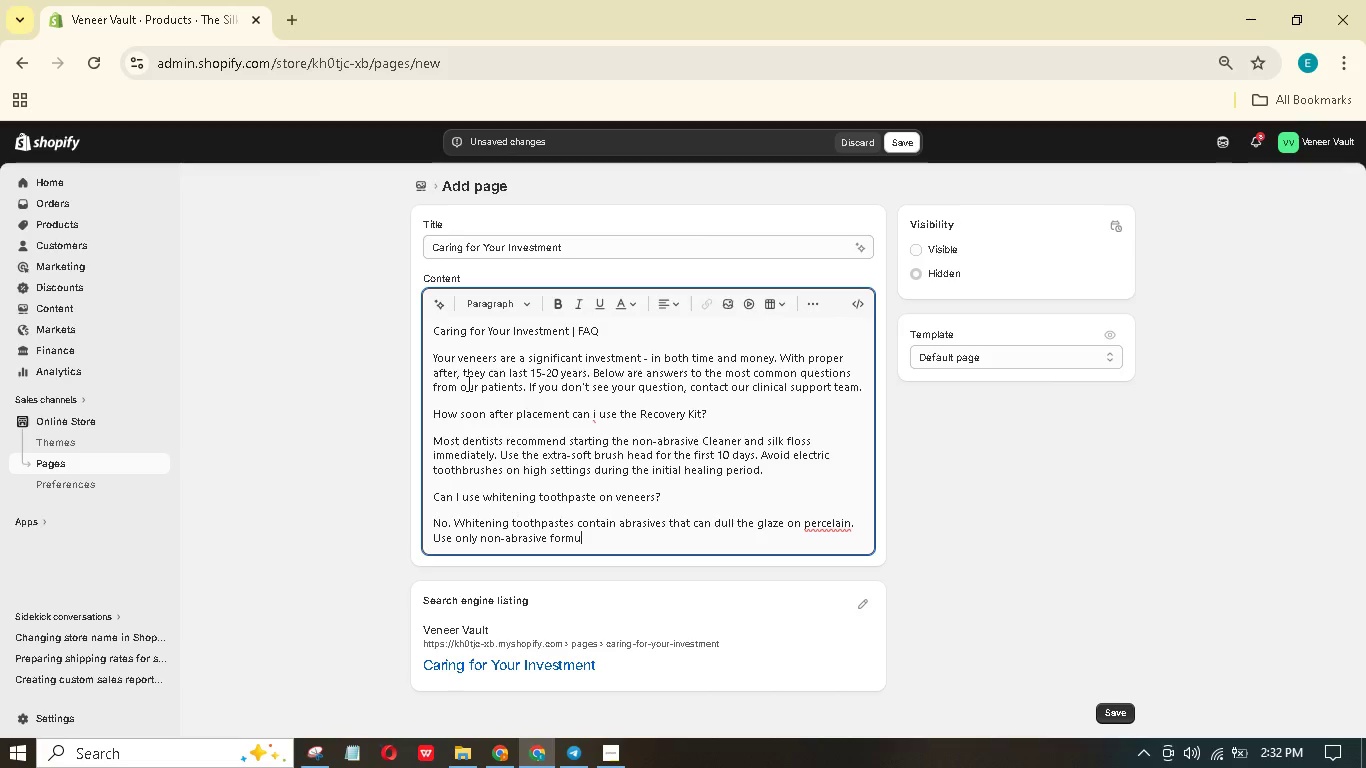 
hold_key(key=Period, duration=0.33)
 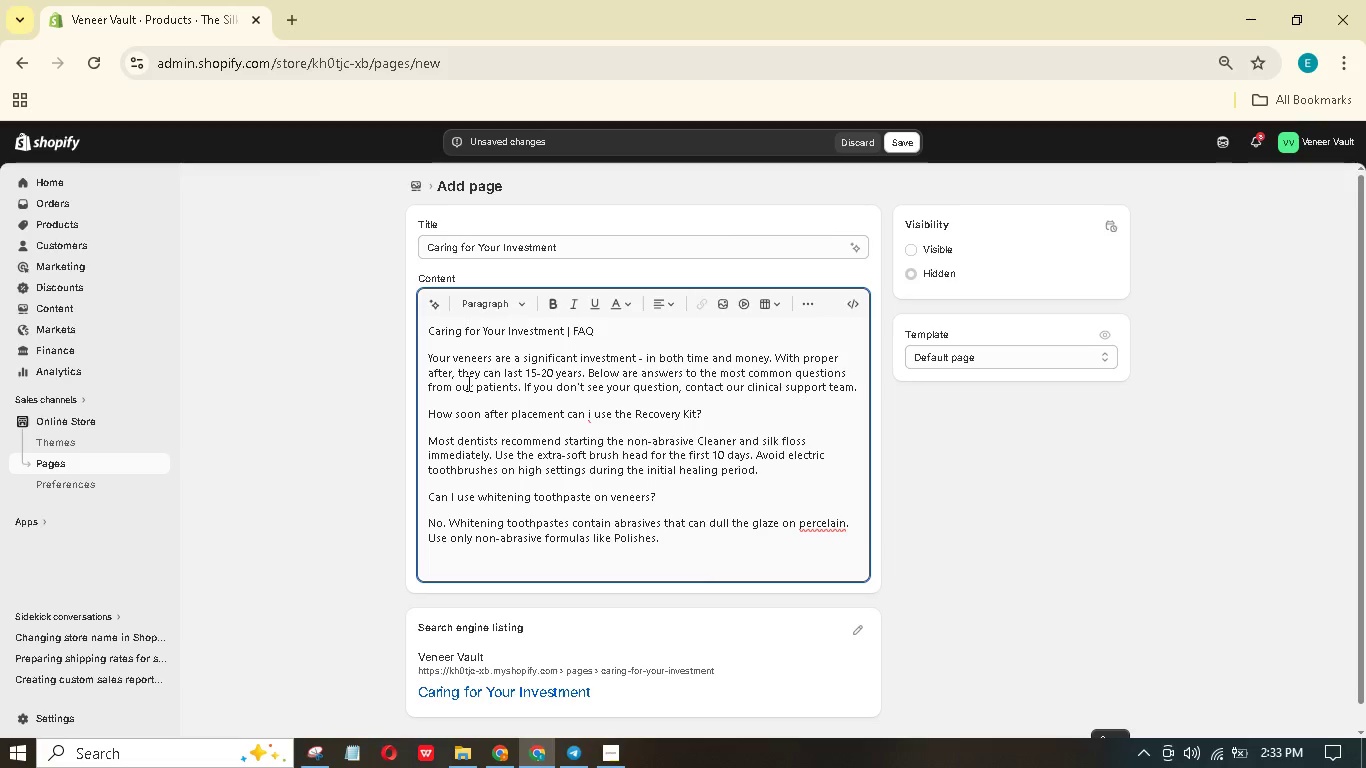 
key(Enter)
 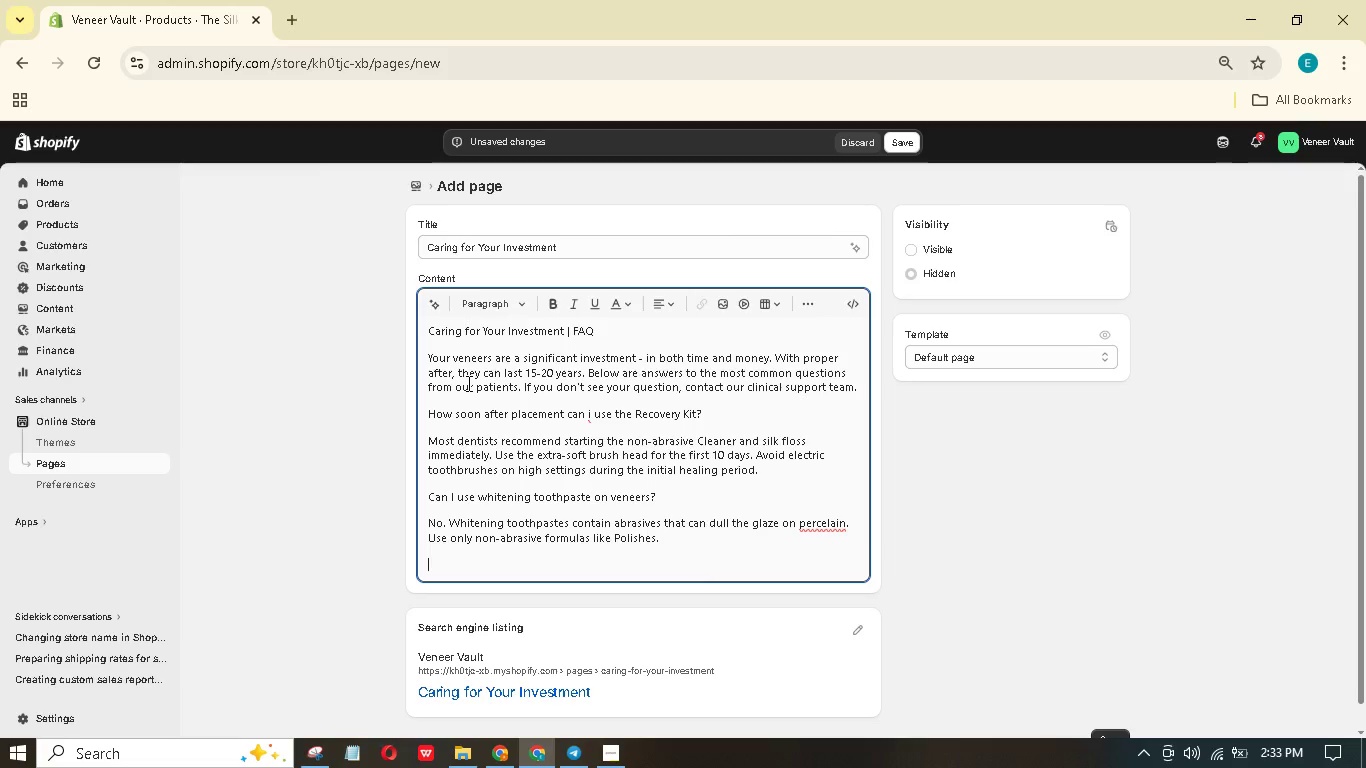 
type(D  really need a night gurd)
 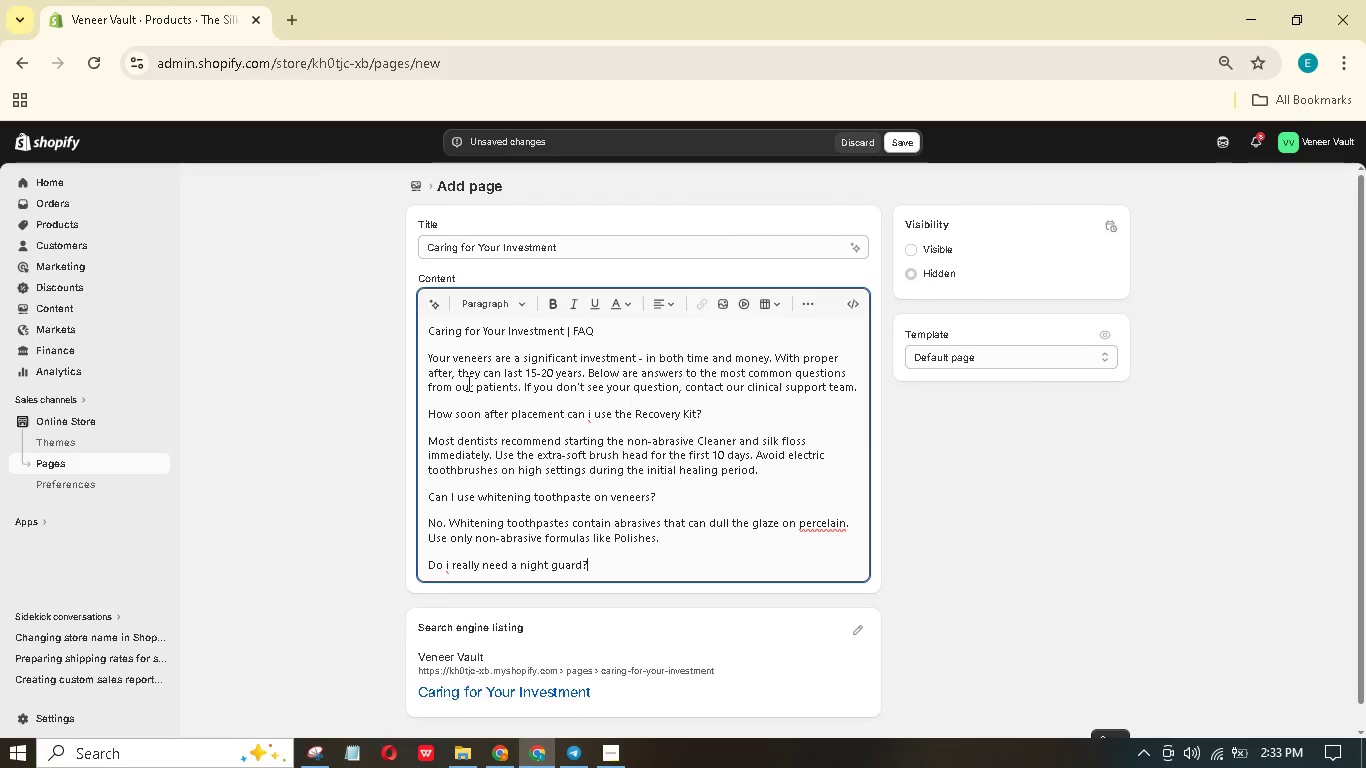 
hold_key(key=O, duration=0.31)
 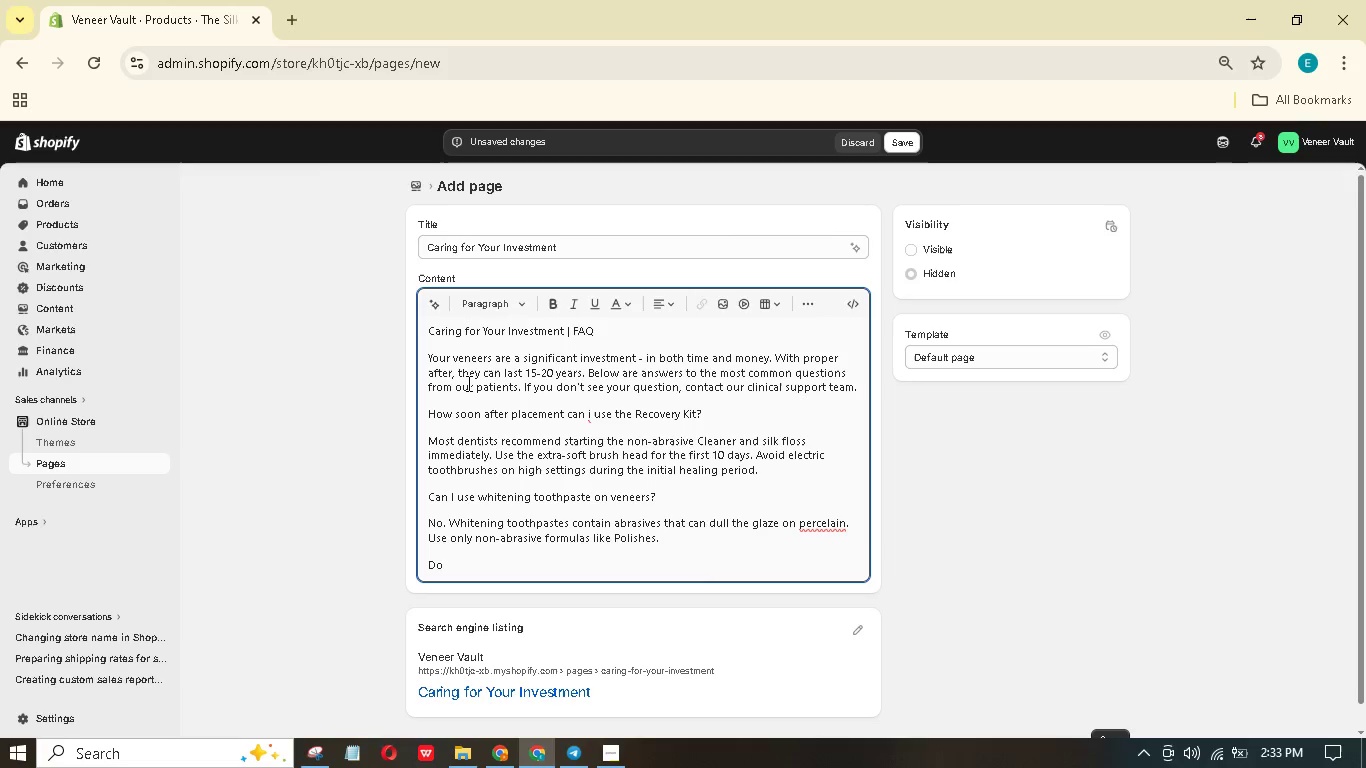 
hold_key(key=ShiftRight, duration=0.33)
 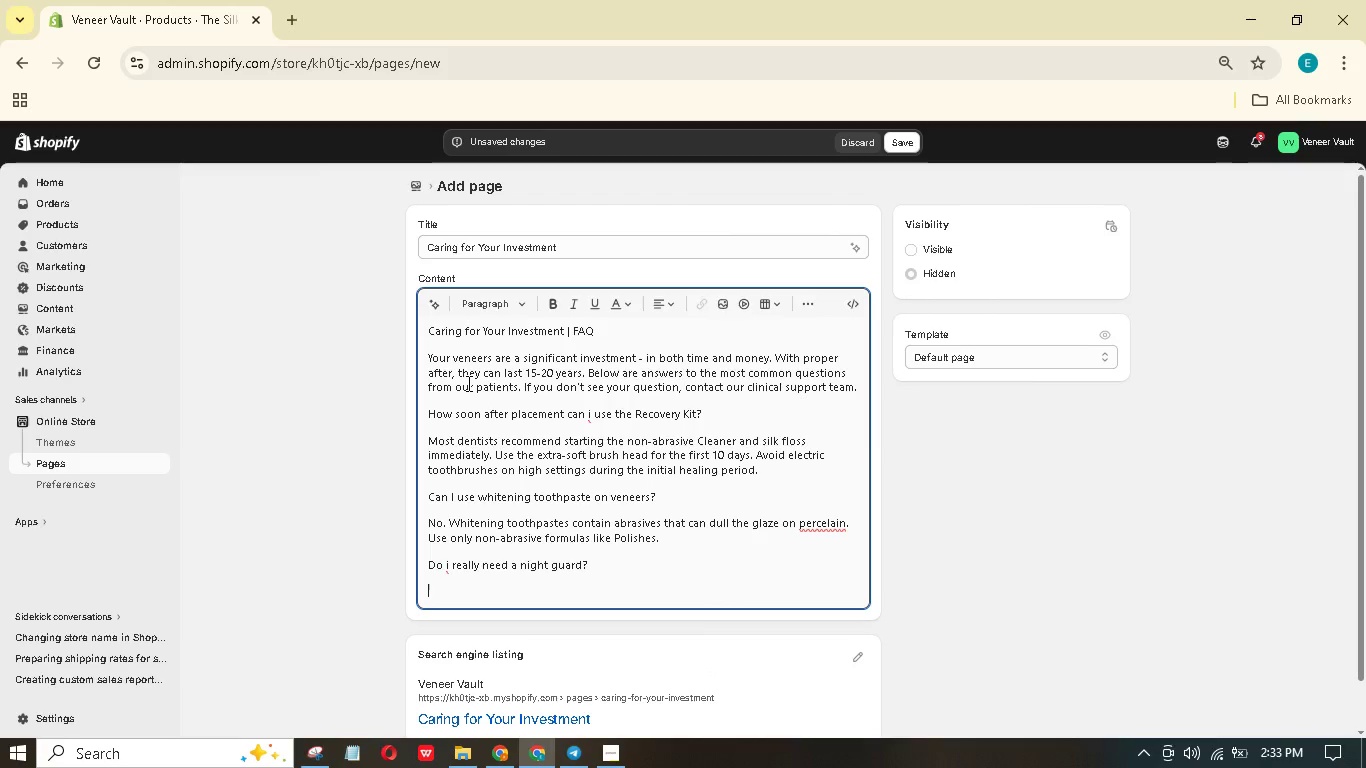 
hold_key(key=Slash, duration=0.33)
 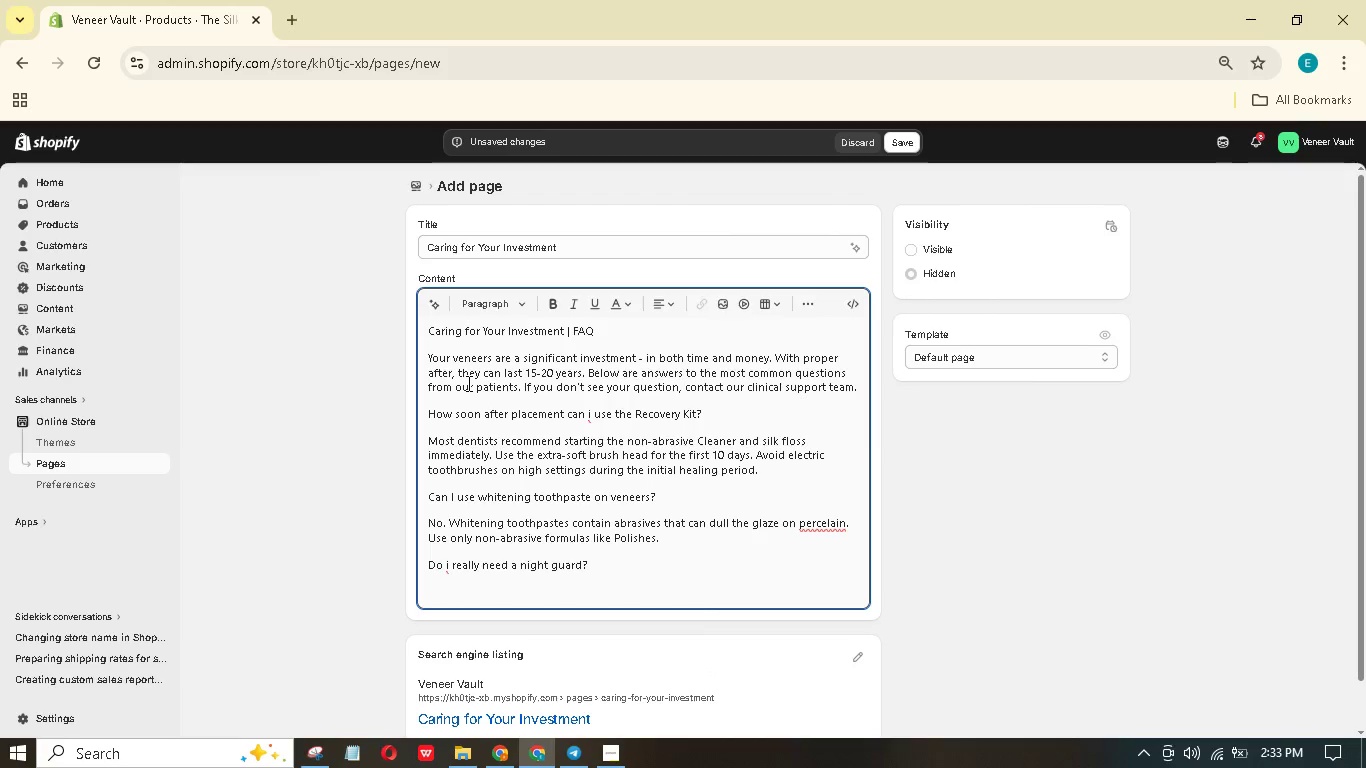 
key(Enter)
 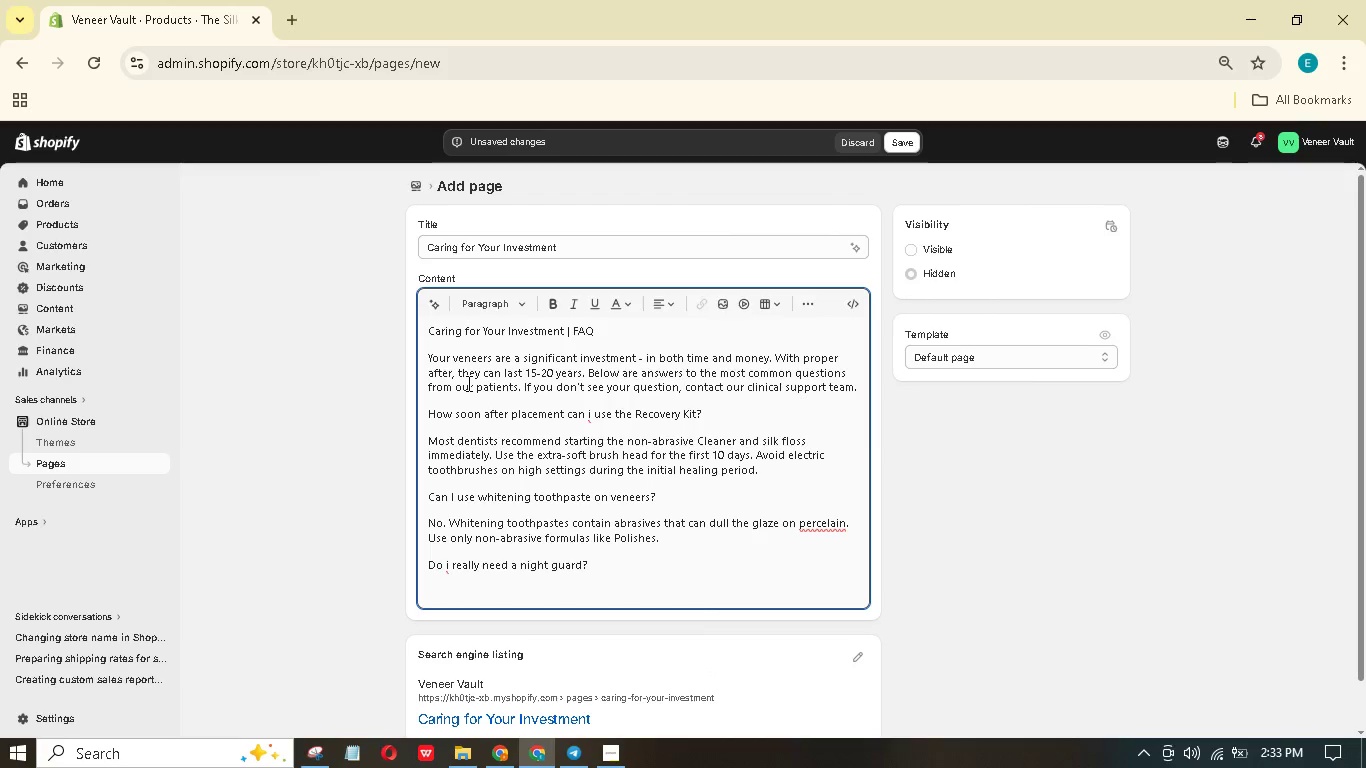 
type(If ou )
 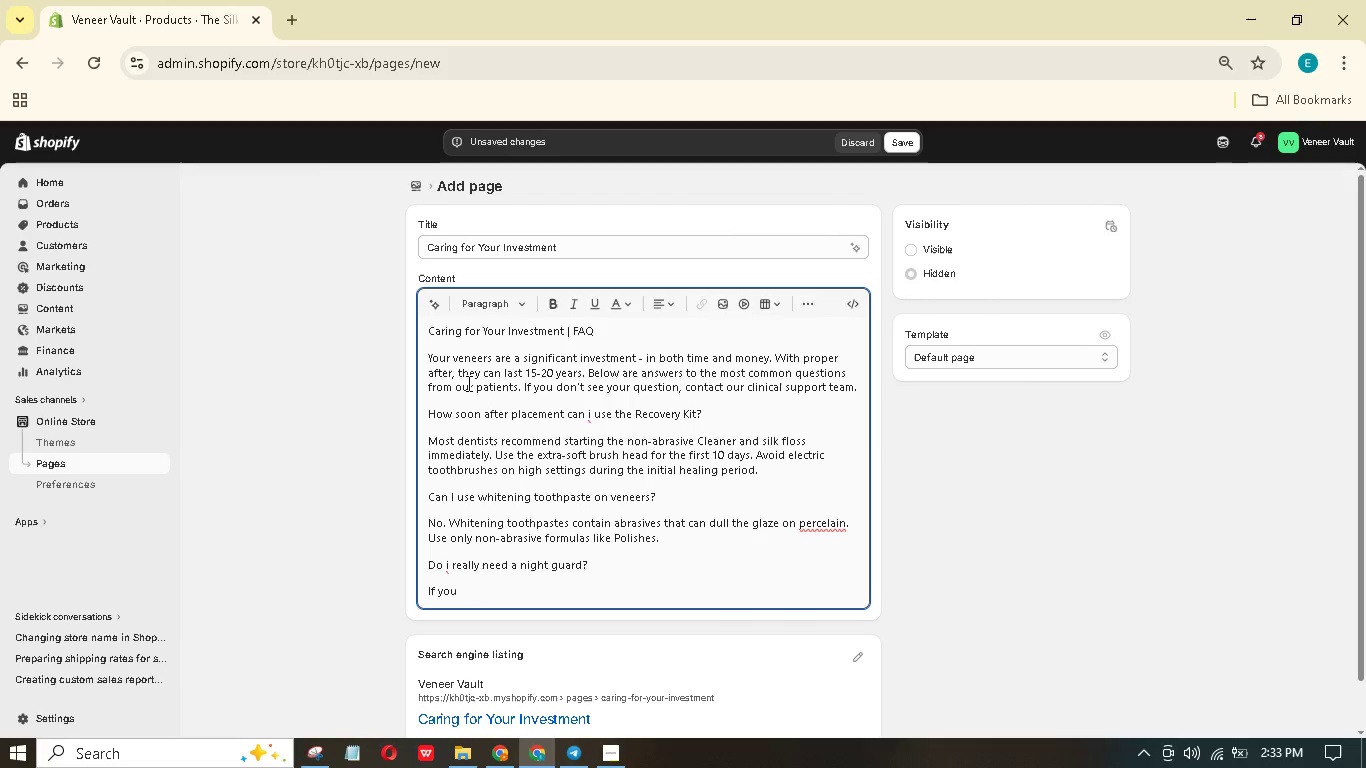 
hold_key(key=Y, duration=0.36)
 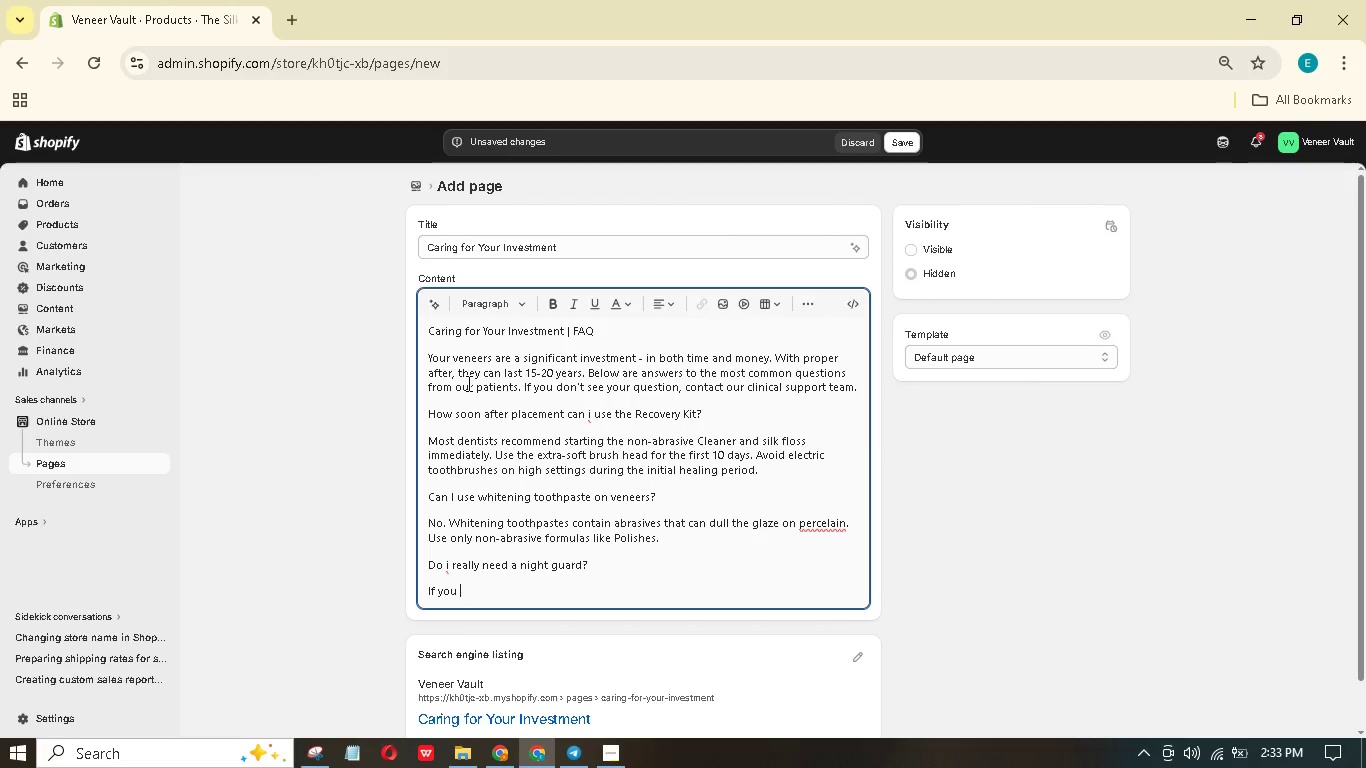 
wait(30.77)
 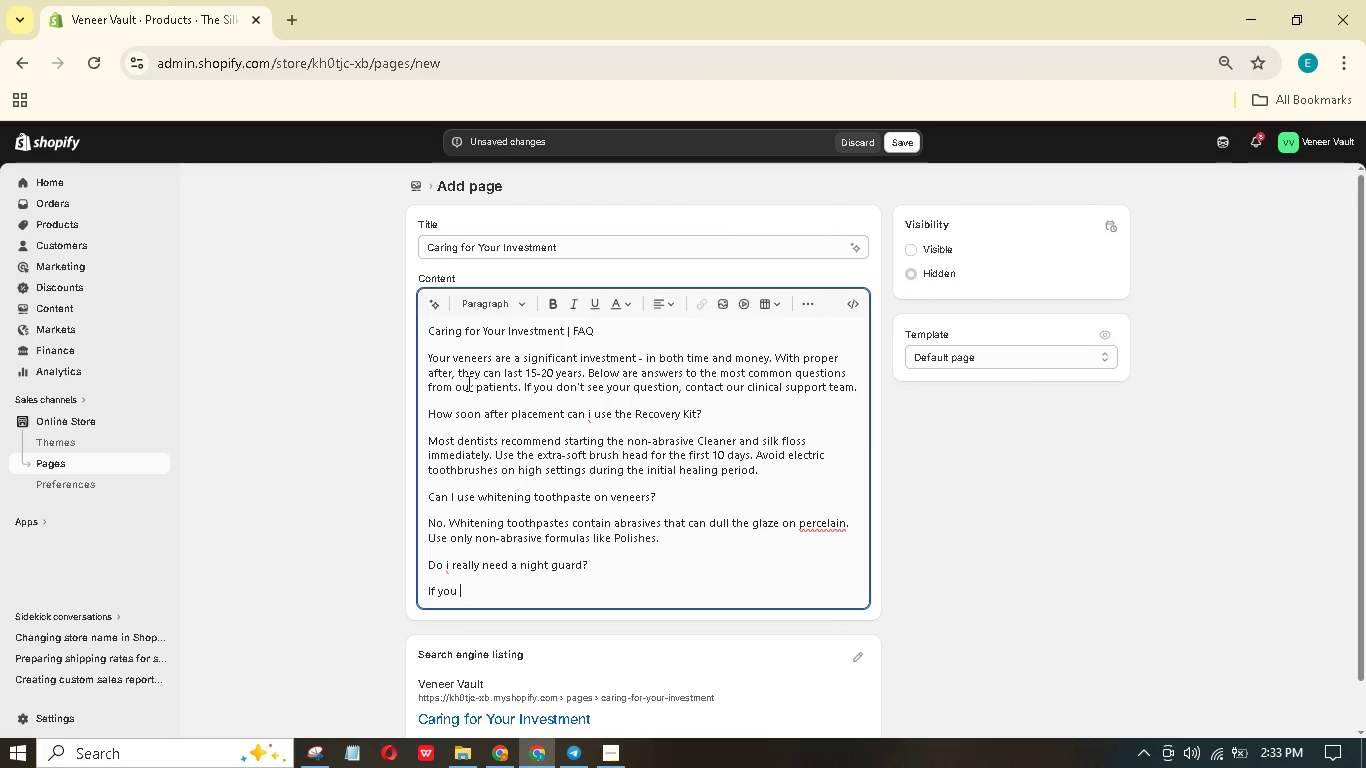 
type(clench or grind our teeth - even occasionally - a night guard is esential. Grindng ca crack veneers orloosen bonded restoratins. The Silk Sleep St includes a cutm-molded night gurd and a pure sik pillowcse to redue friction.)
 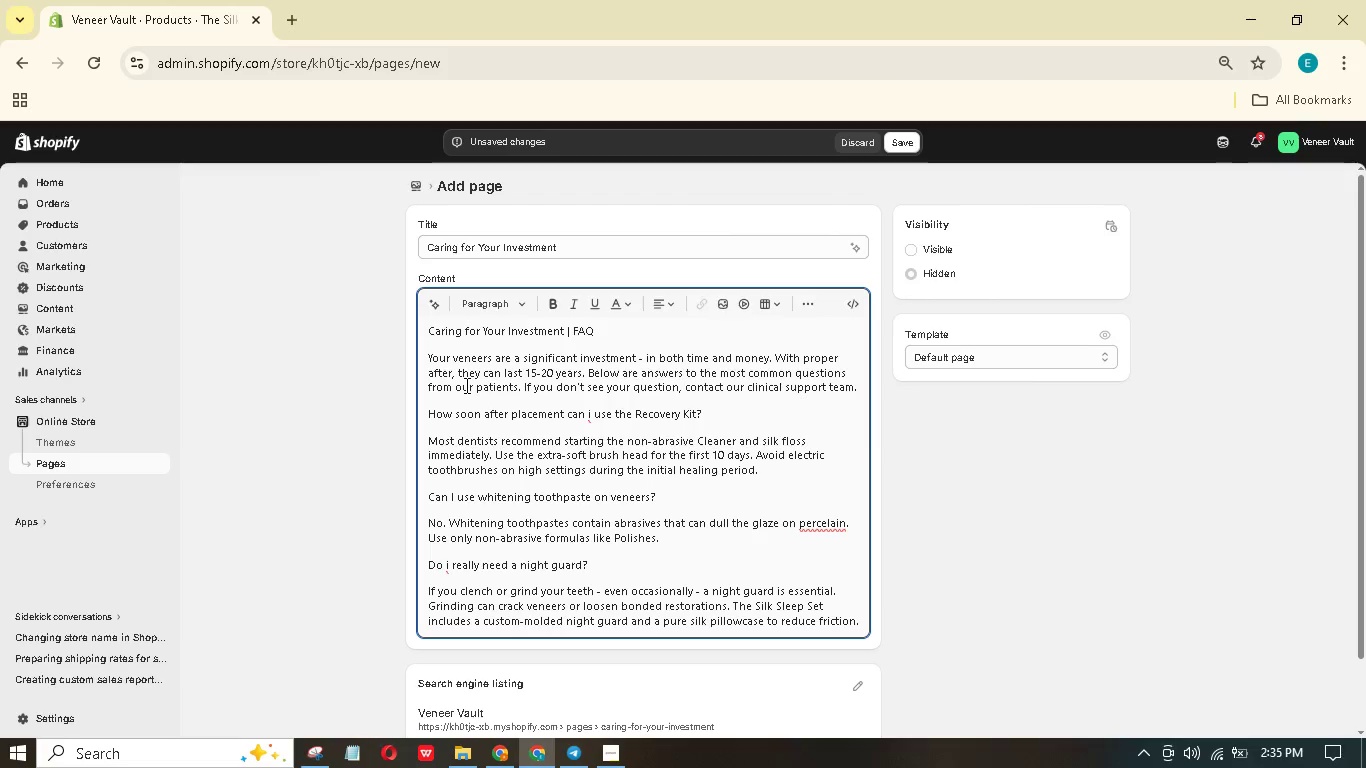 
left_click([813, 528])
 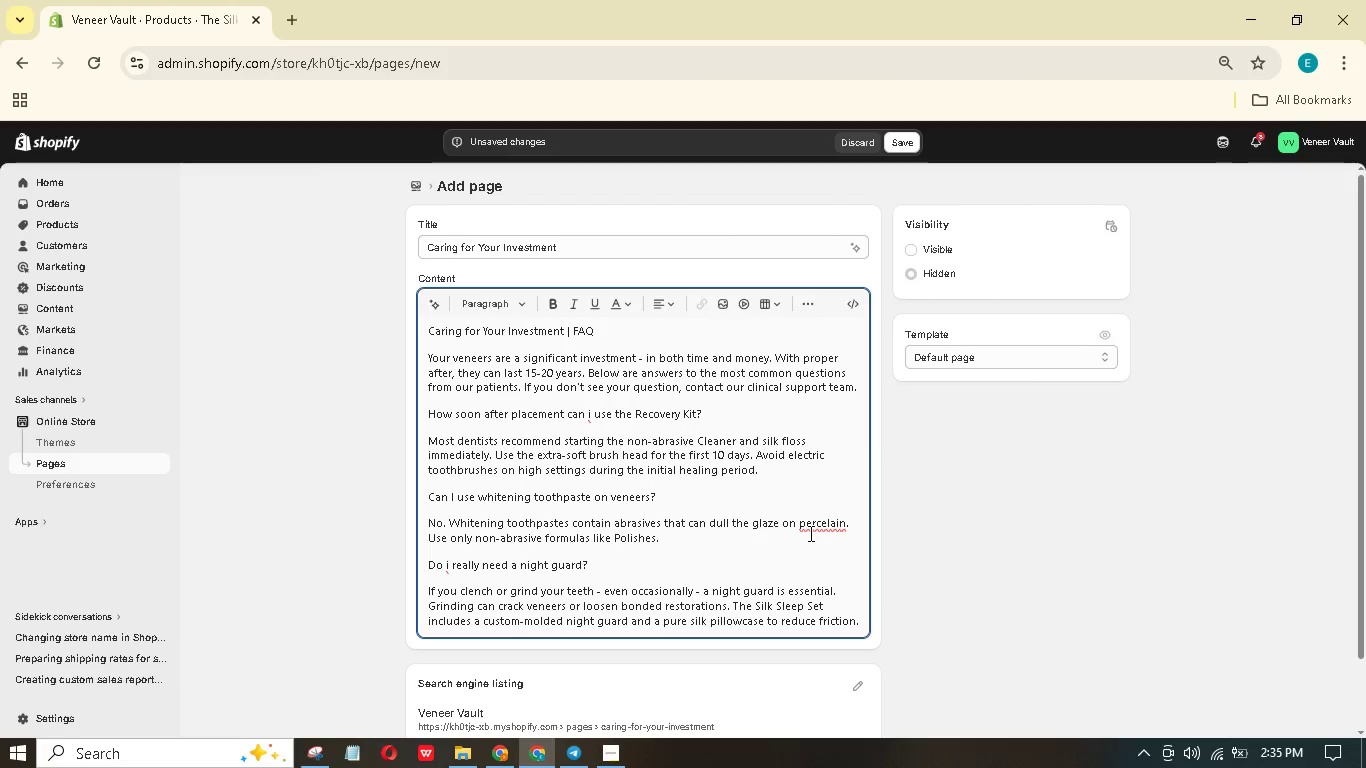 
key(Backspace)
 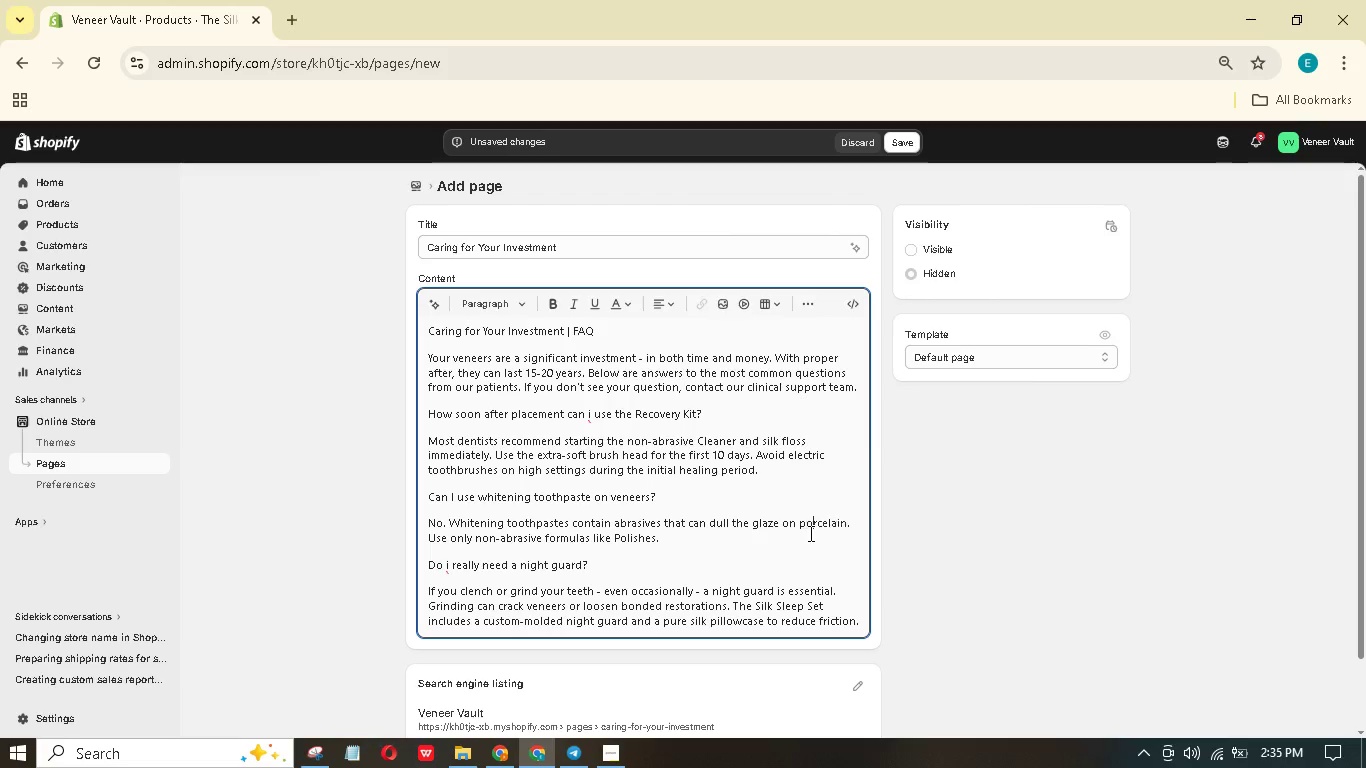 
key(O)
 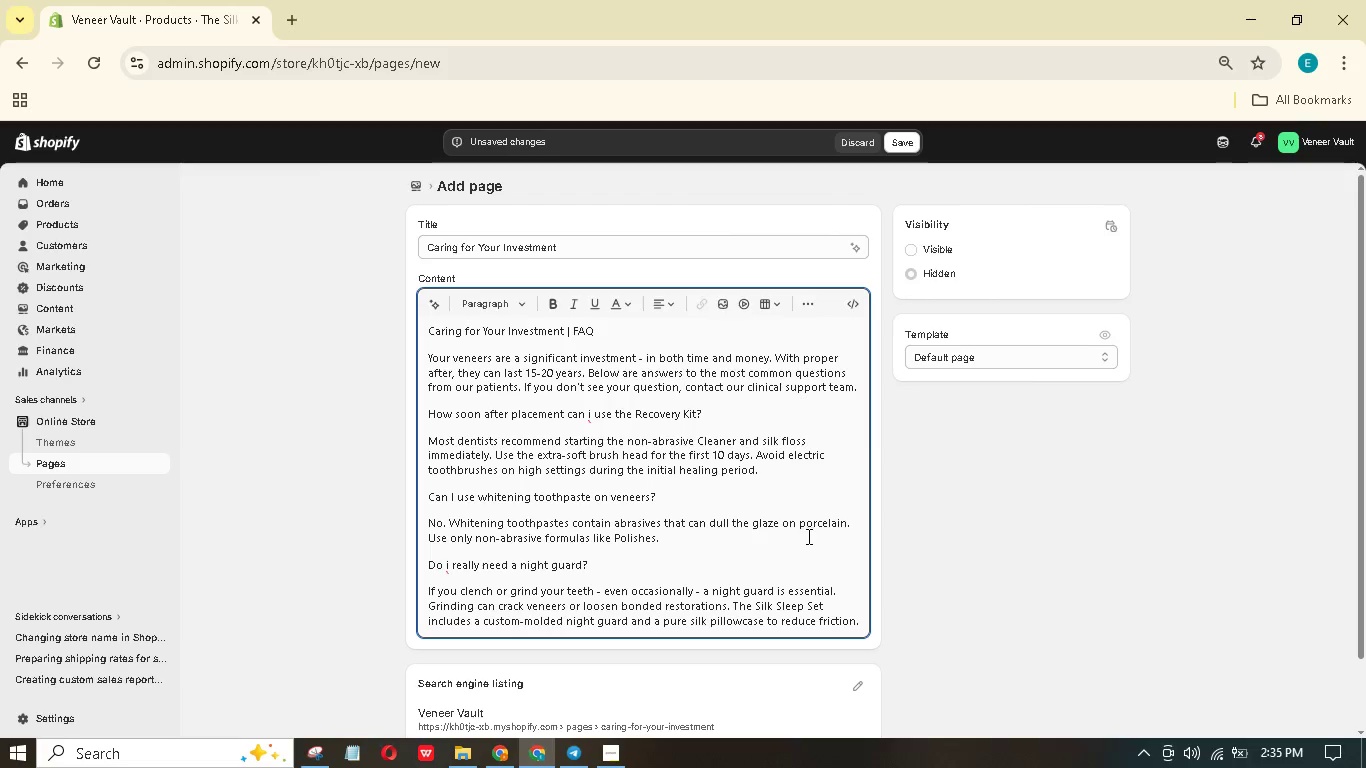 
scroll: coordinate [804, 538], scroll_direction: down, amount: 1.0
 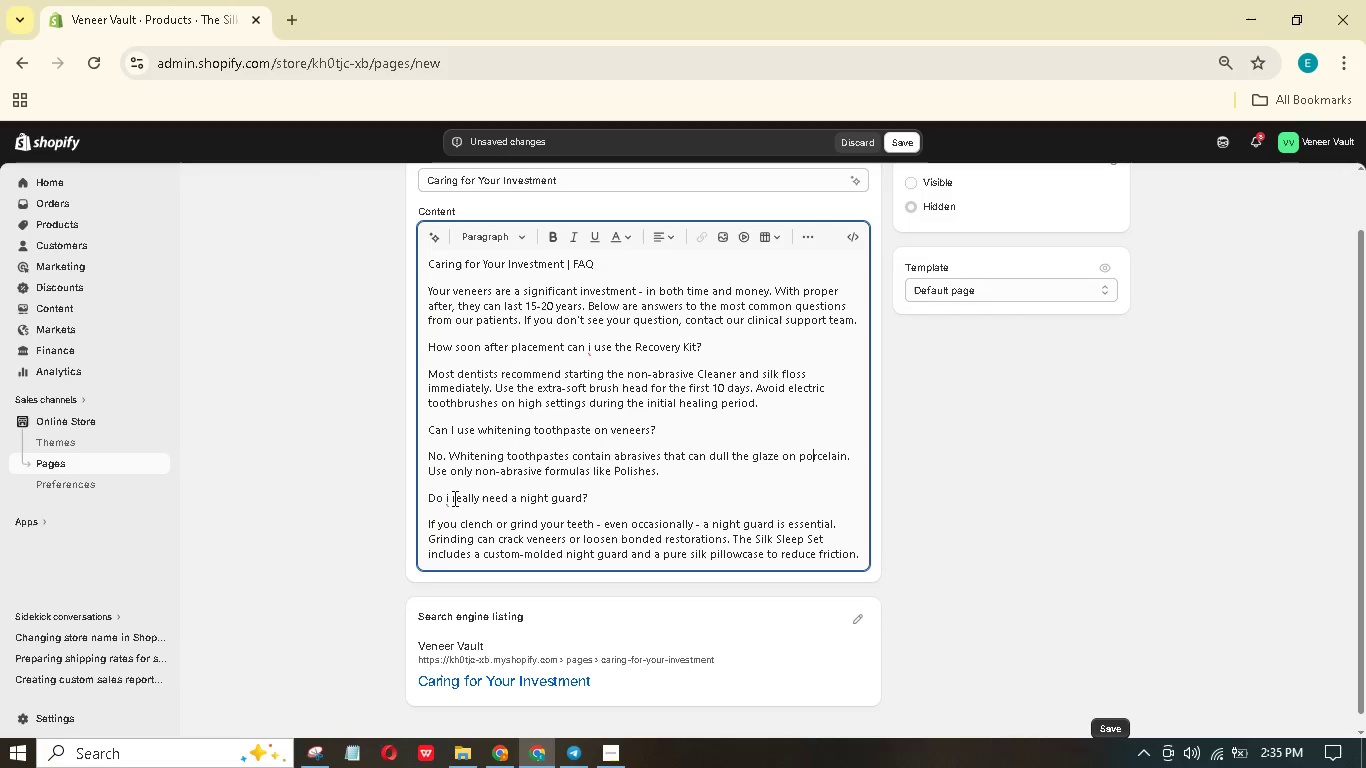 
left_click([449, 498])
 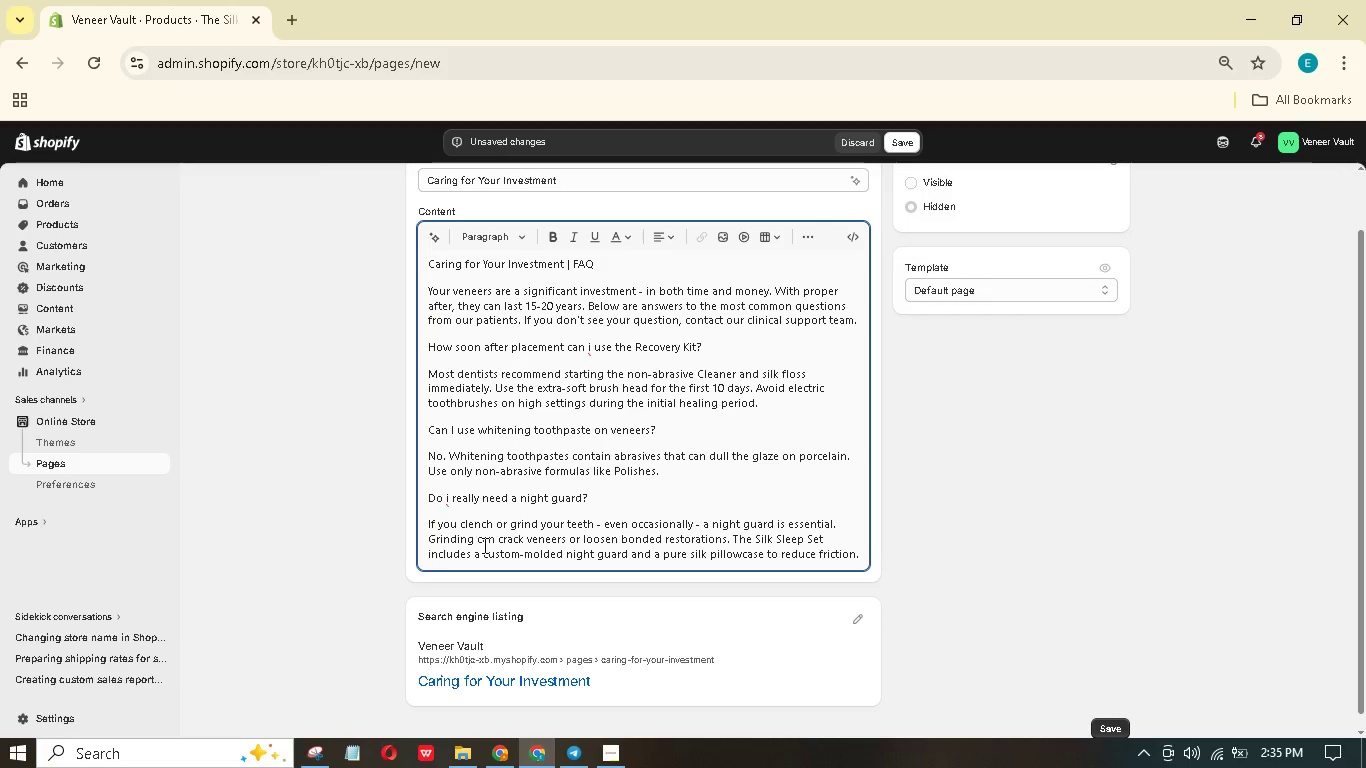 
key(Backspace)
 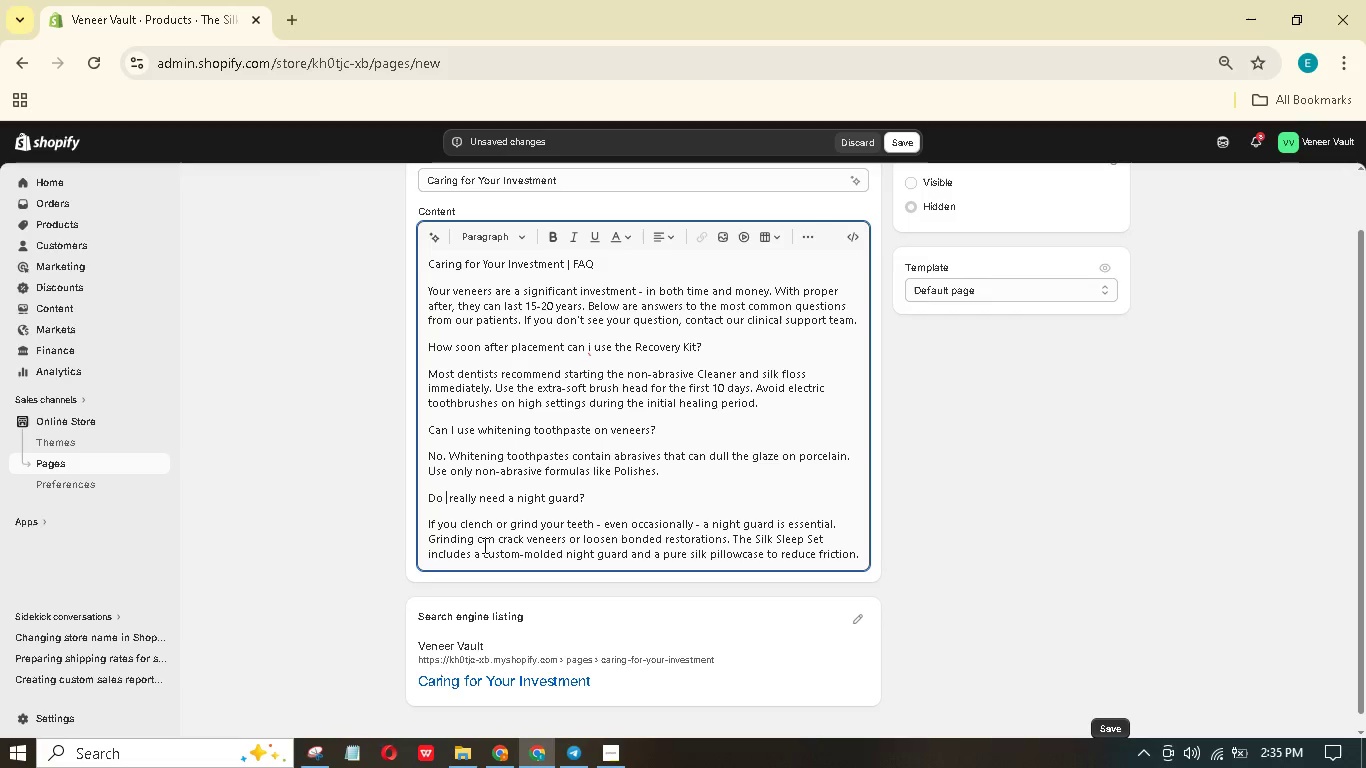 
key(Shift+I)
 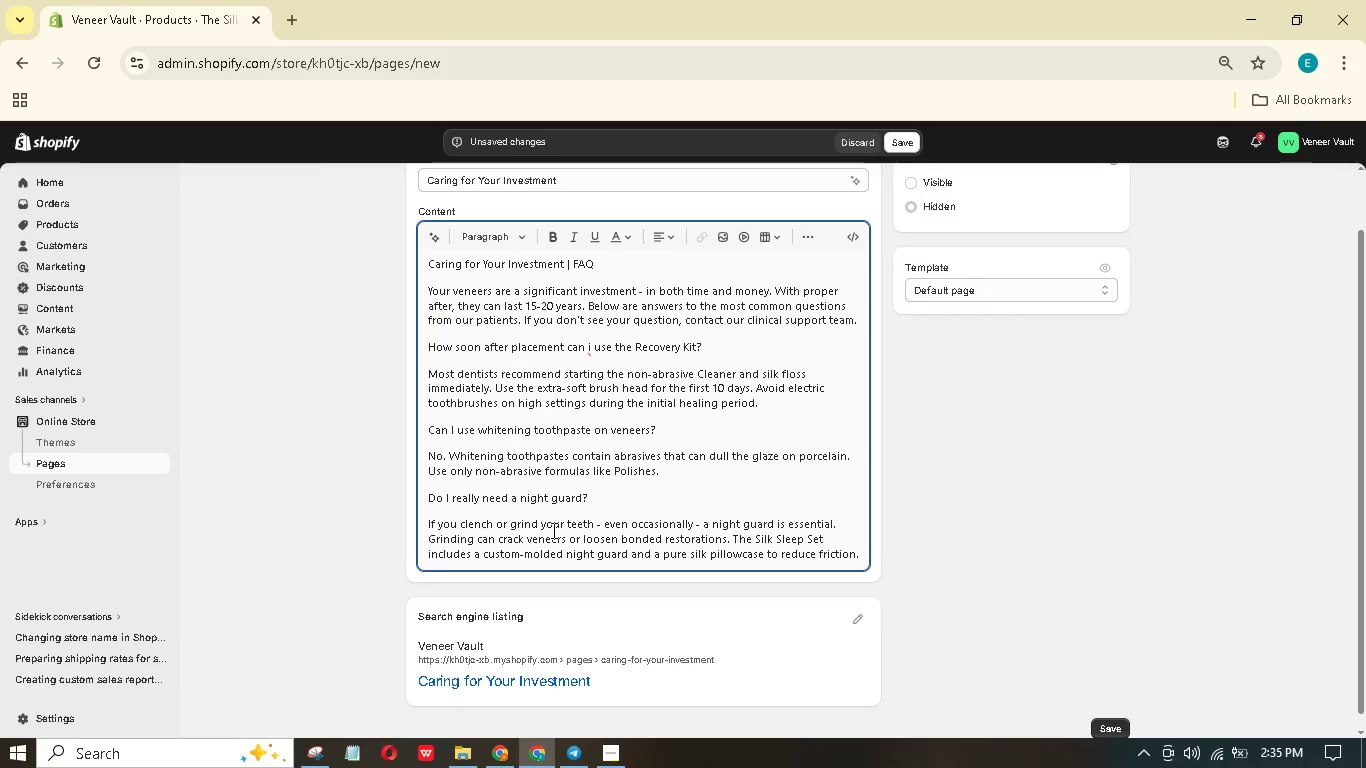 
wait(8.81)
 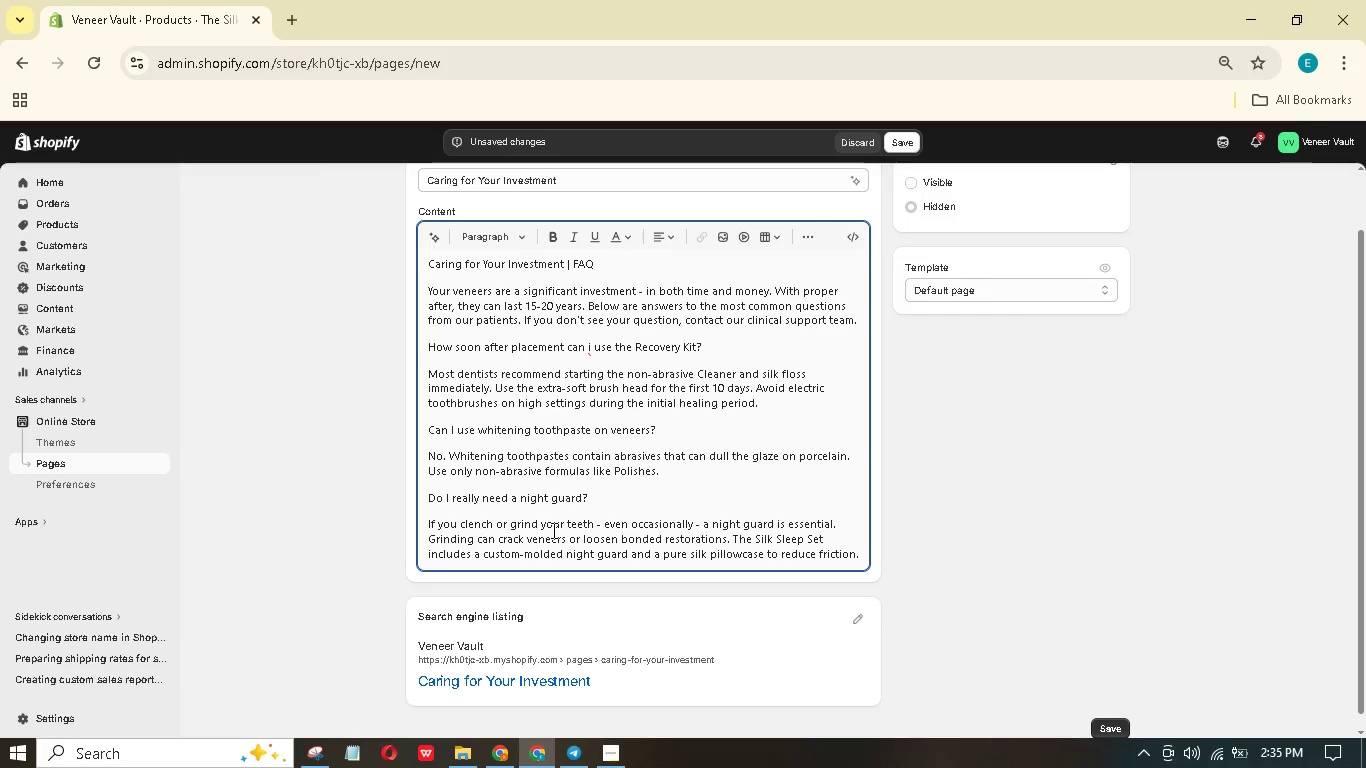 
key(Enter)
 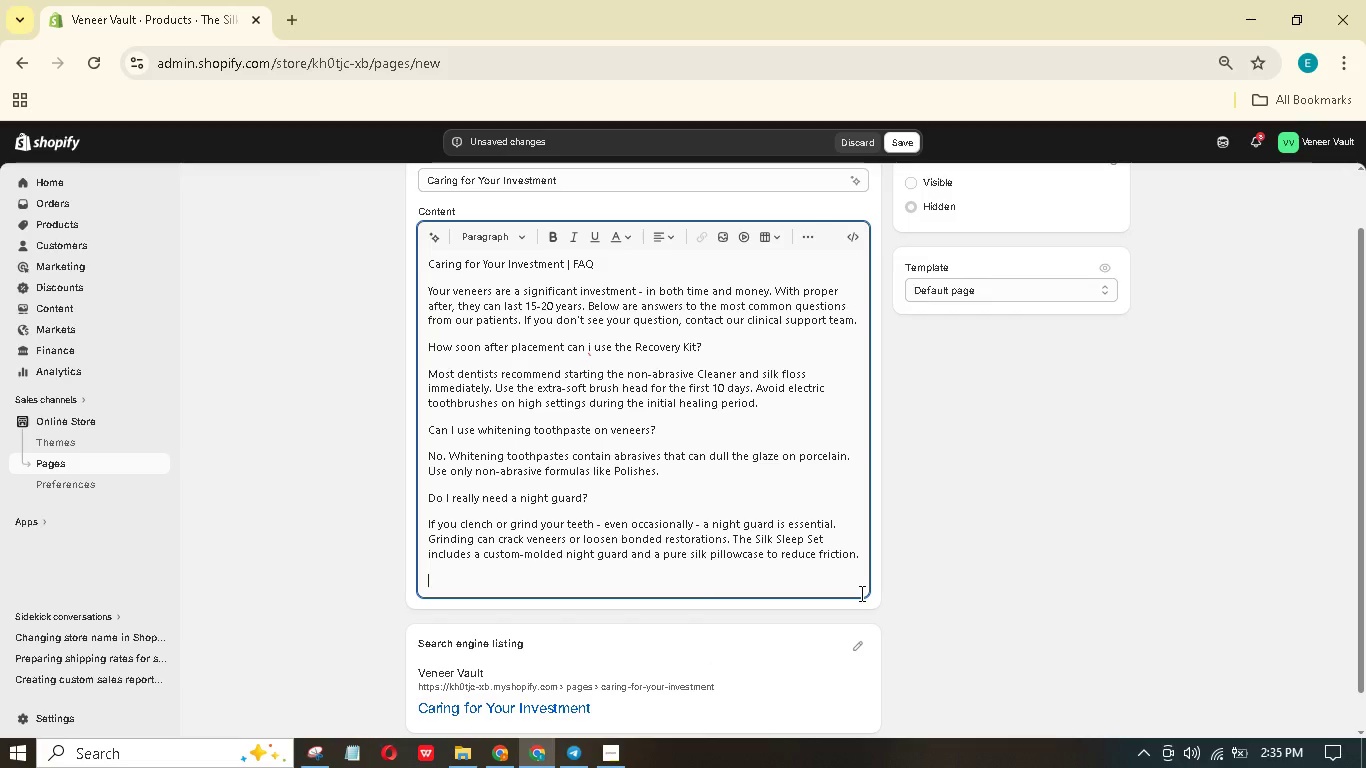 
type(How often should i )
key(Backspace)
key(Backspace)
type(I replace my brush head?)
 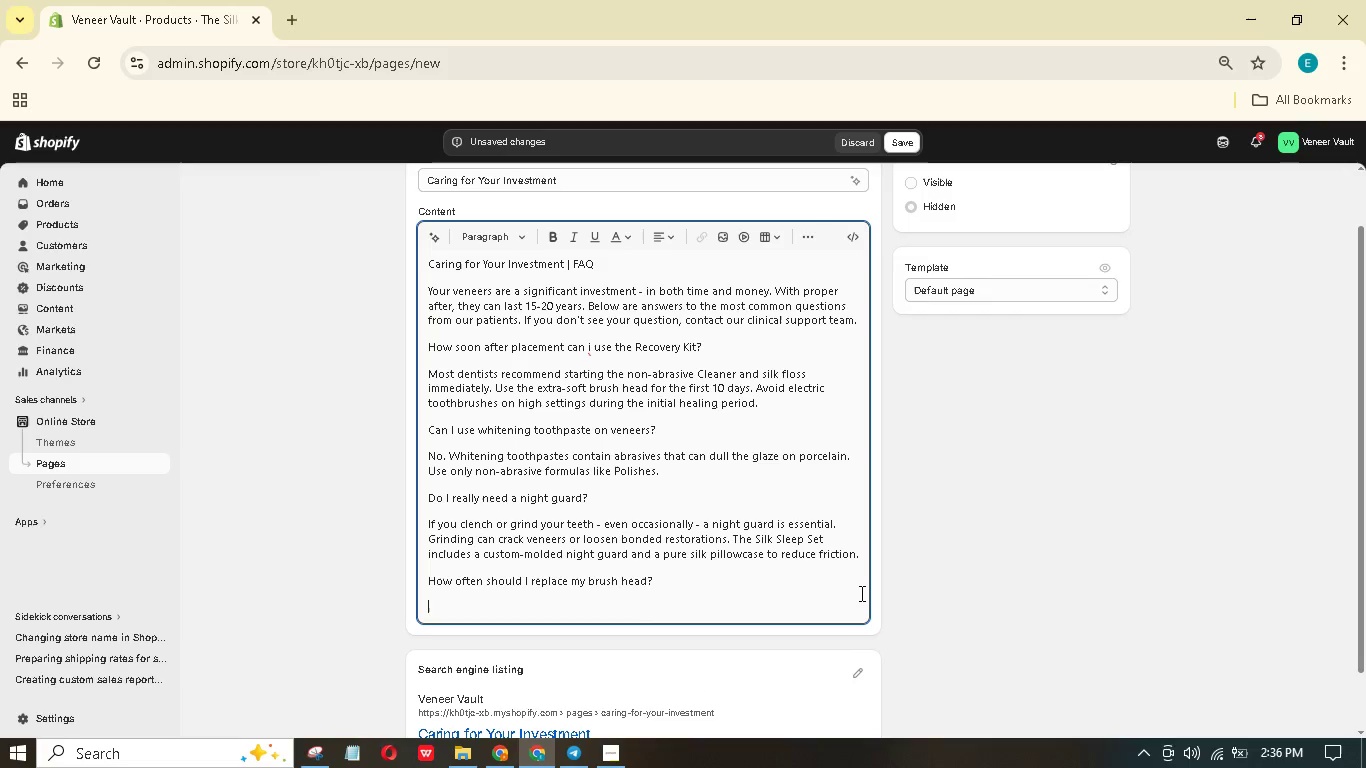 
 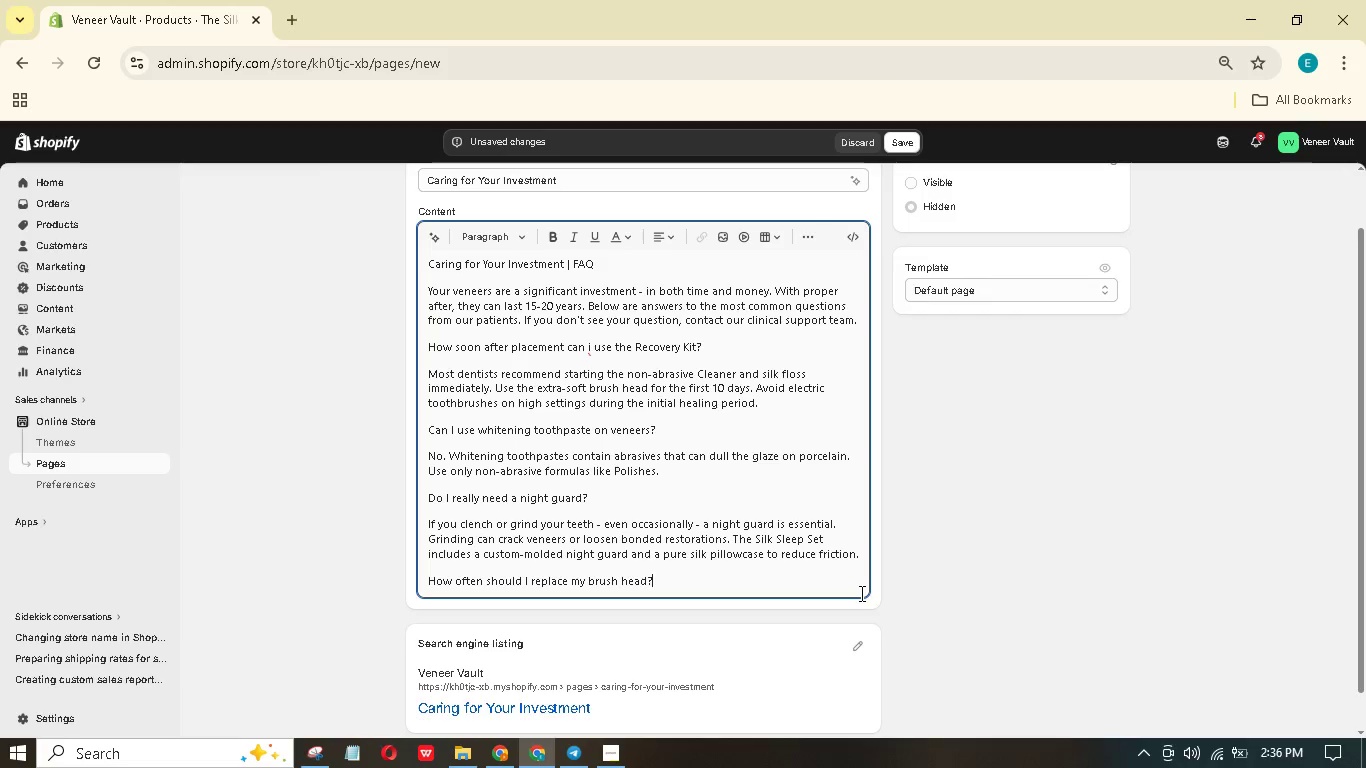 
key(Enter)
 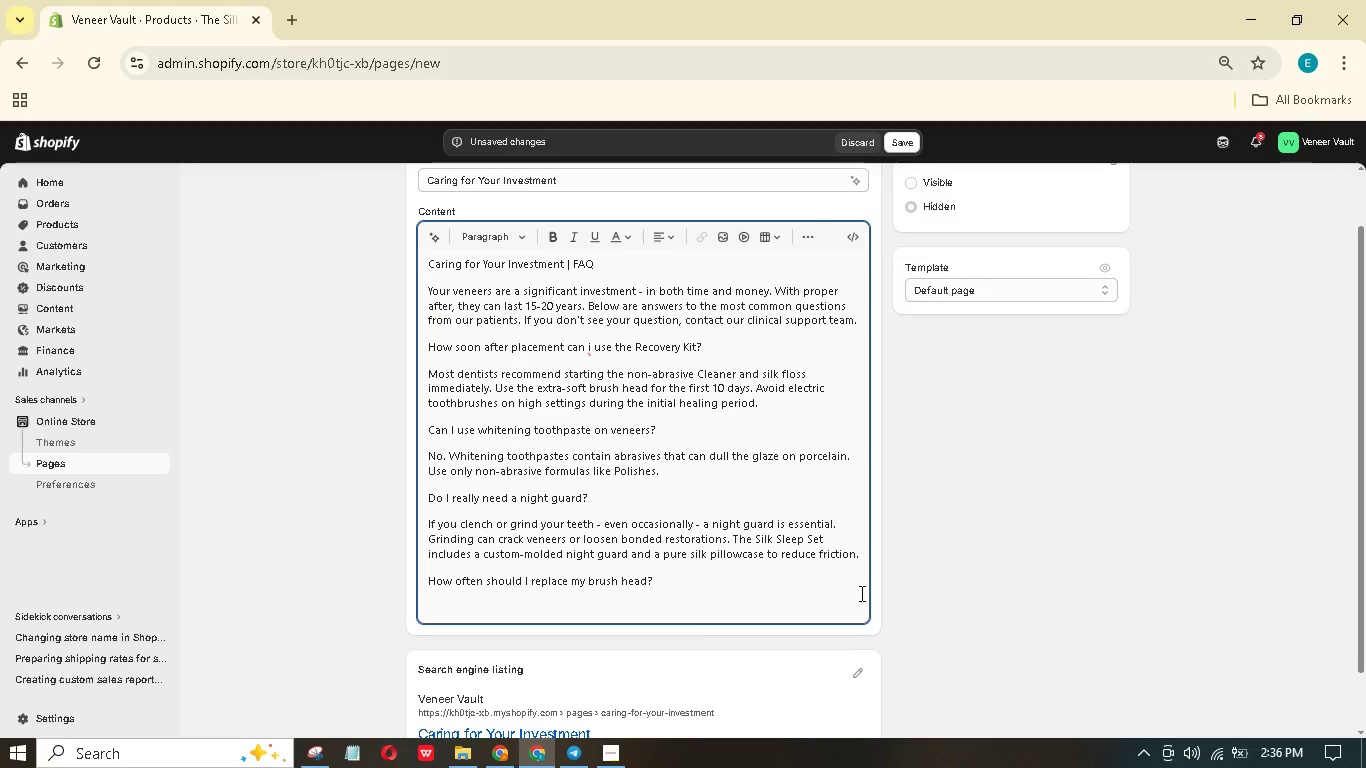 
type(Every 3-months )
key(Backspace)
type(, or sooner if bristls fry. Replacement brusg)
key(Backspace)
type(h heads (soft or extra-oft) are available in our shp.)
 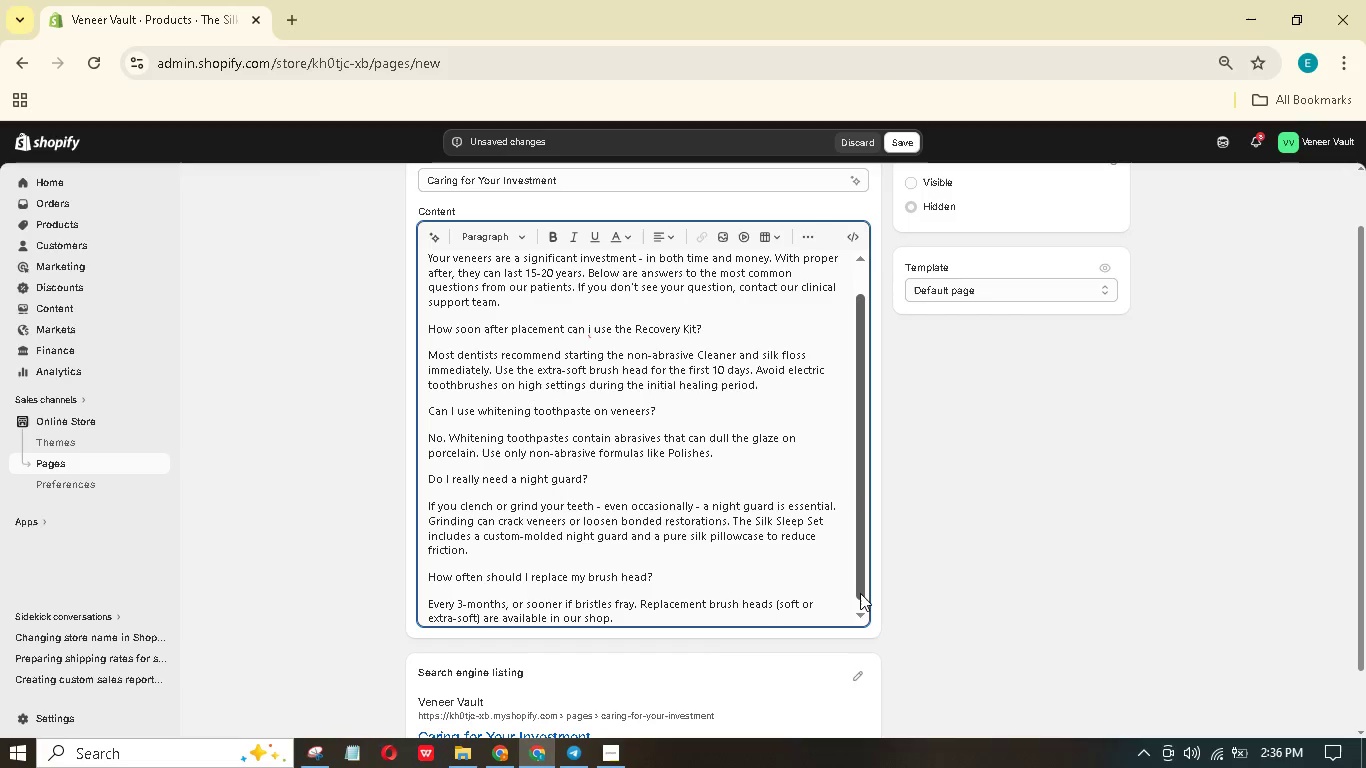 
key(Enter)
 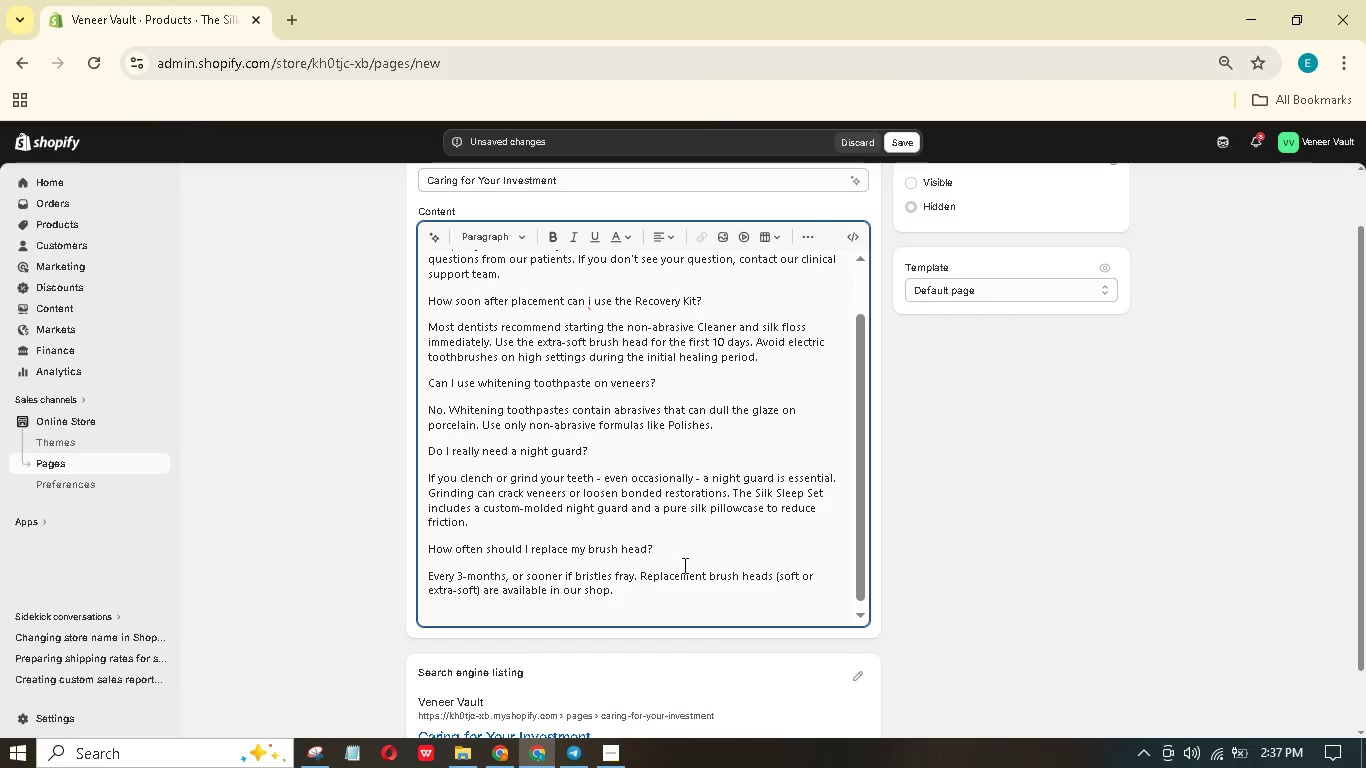 
type(Is Polished se for implanr)
key(Backspace)
type(ts?)
 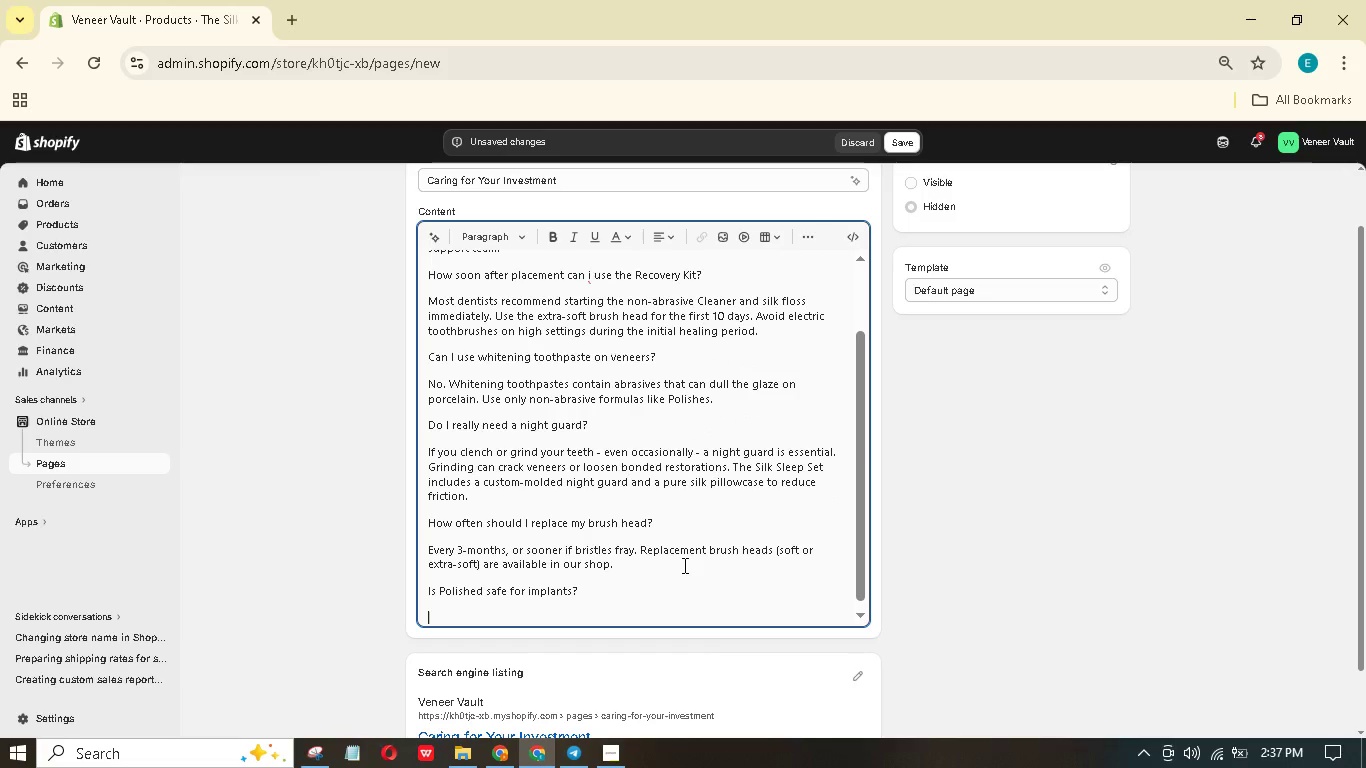 
 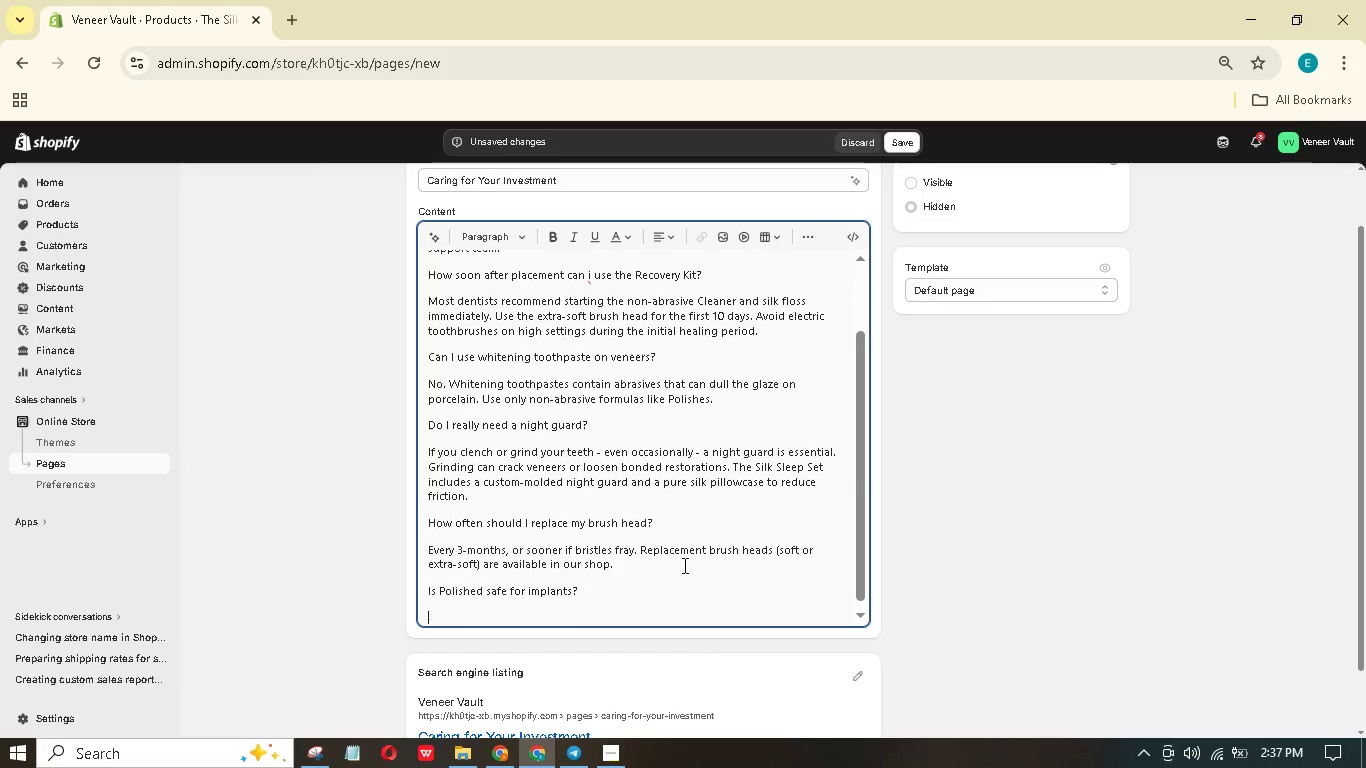 
key(Enter)
 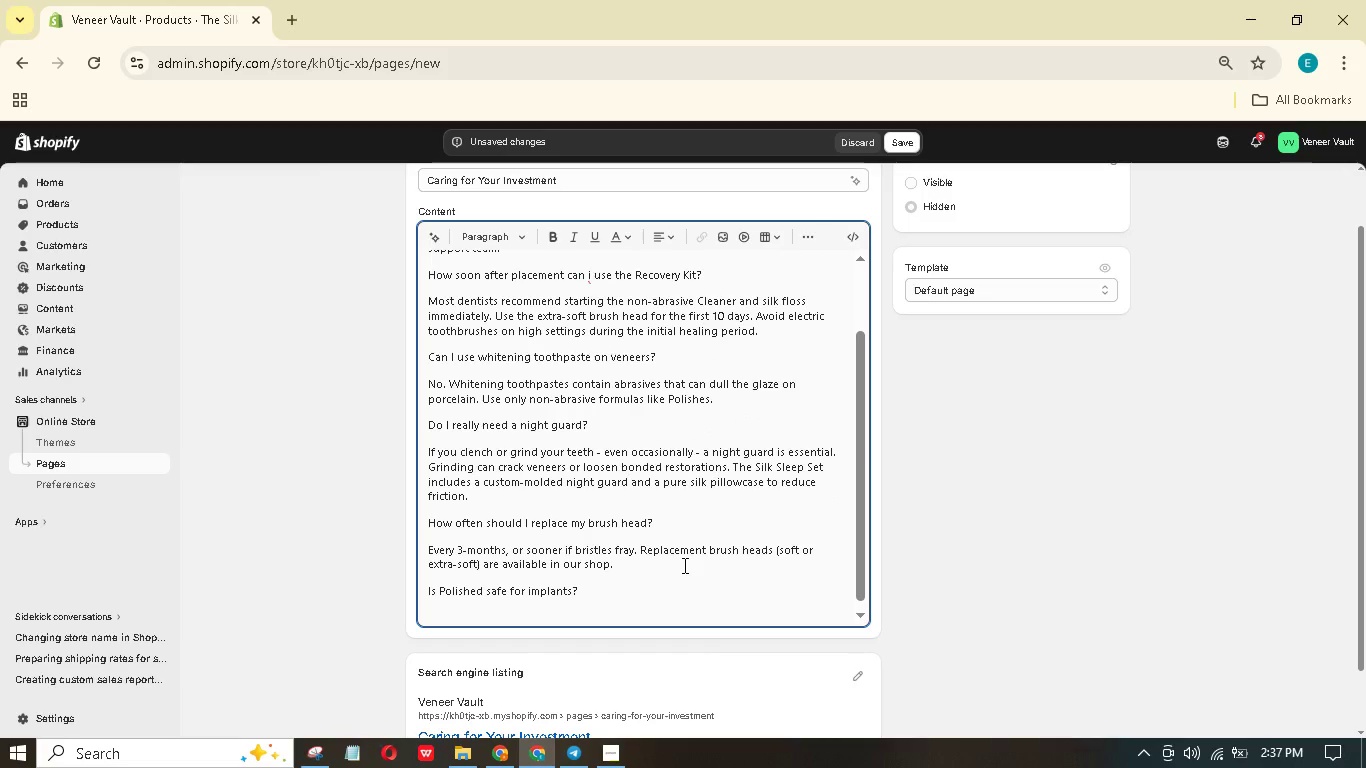 
type(Yes. Polished is a nn-brasie nd SLS-free,making it idel for implnt cowns and oft tissue margins. It is lso pH-balanced to prevnt demineralizatin around titanium posts)
 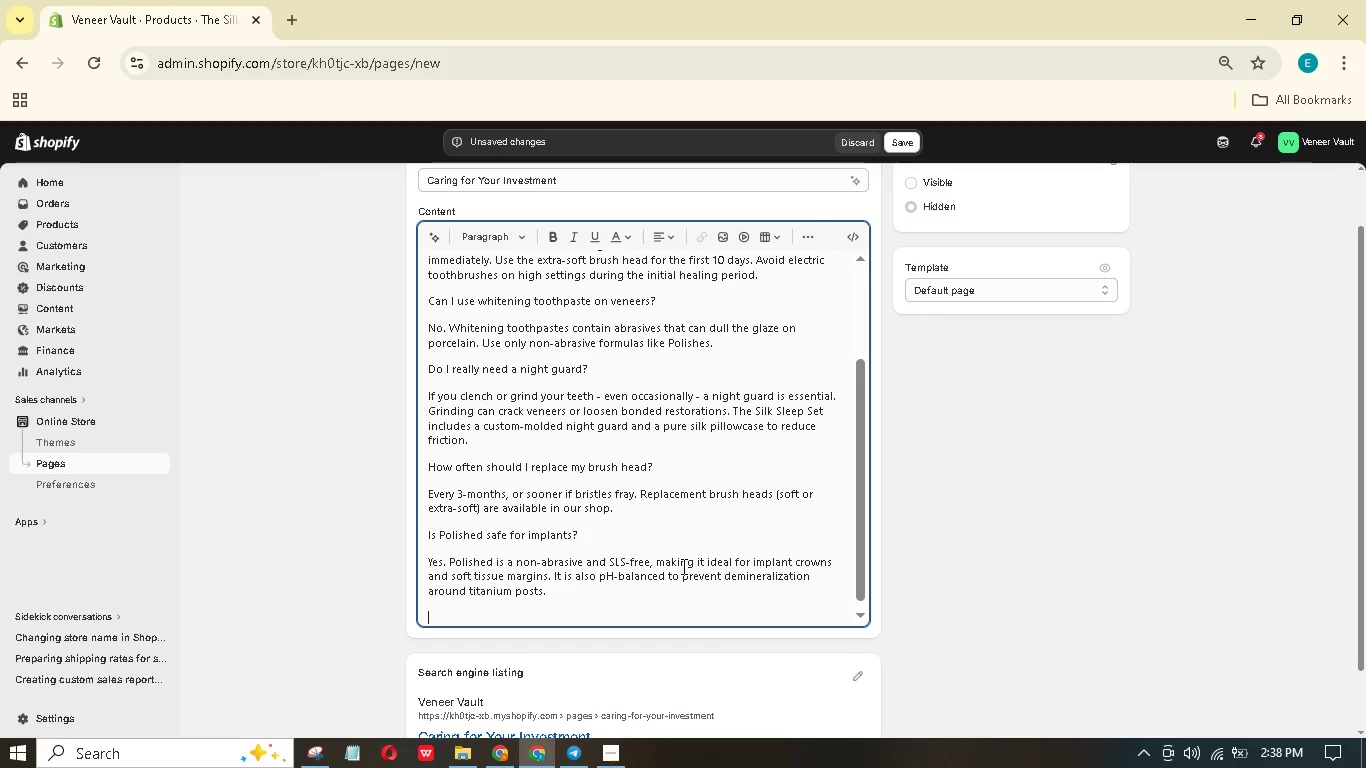 
 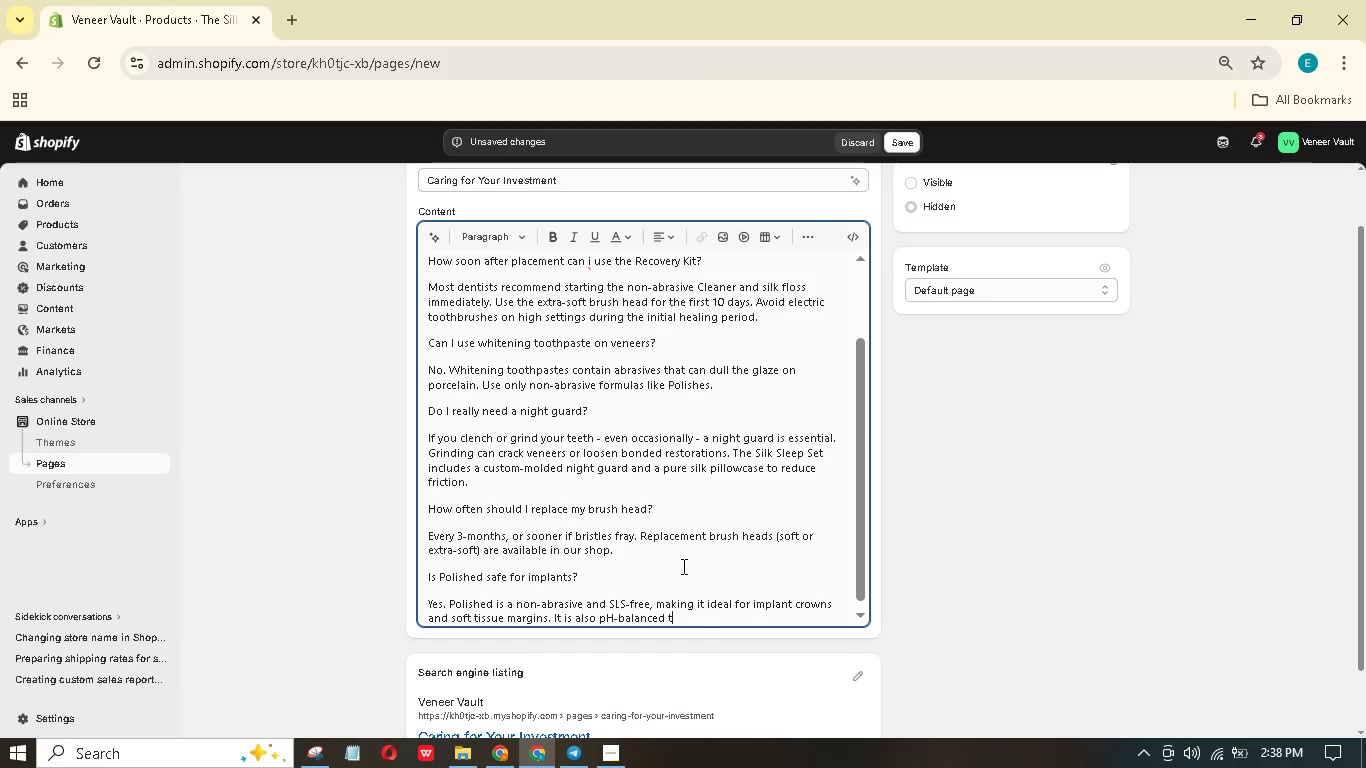 
hold_key(key=Period, duration=0.36)
 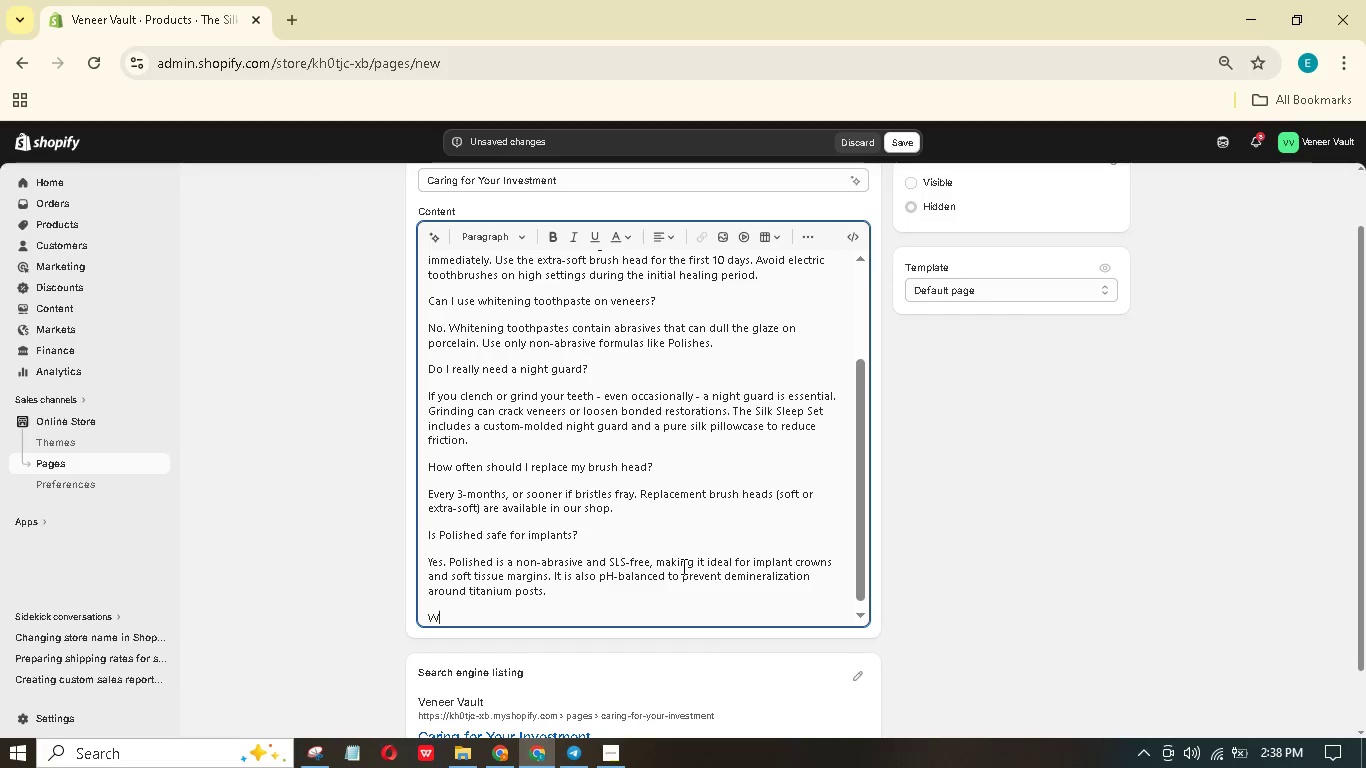 
key(Enter)
 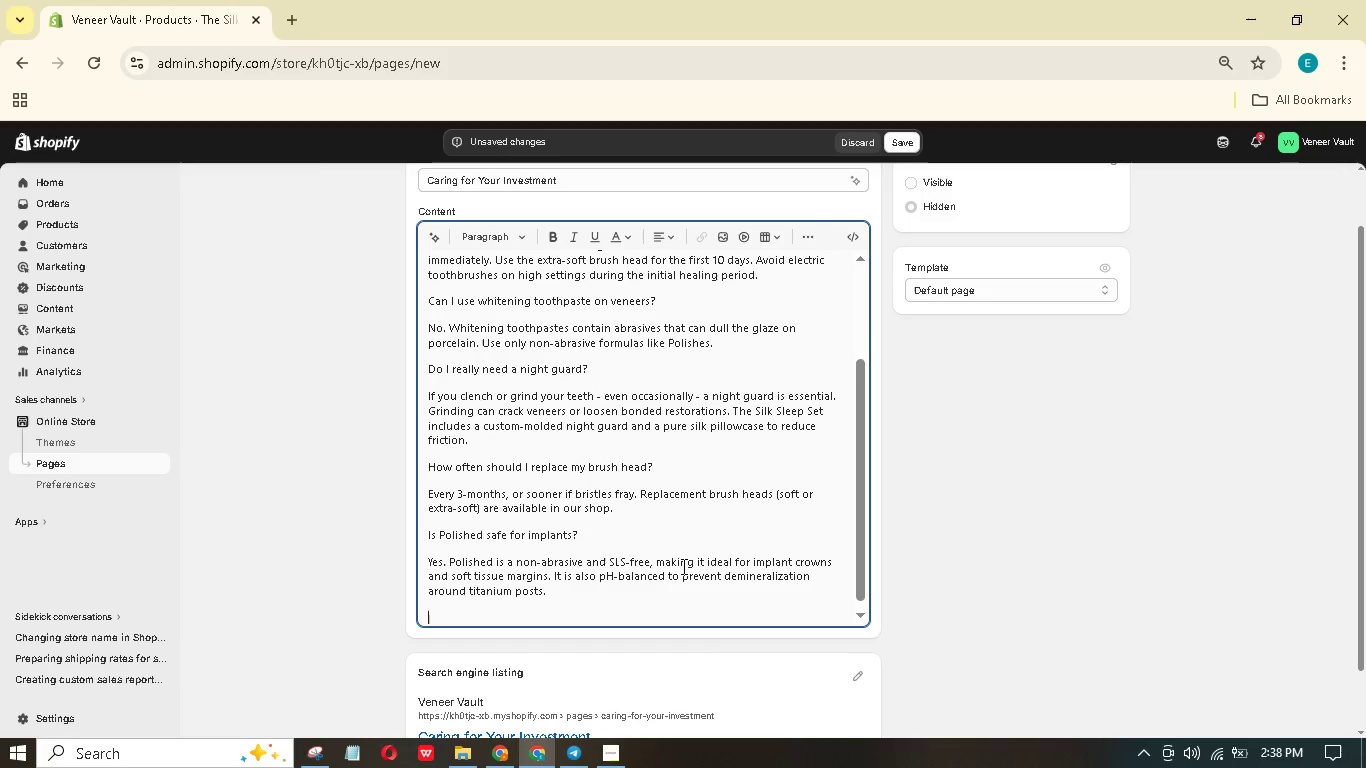 
type(Where  I buy replacemnt parts?)
 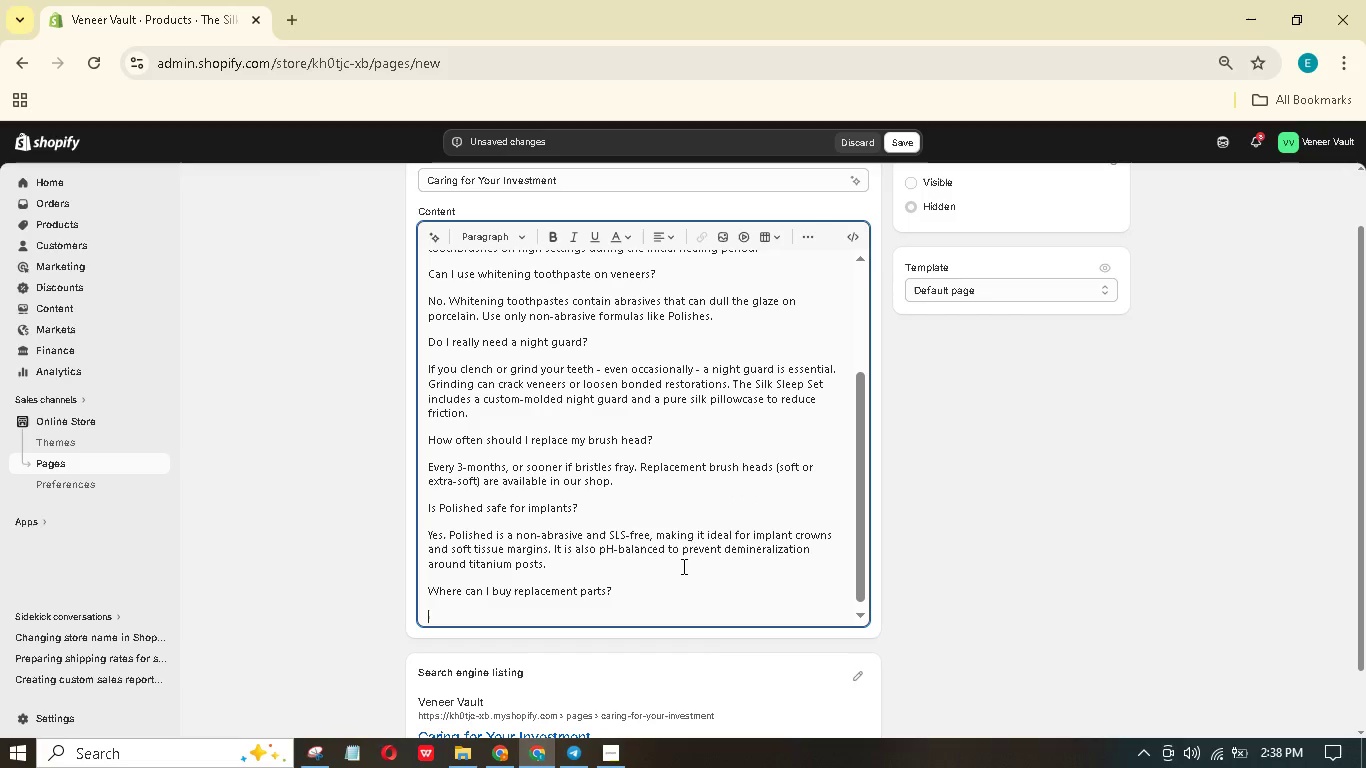 
 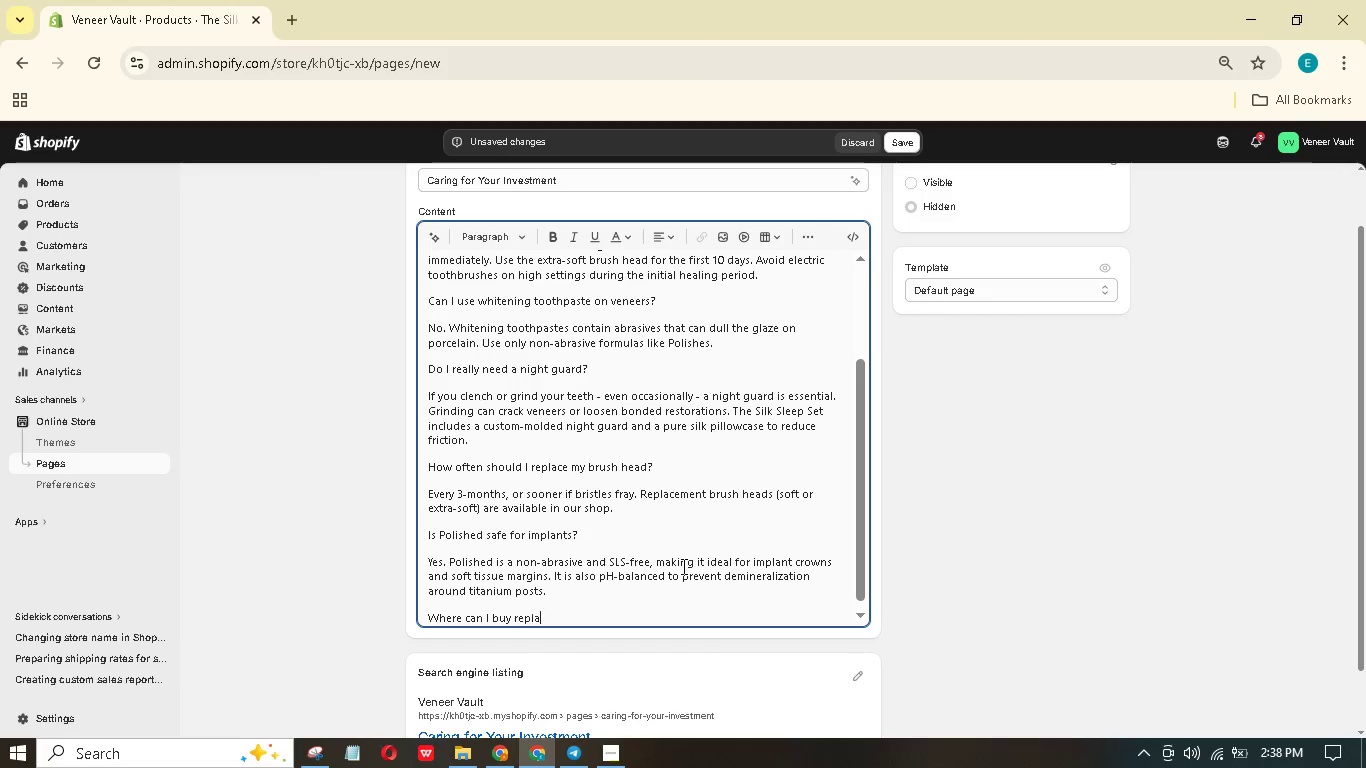 
key(Enter)
 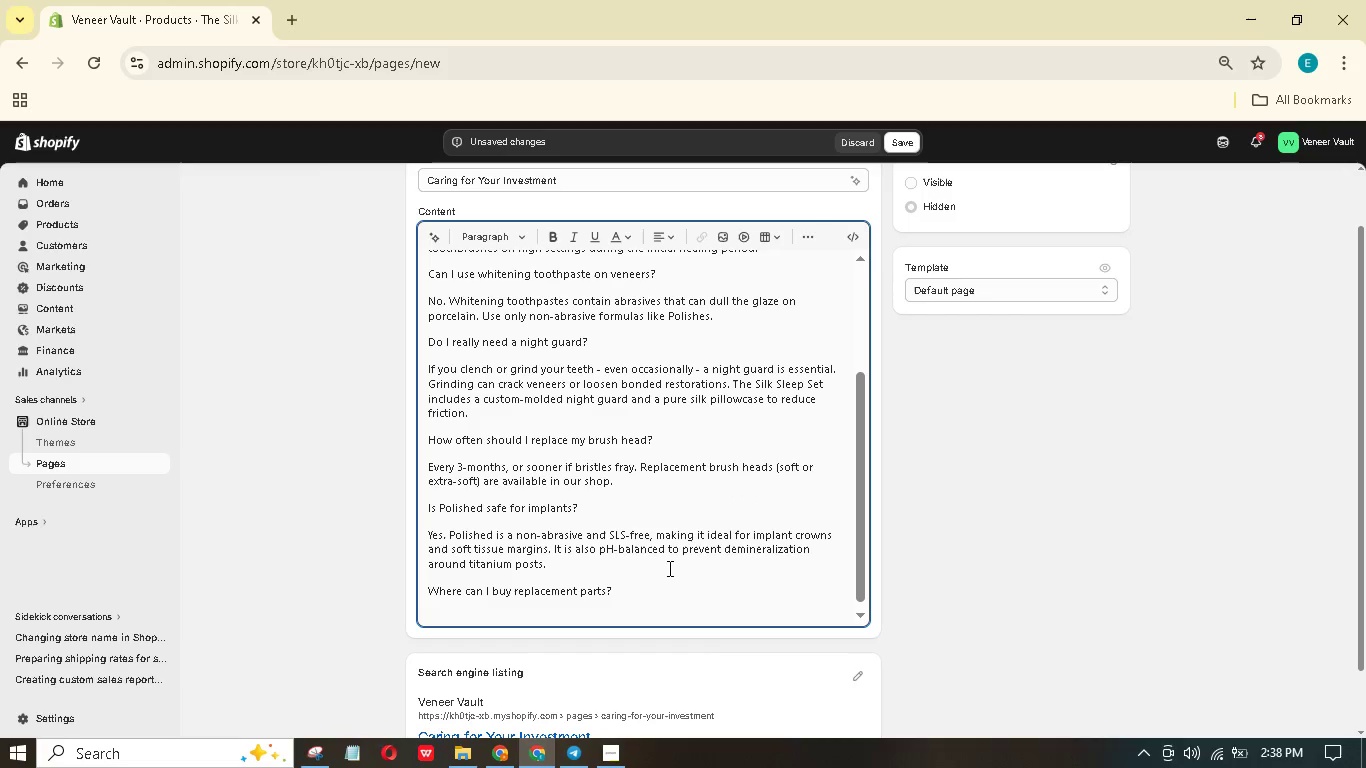 
scroll: coordinate [667, 570], scroll_direction: down, amount: 2.0
 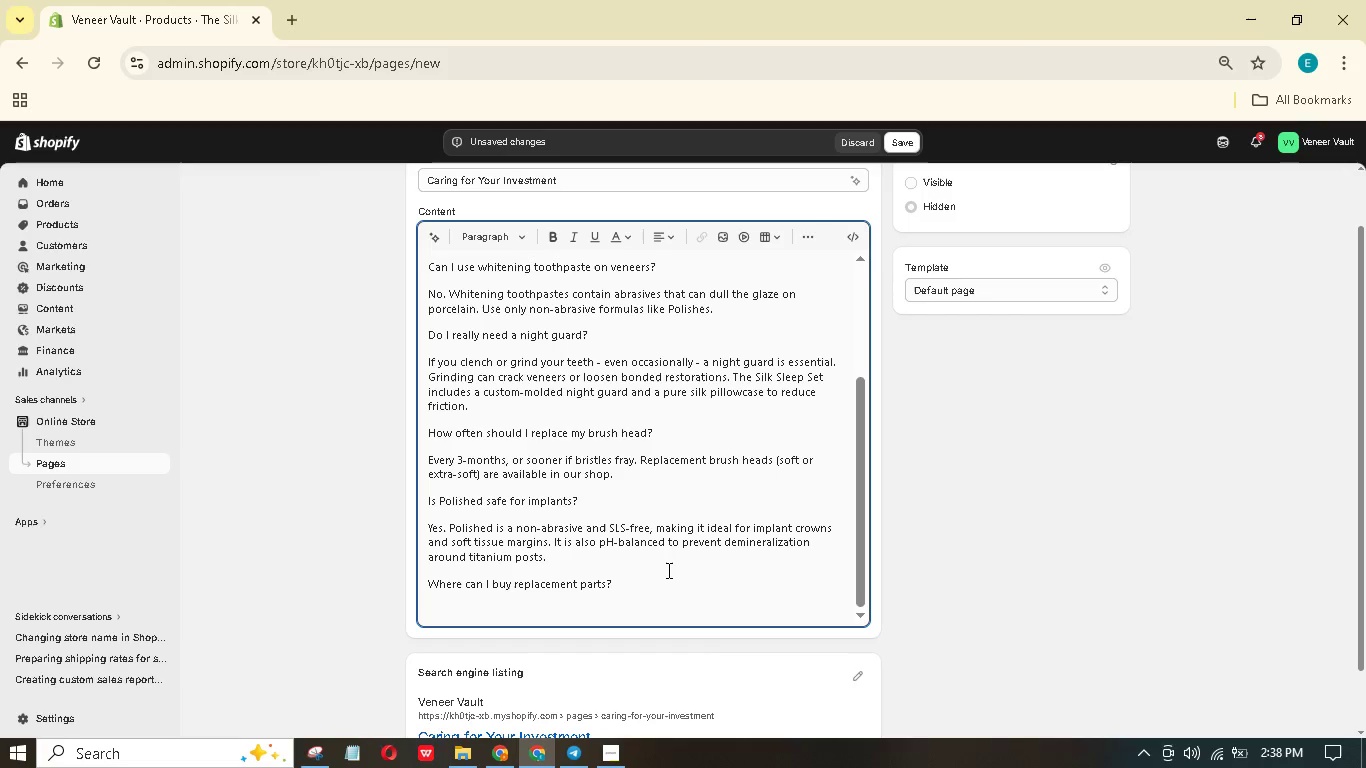 
wait(6.18)
 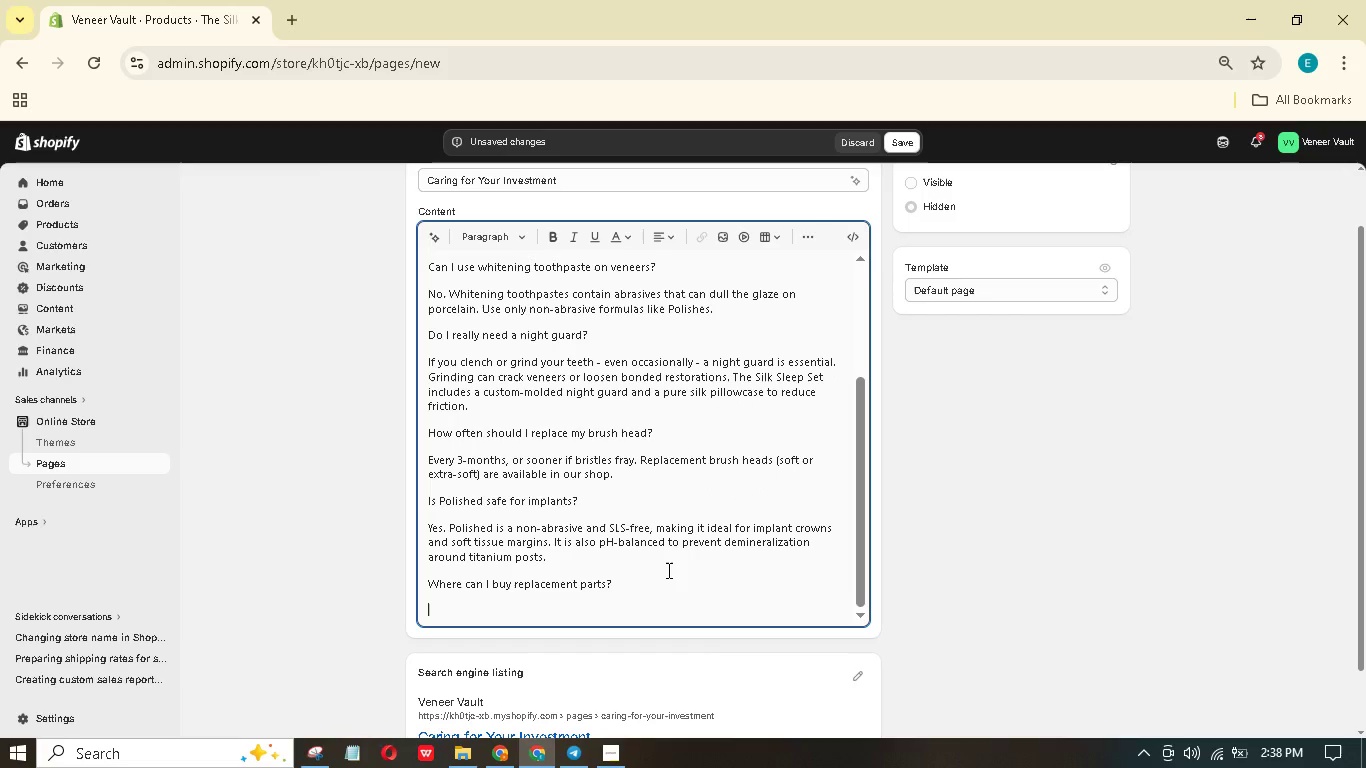 
type(Yu cn ordr individual brush heads and refill cleansers through our hop. Subscribe to our news )
key(Backspace)
key(Backspace)
key(Backspace)
key(Backspace)
key(Backspace)
type(email list foe)
key(Backspace)
type(rrestock reminders)
 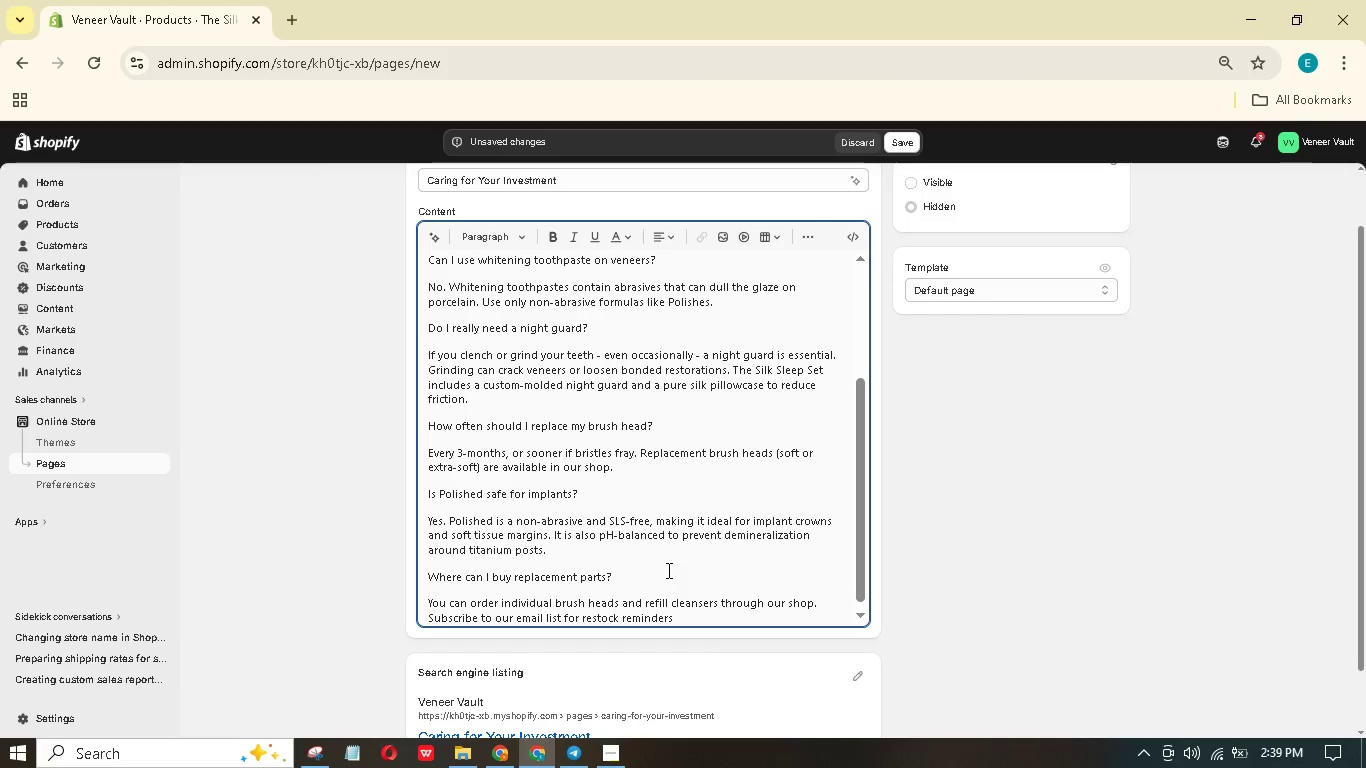 
hold_key(key=Period, duration=0.31)
 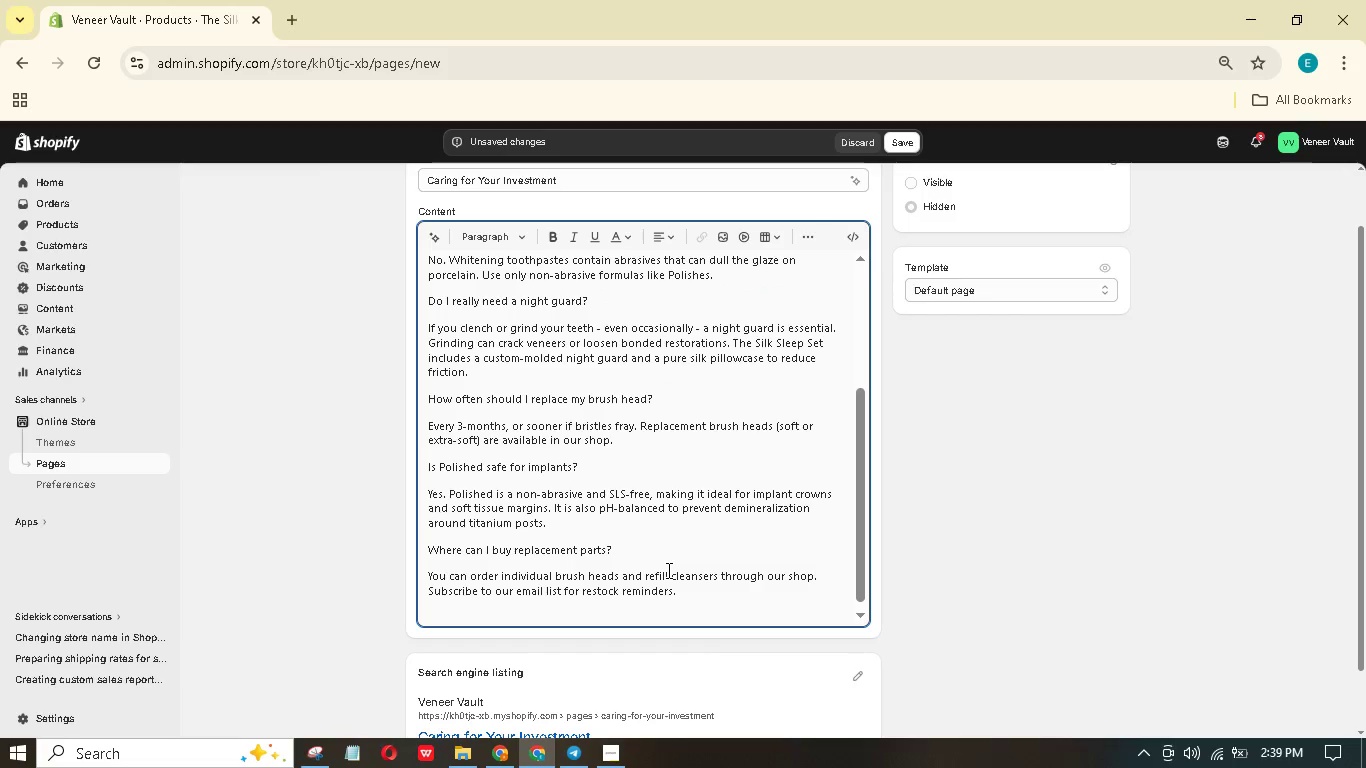 
key(Enter)
 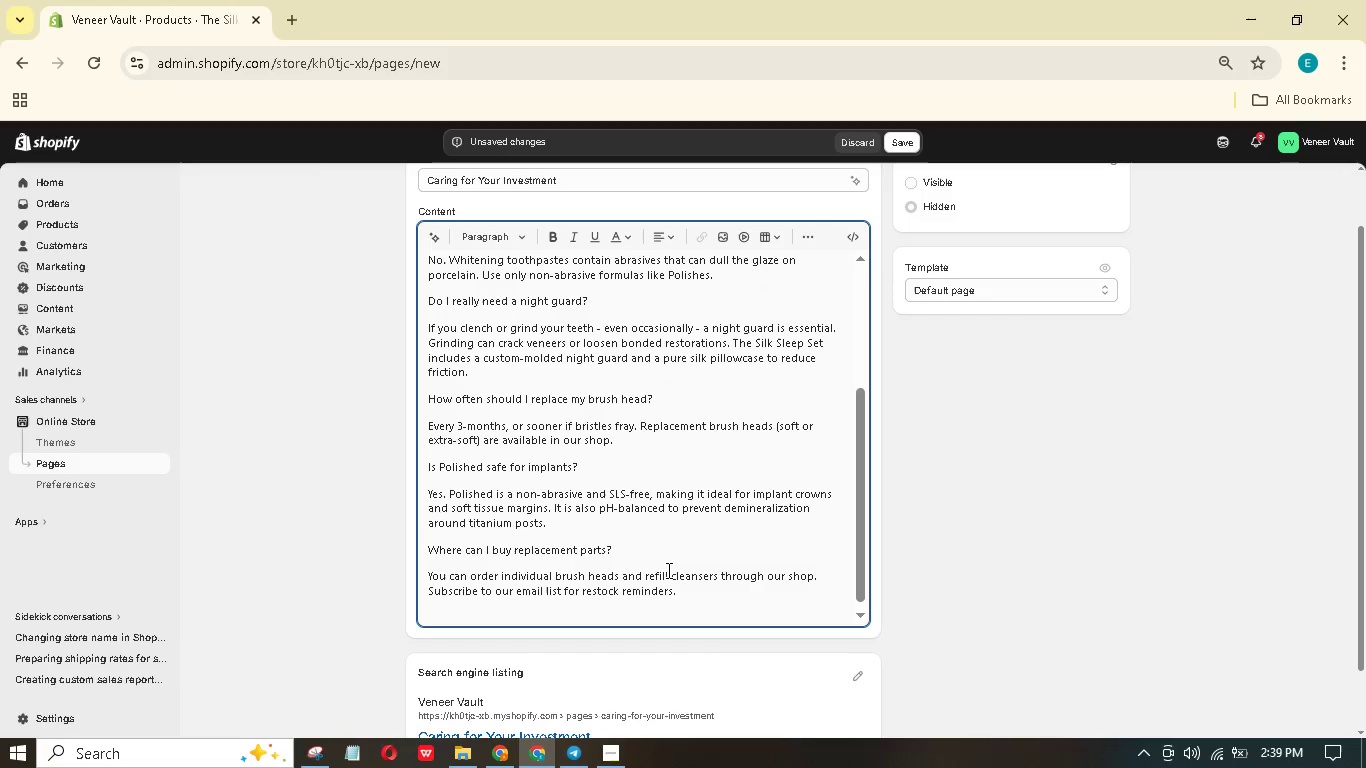 
type(How long dos  kit lt)
 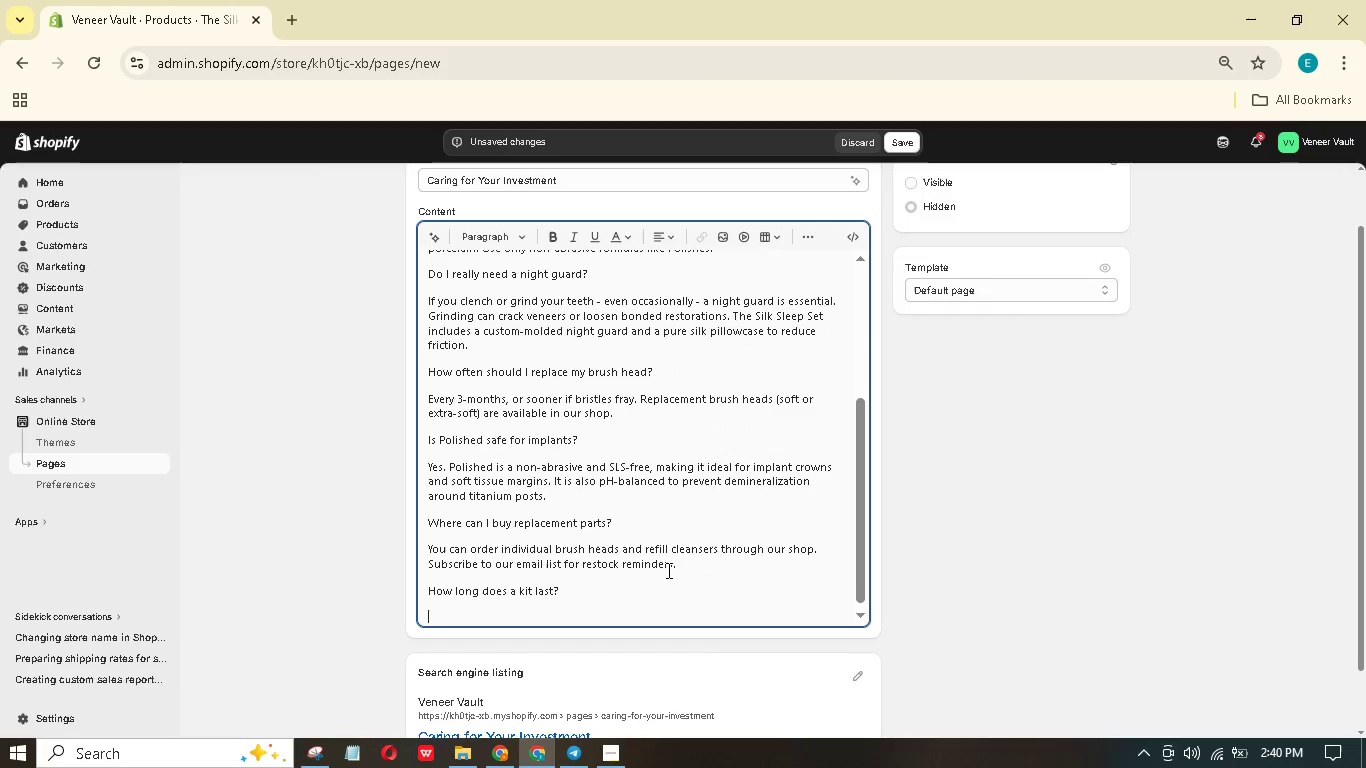 
hold_key(key=E, duration=0.33)
 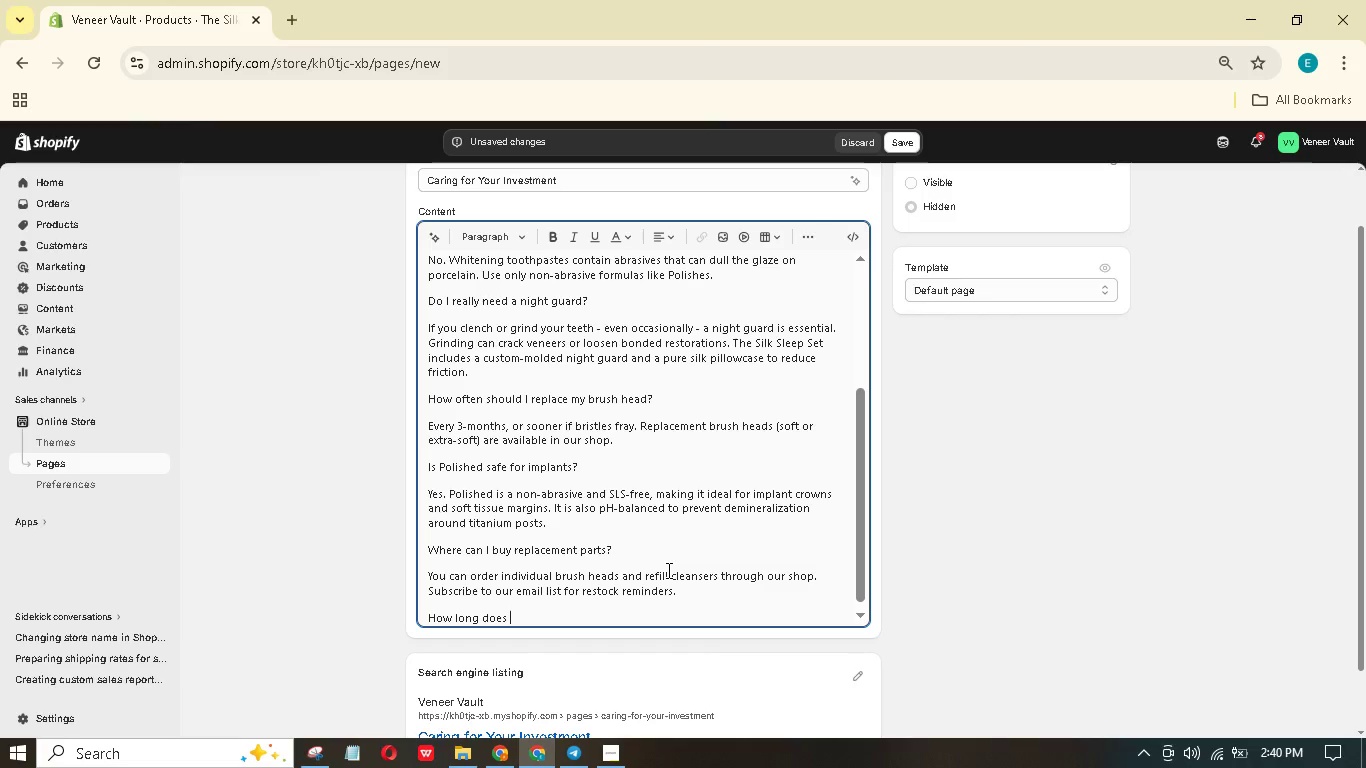 
hold_key(key=A, duration=0.33)
 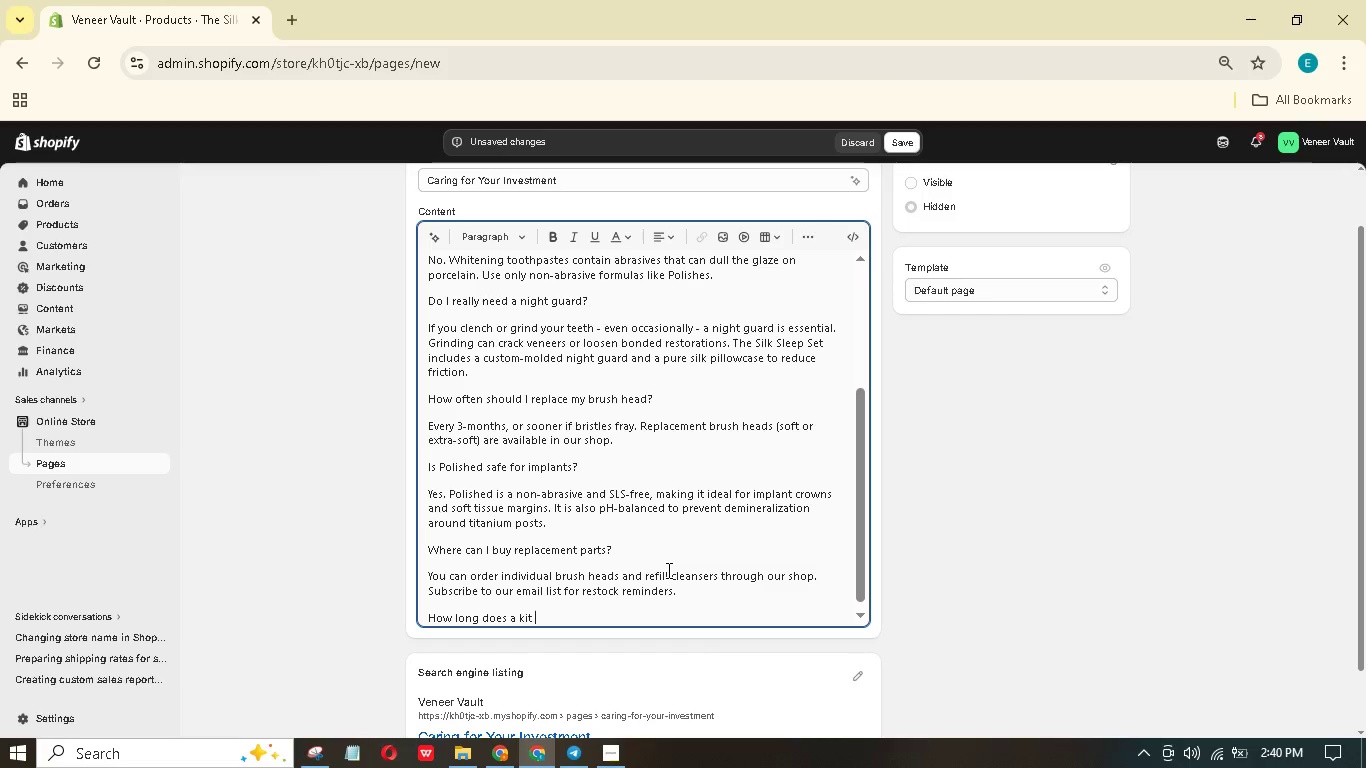 
hold_key(key=A, duration=0.34)
 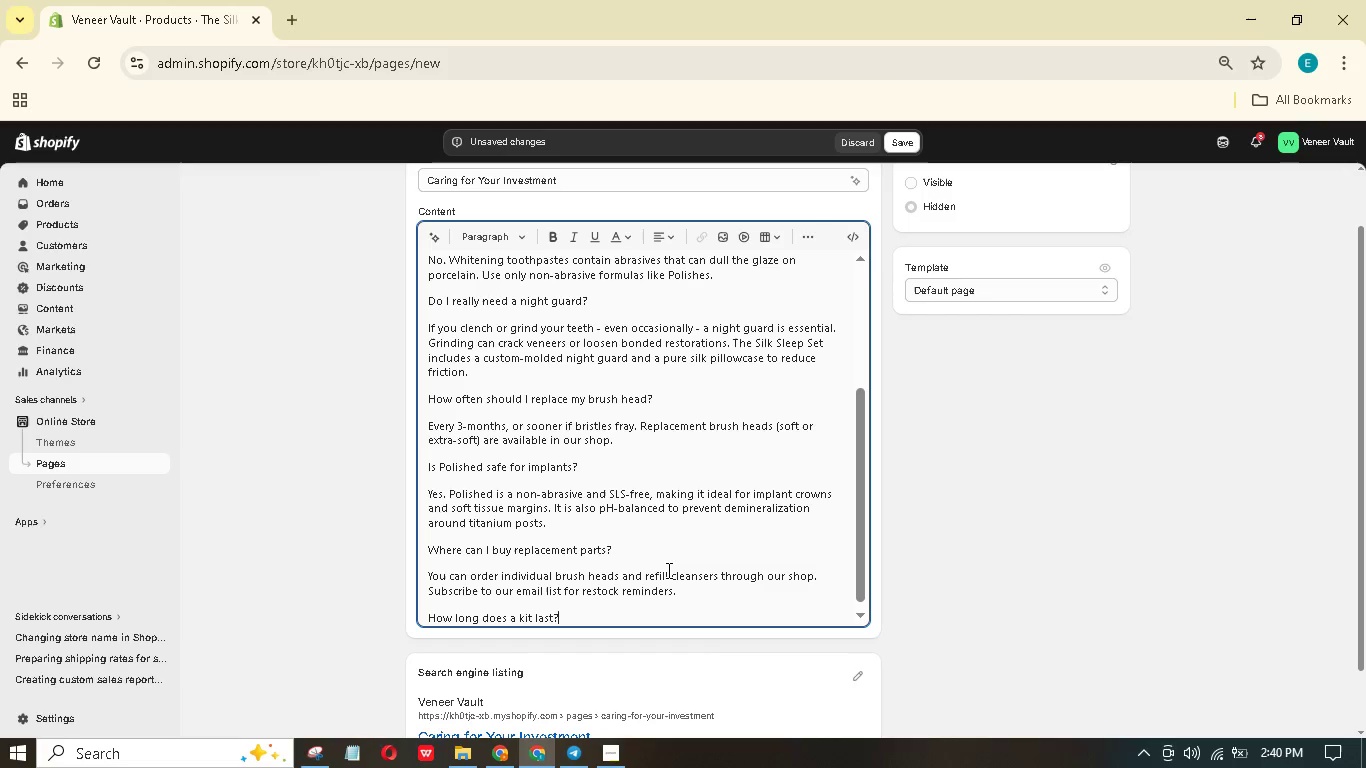 
hold_key(key=Slash, duration=0.33)
 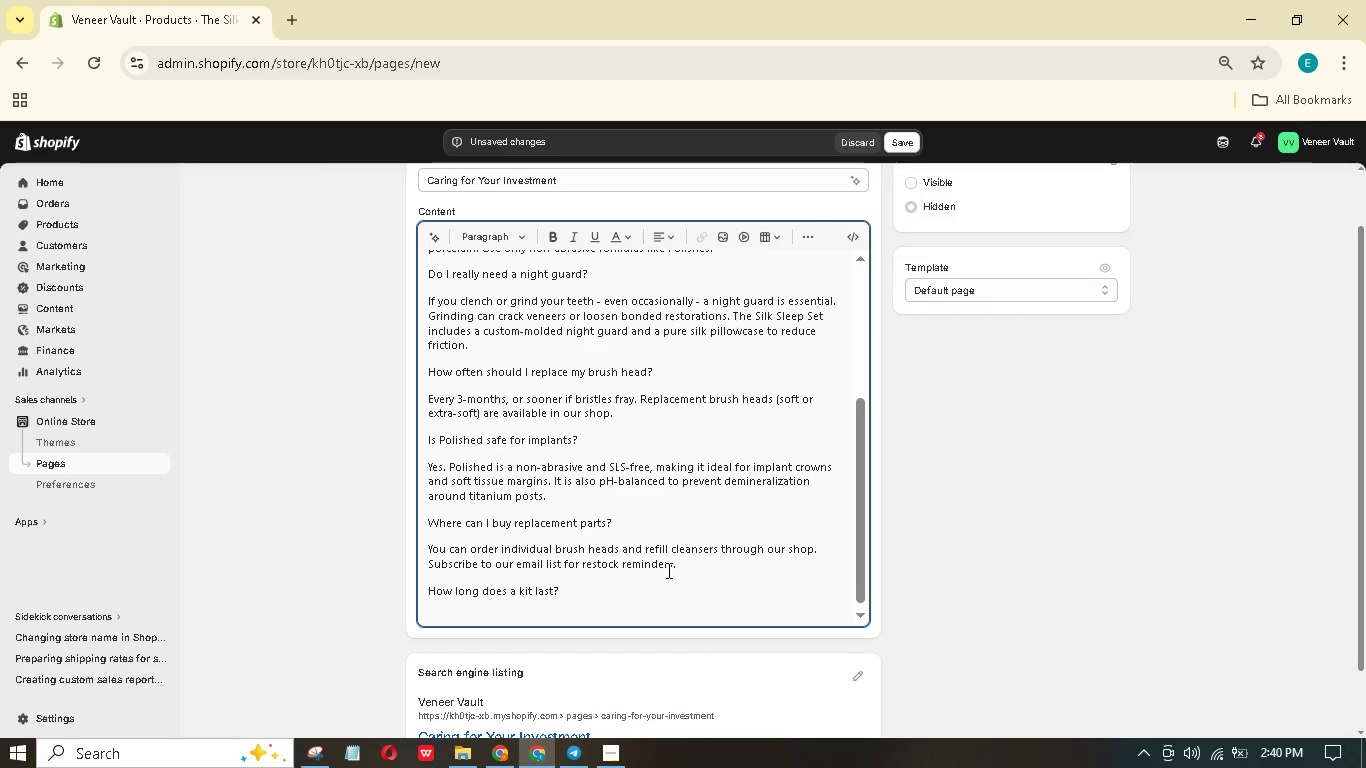 
key(Enter)
 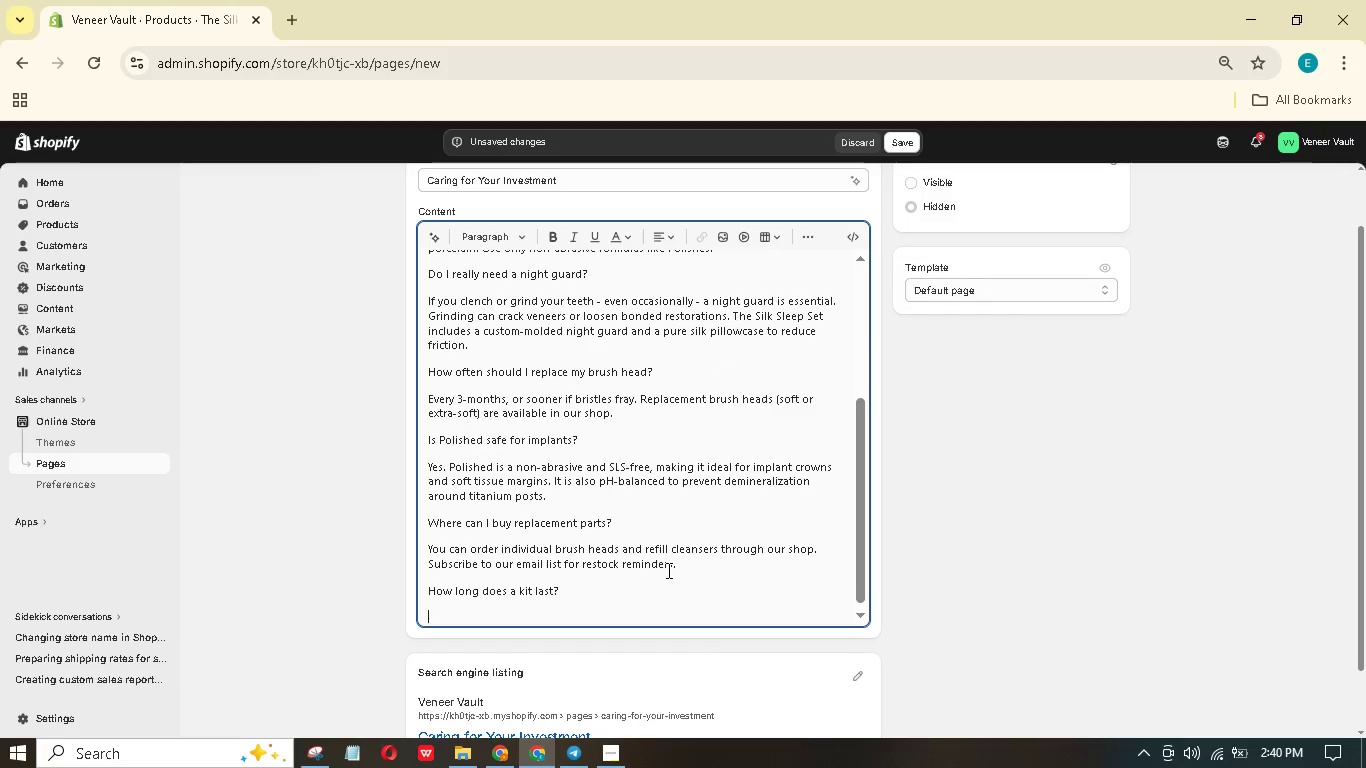 
type(The signture Recovery Kit's cleansr lasts about 2 monthsth twice-daily ue. The silk floss lsts 3-4 months. The brush hed hould be replced quarterly)
 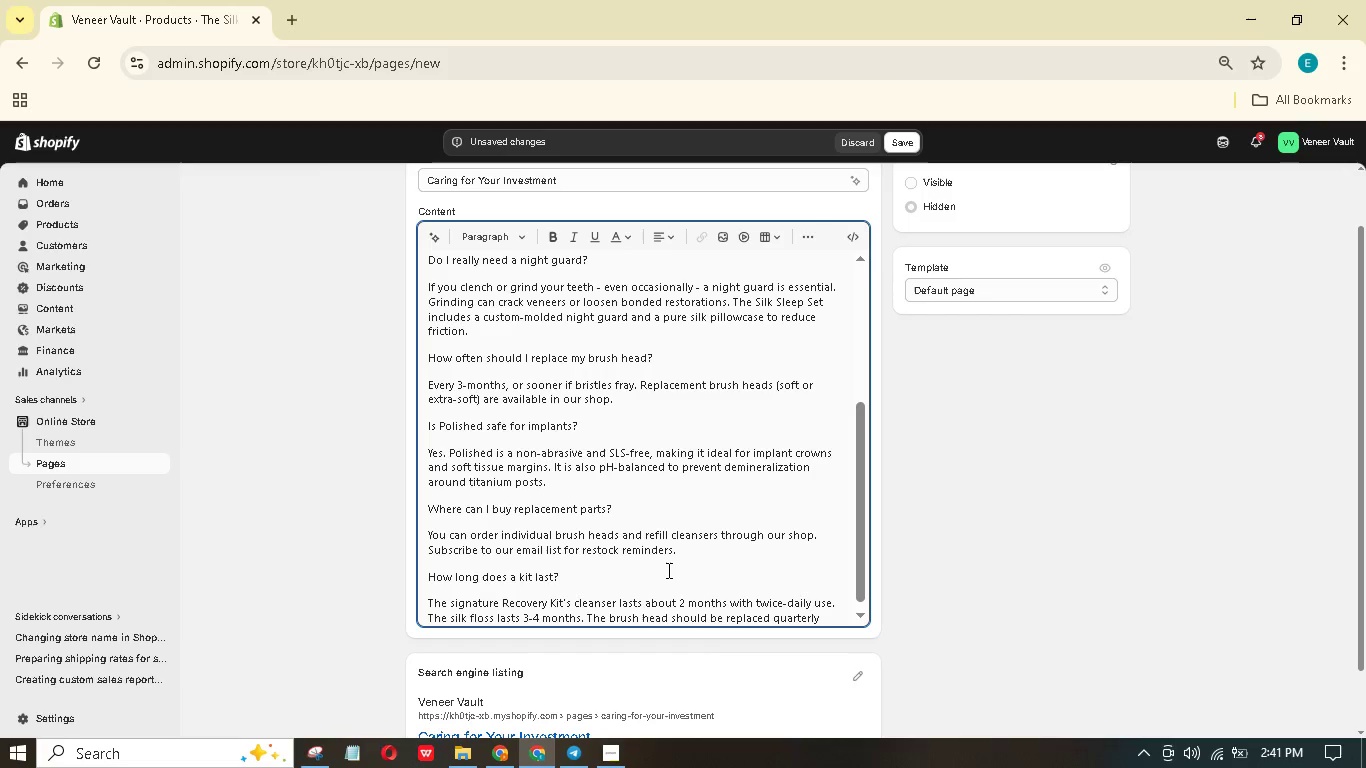 
hold_key(key=Period, duration=0.31)
 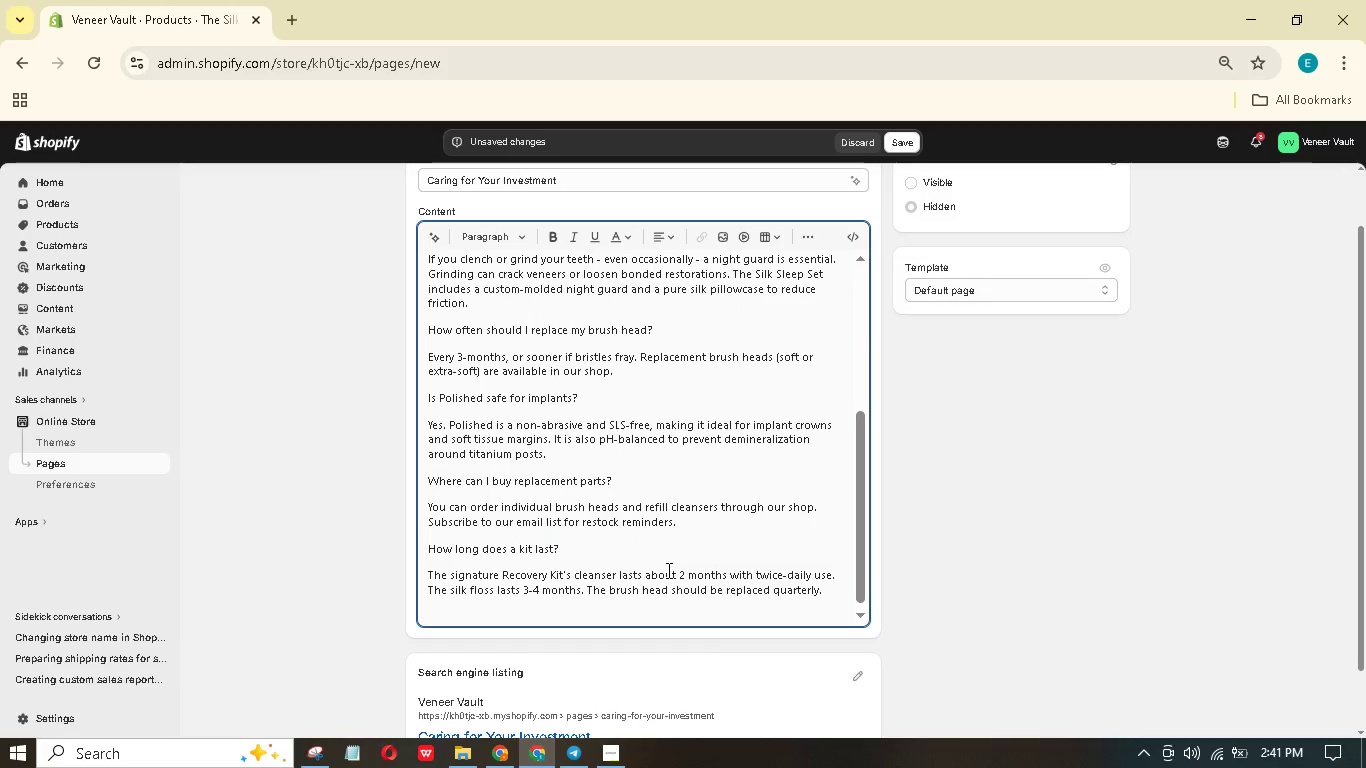 
key(Enter)
 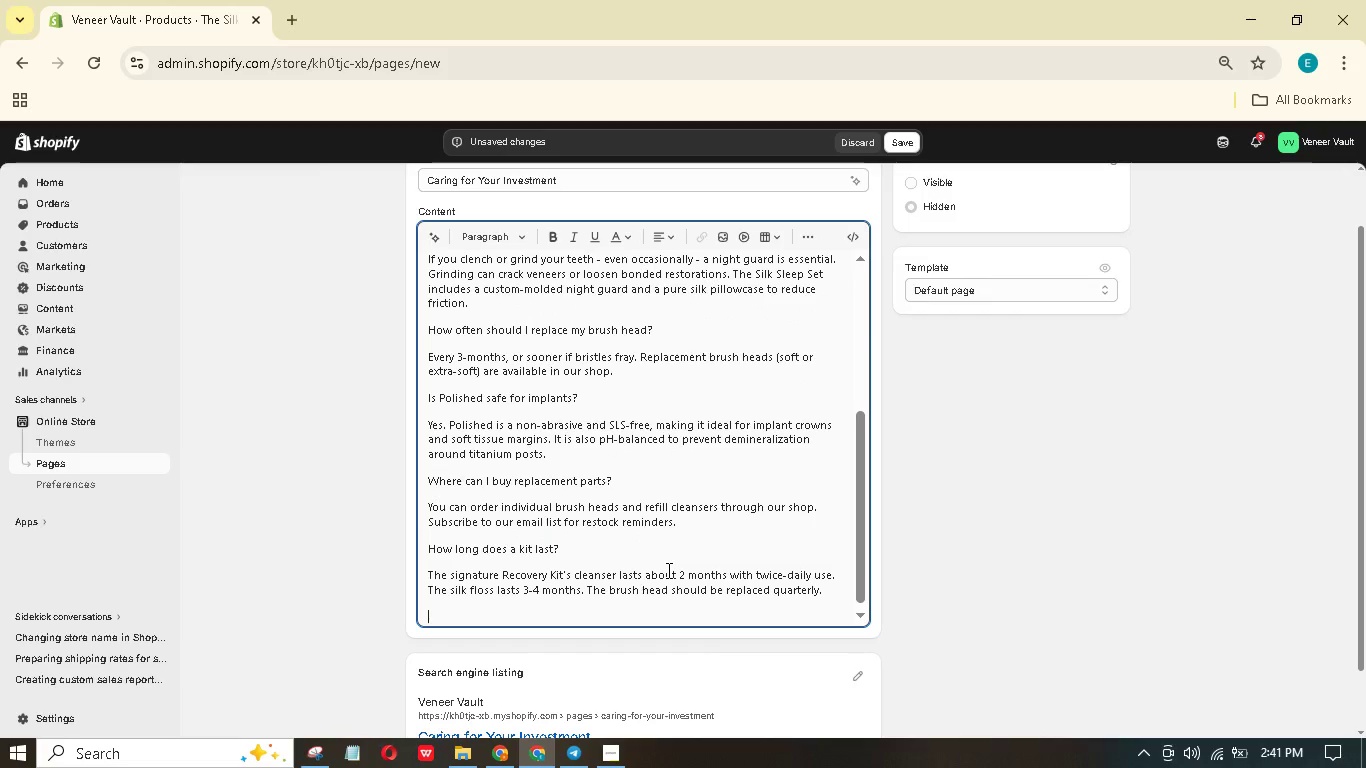 
type(Are your products cruelty-free?)
 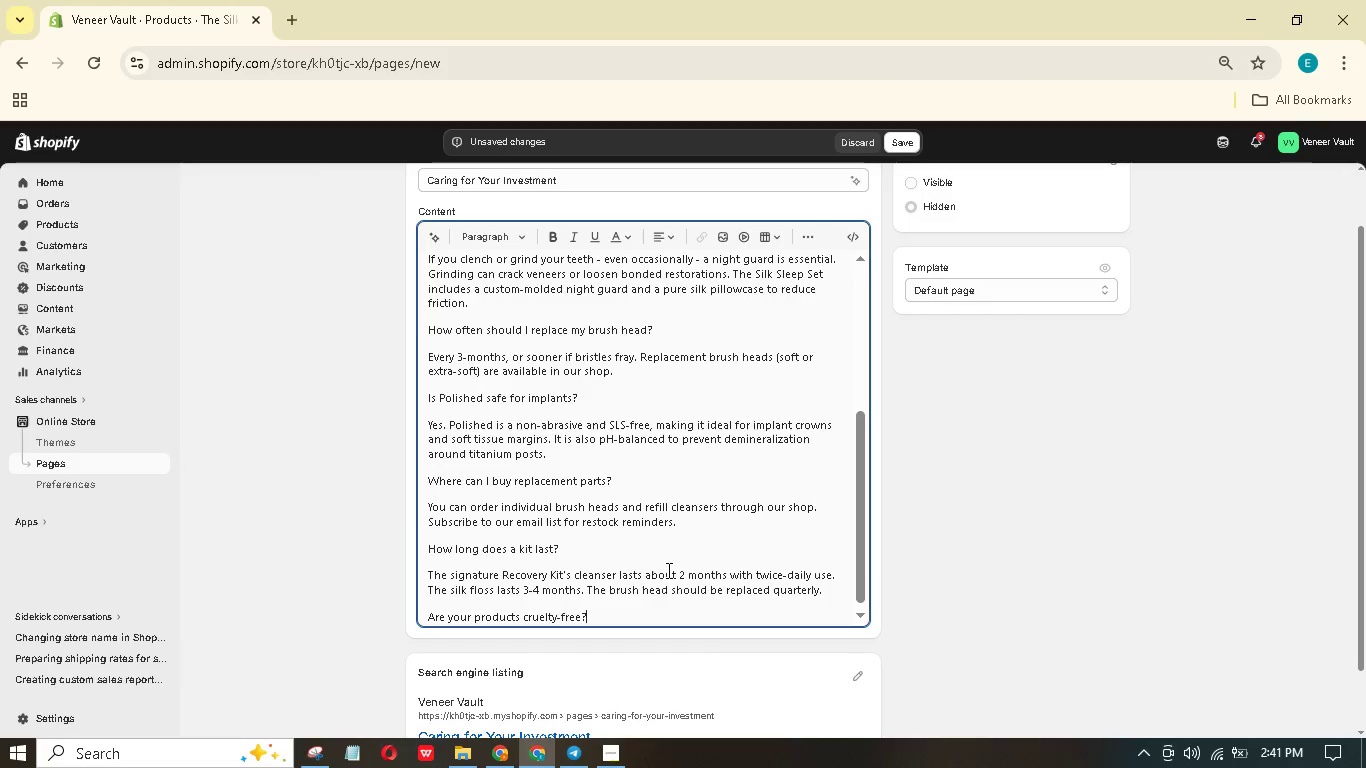 
key(Enter)
 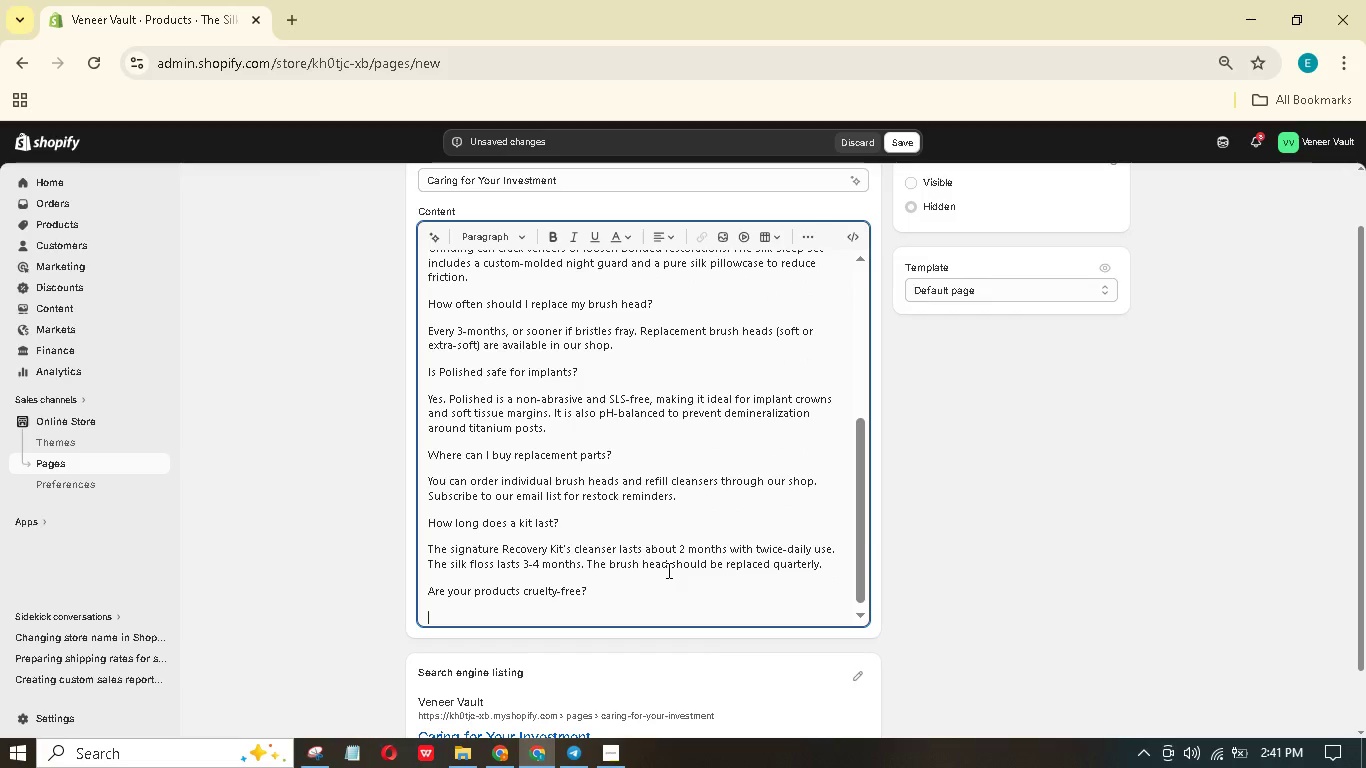 
type(Yes. None of our products are teset)
key(Backspace)
key(Backspace)
 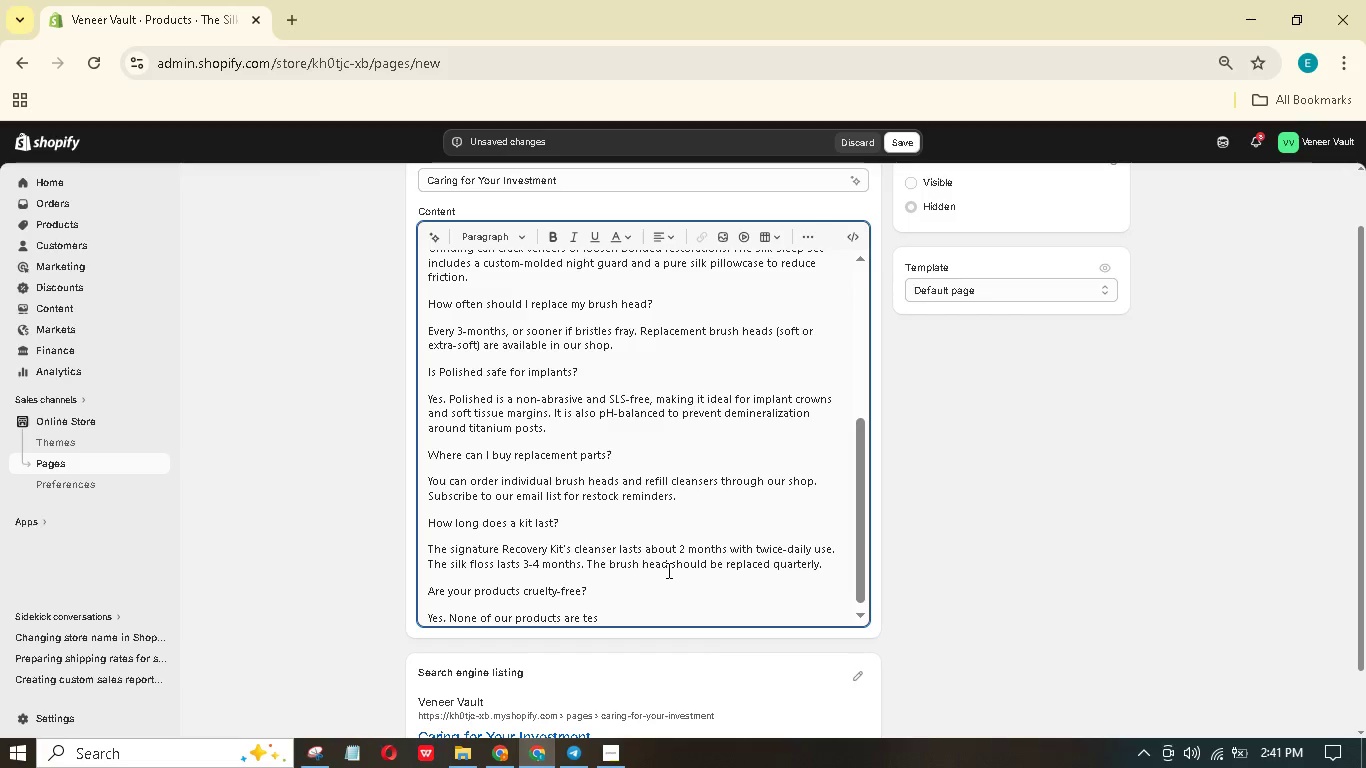 
type(ted on anials. e r leaping )
 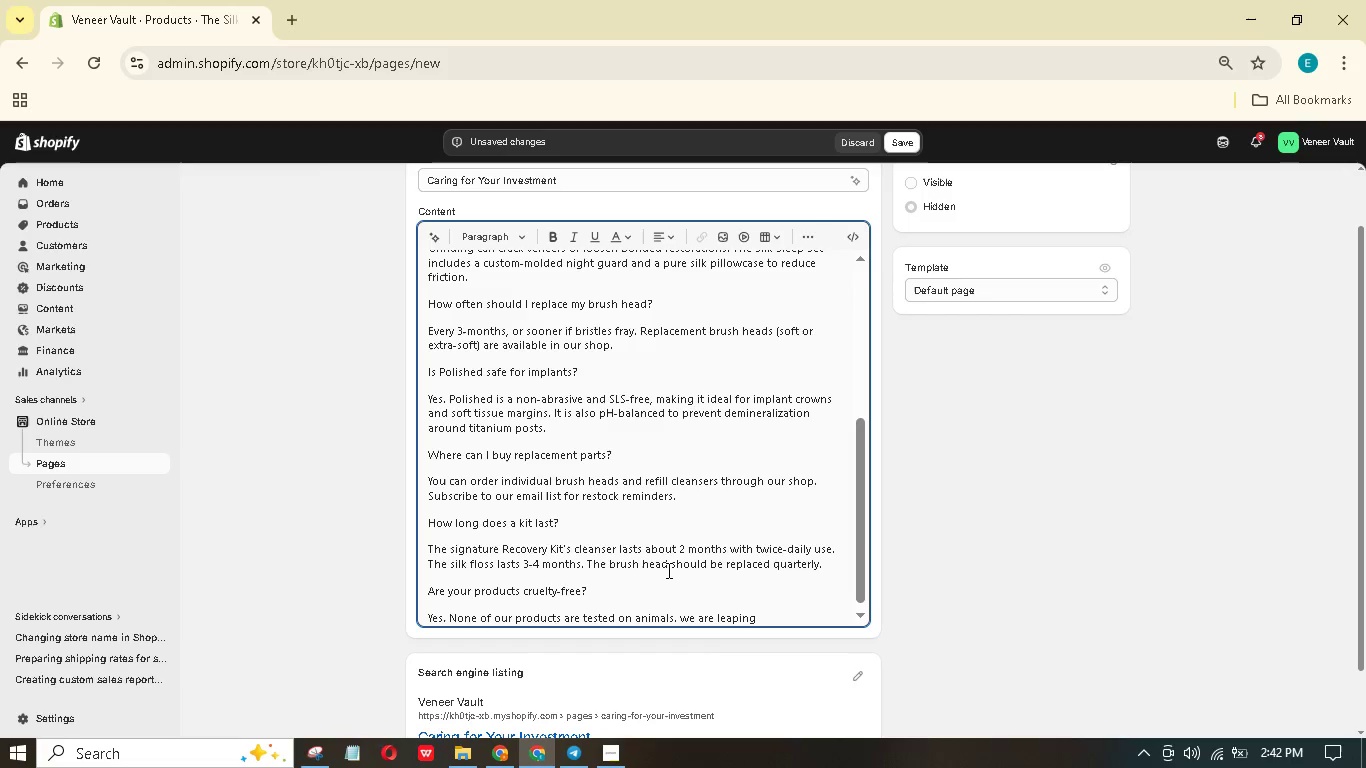 
hold_key(key=M, duration=0.34)
 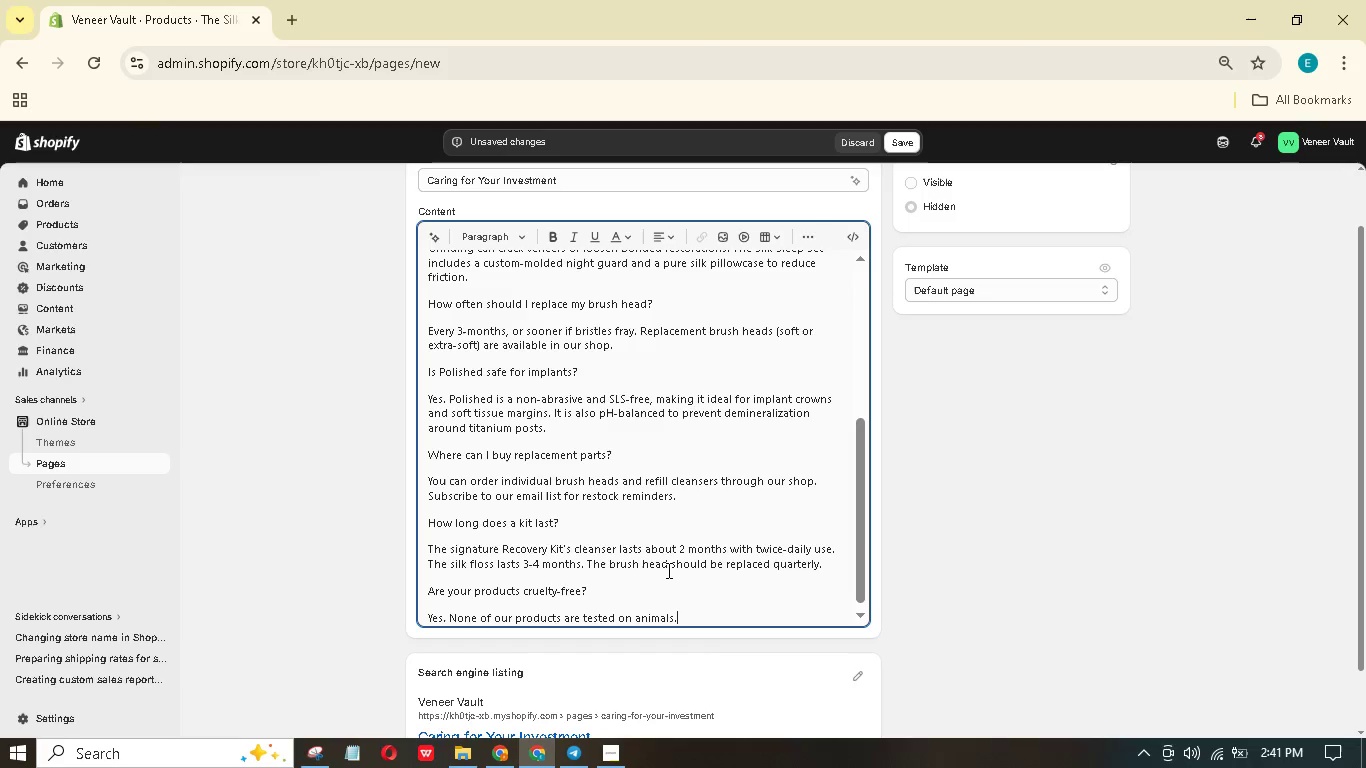 
hold_key(key=W, duration=0.41)
 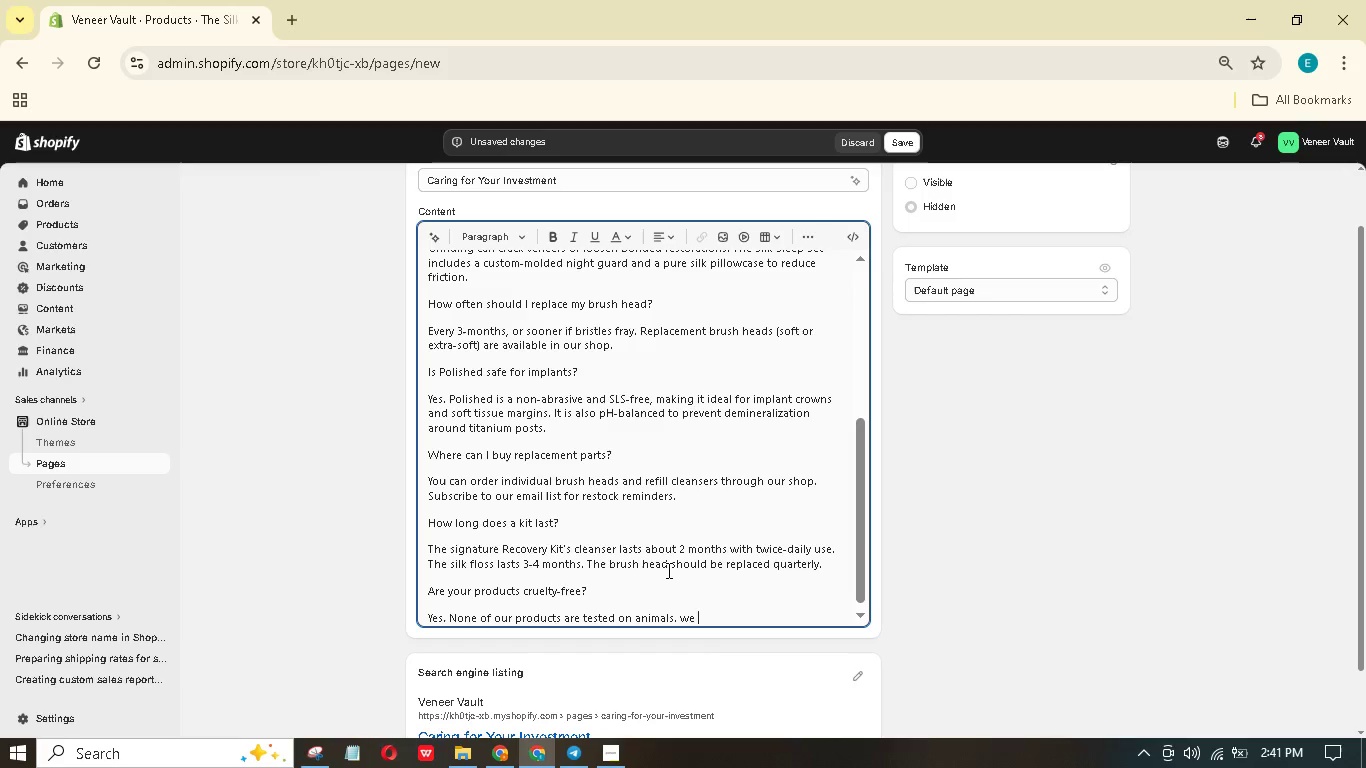 
key(ArrowLeft)
 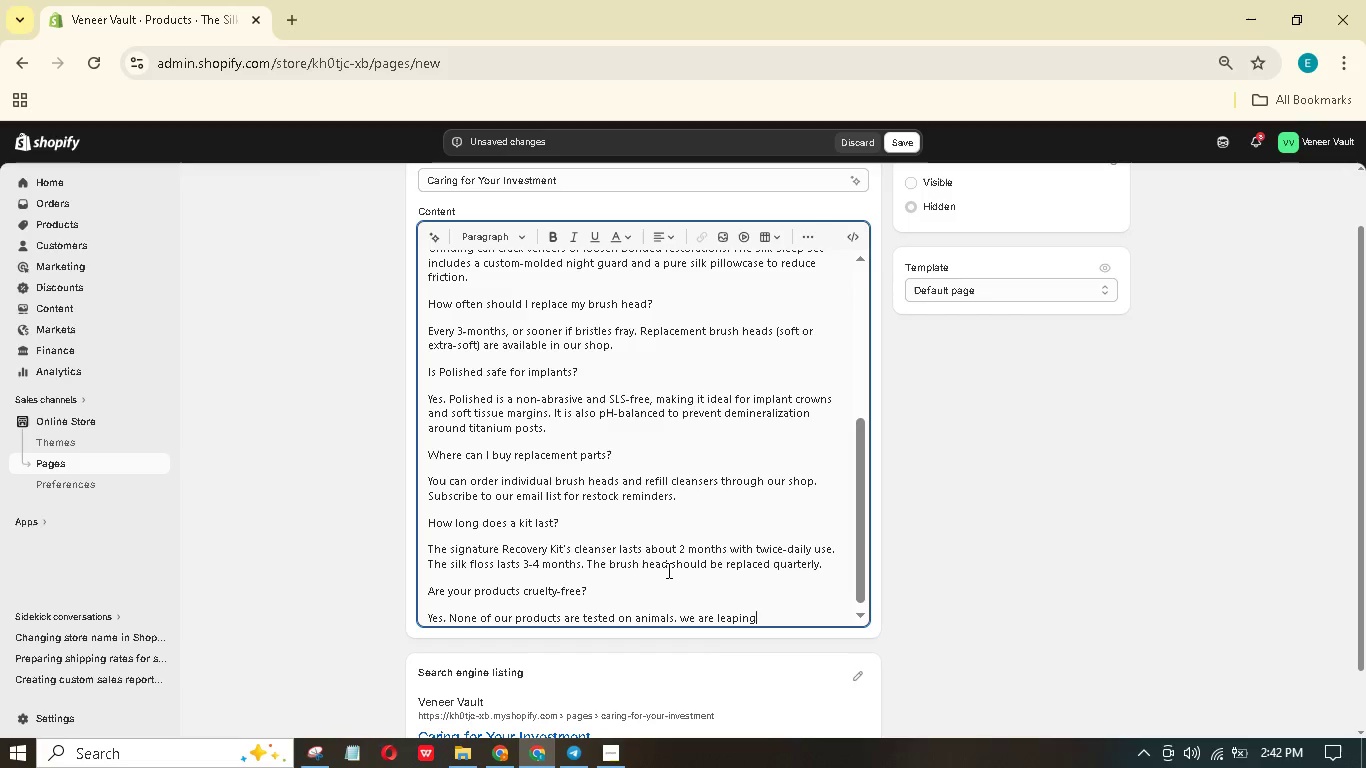 
key(ArrowLeft)
 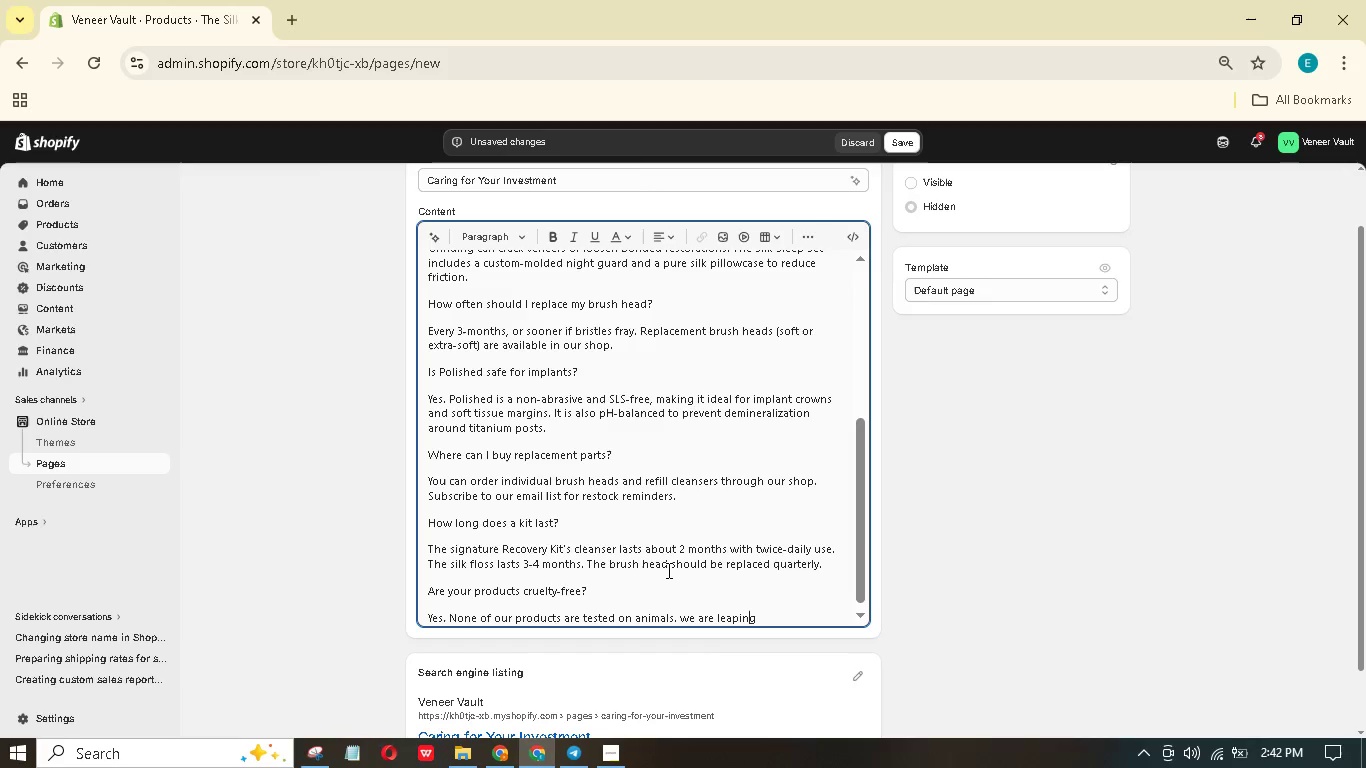 
key(ArrowLeft)
 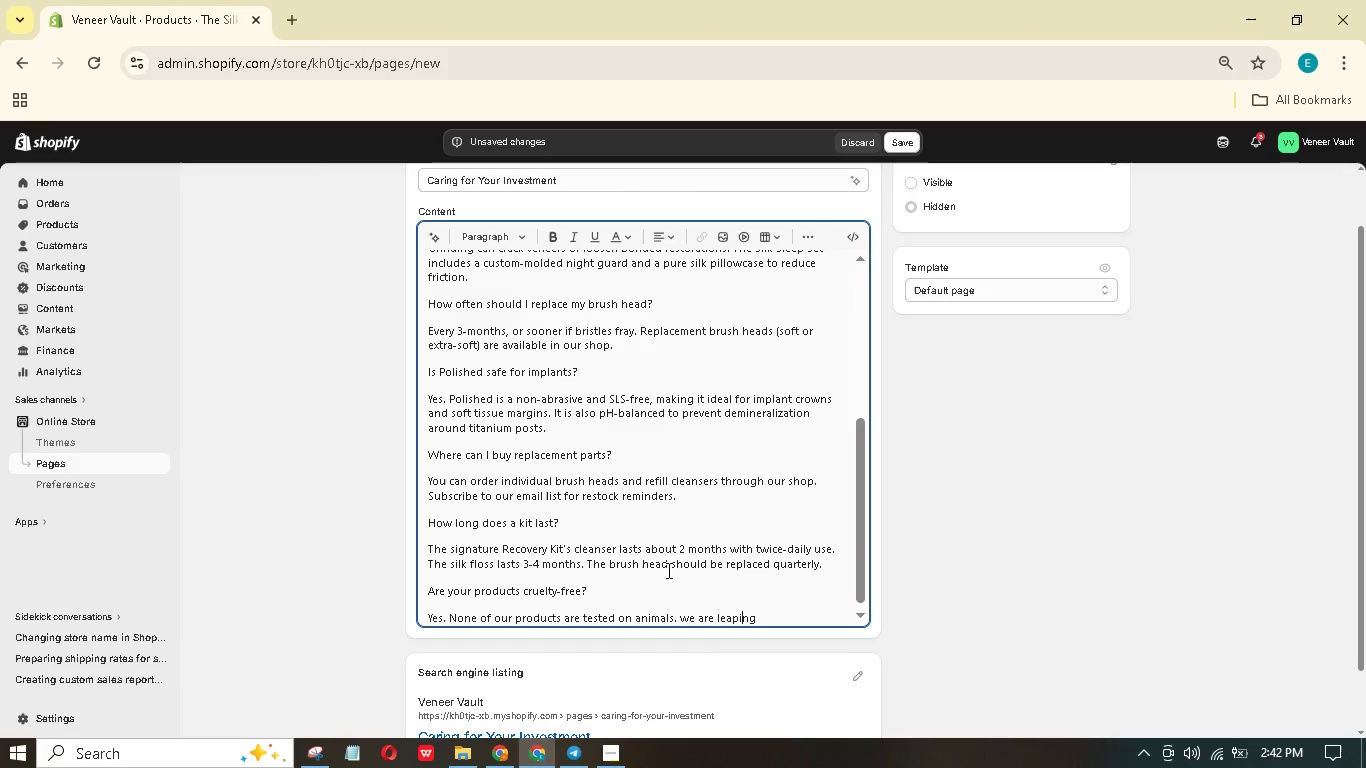 
key(ArrowLeft)
 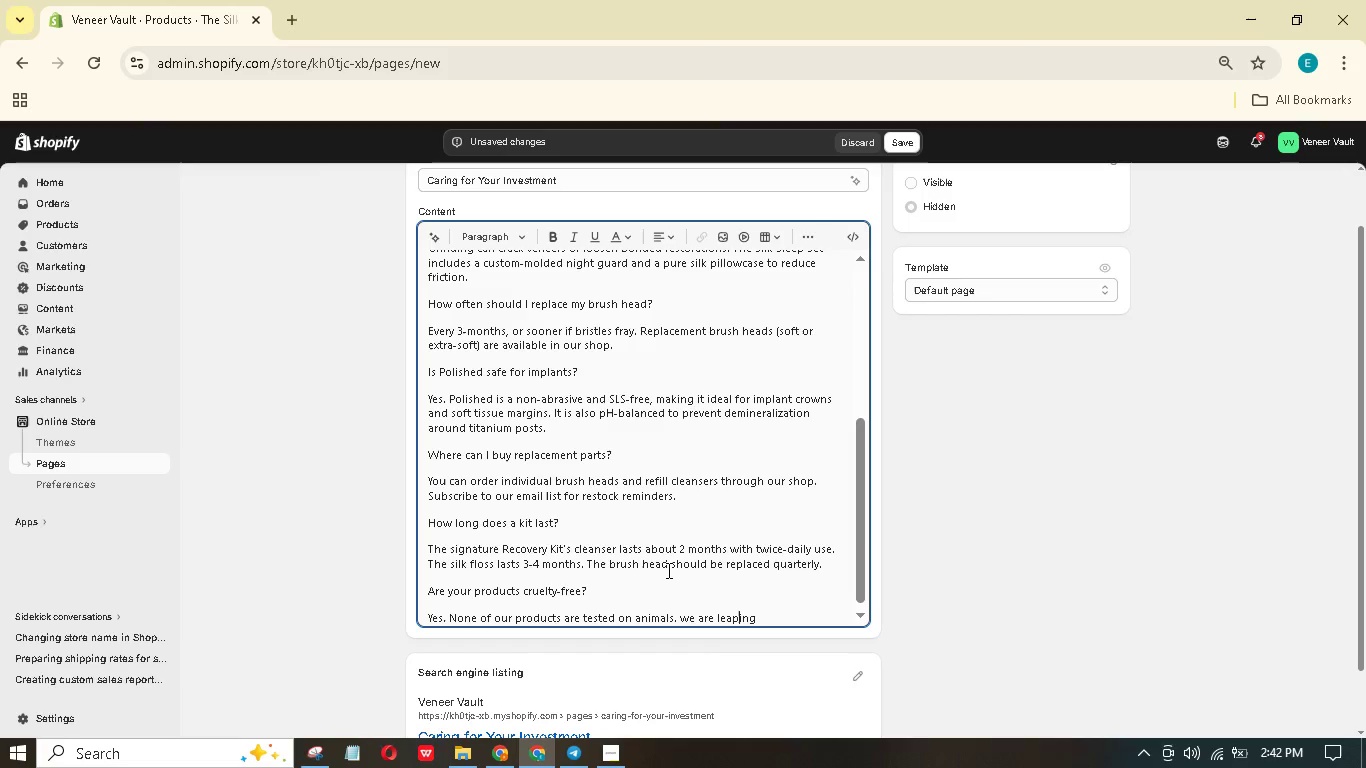 
key(ArrowLeft)
 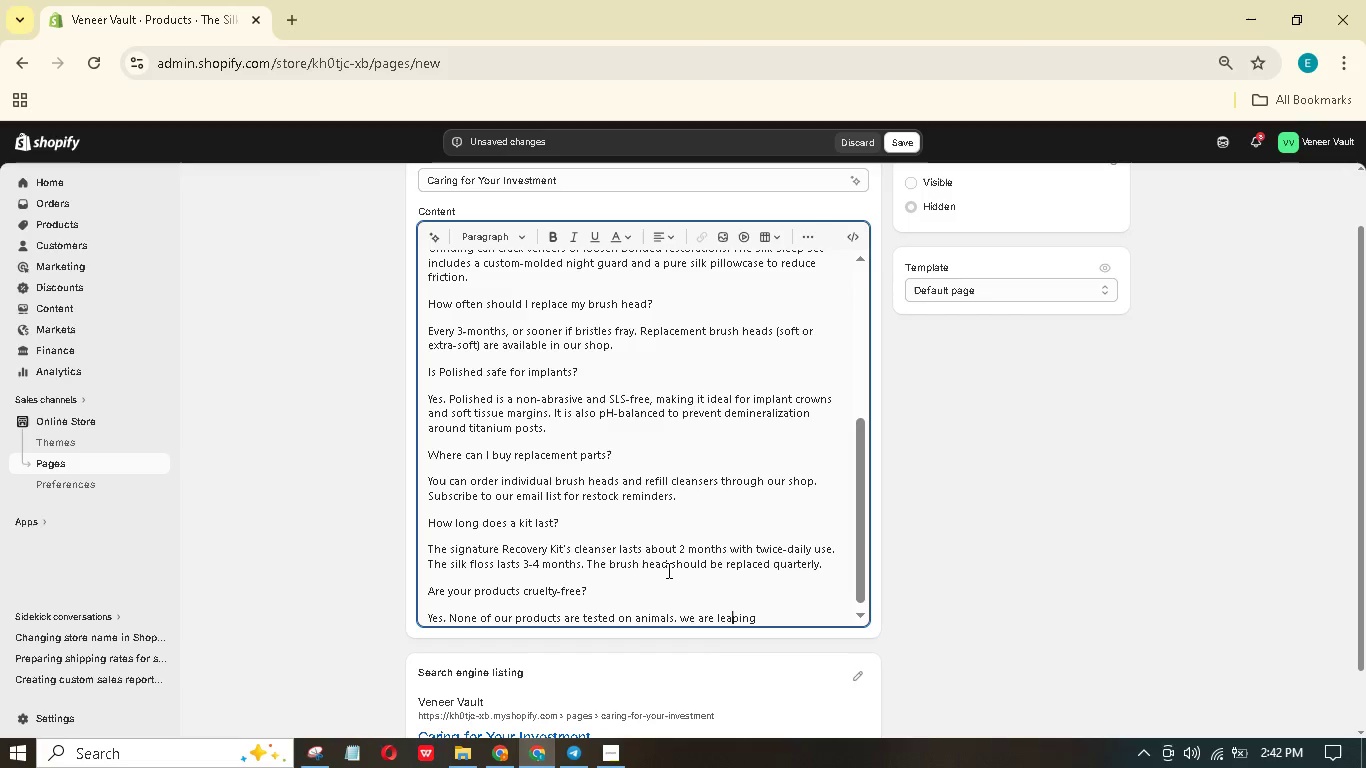 
key(ArrowLeft)
 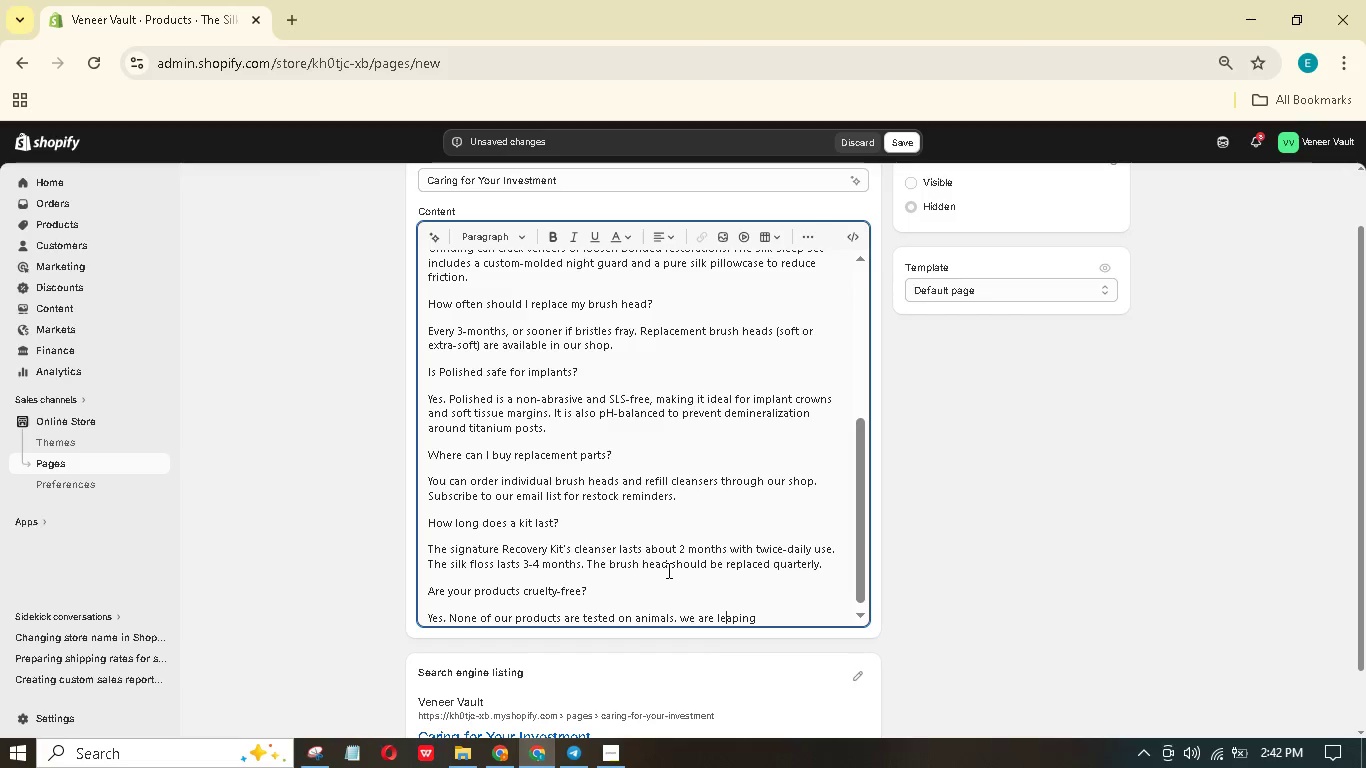 
key(ArrowLeft)
 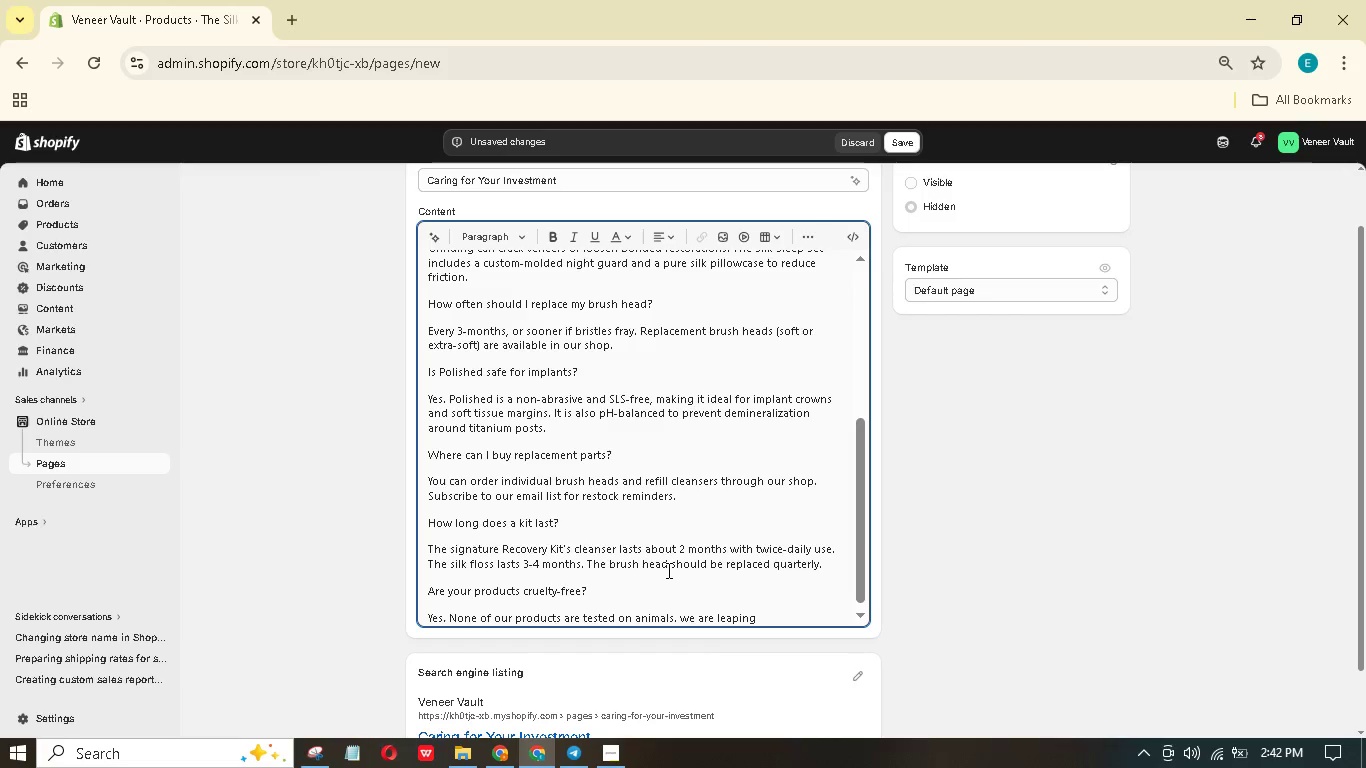 
key(Backspace)
 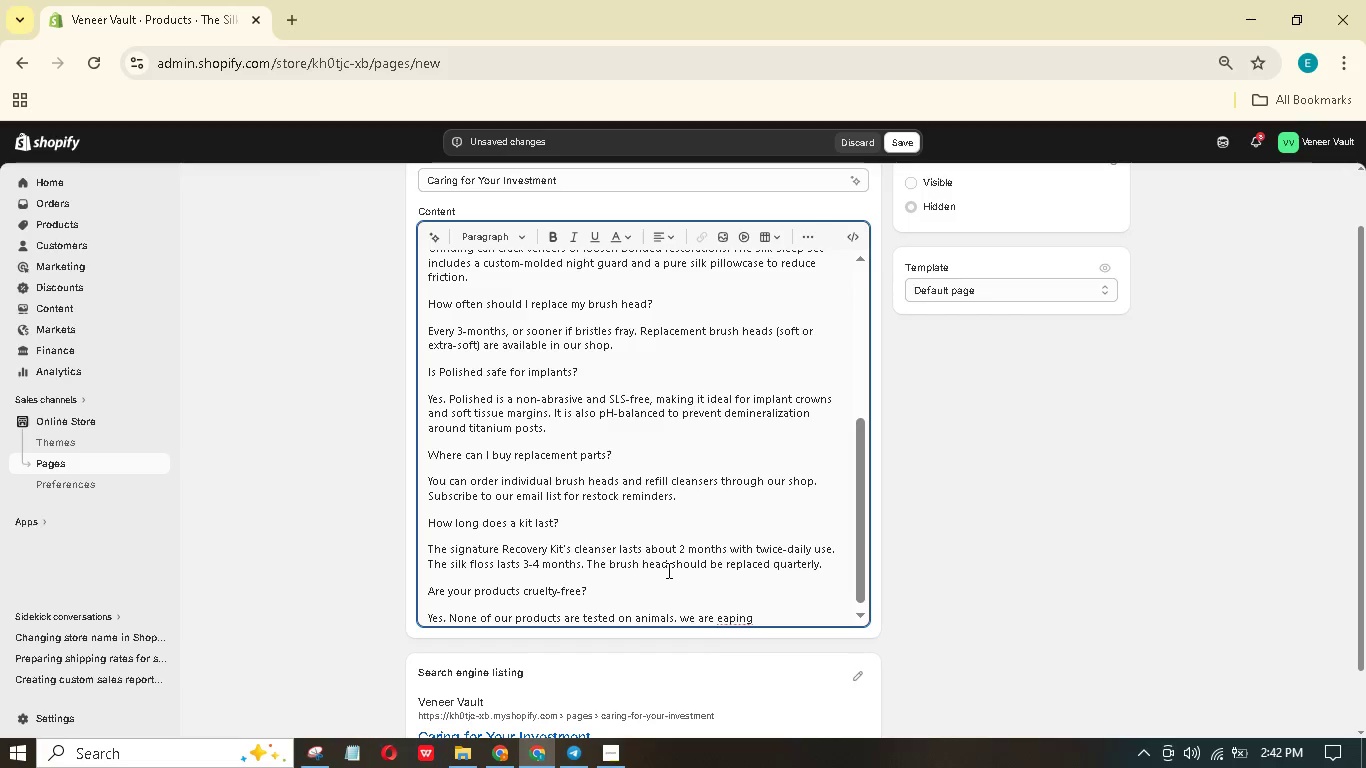 
key(Shift+L)
 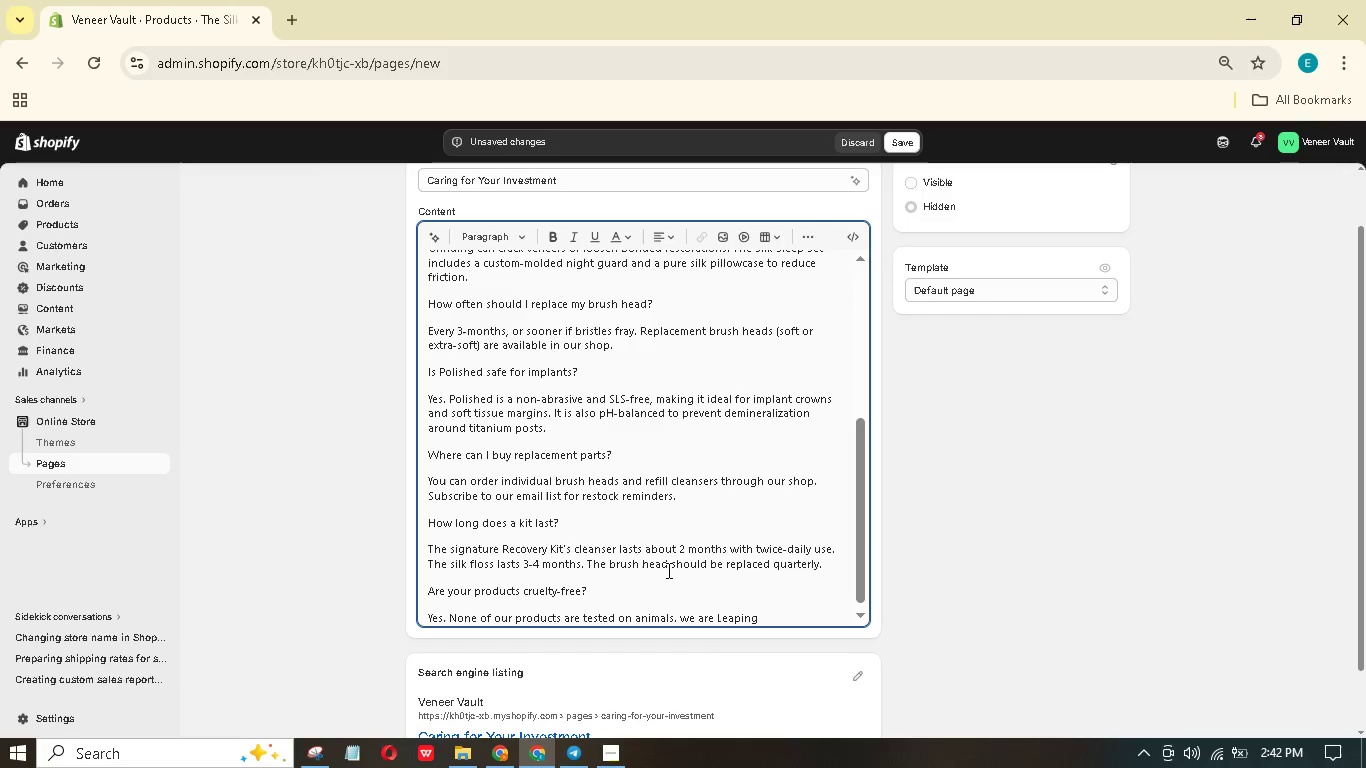 
hold_key(key=ArrowRight, duration=0.81)
 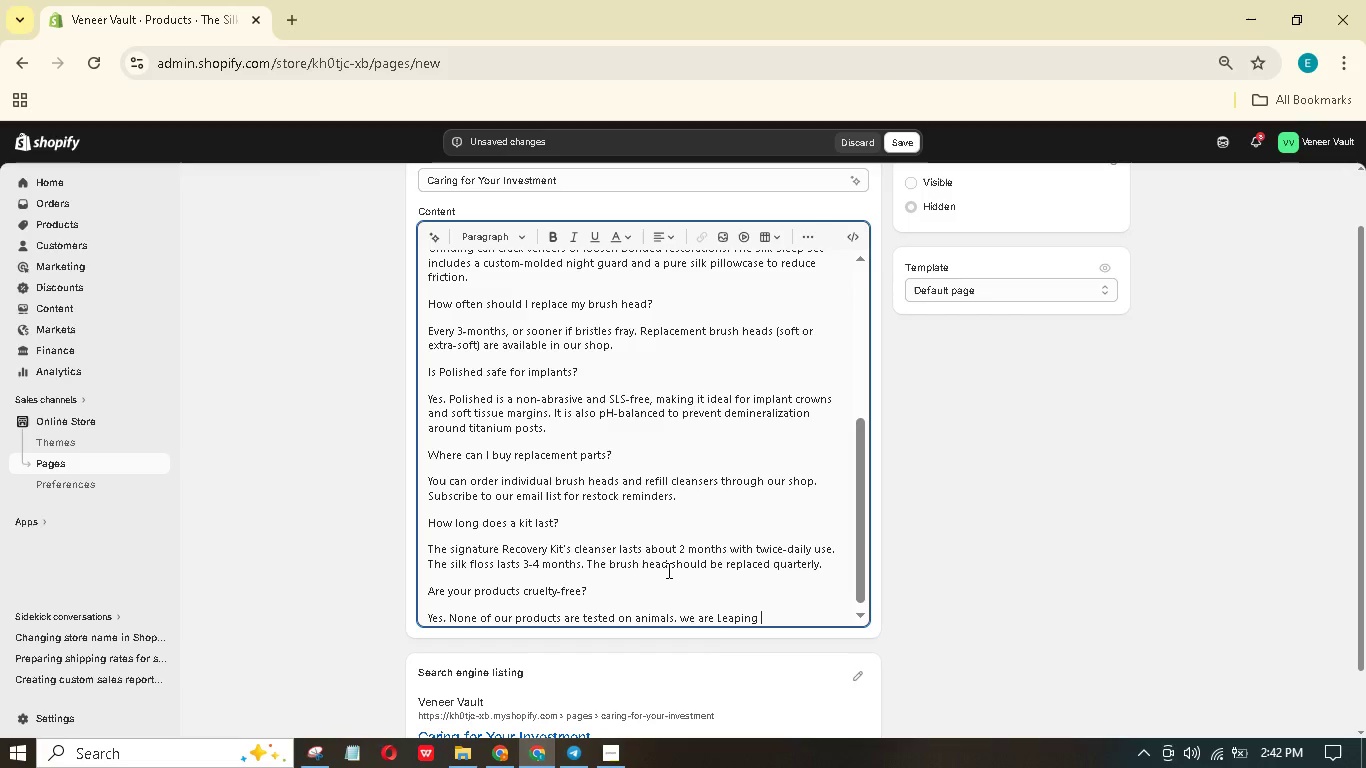 
type(Bunny certified.)
 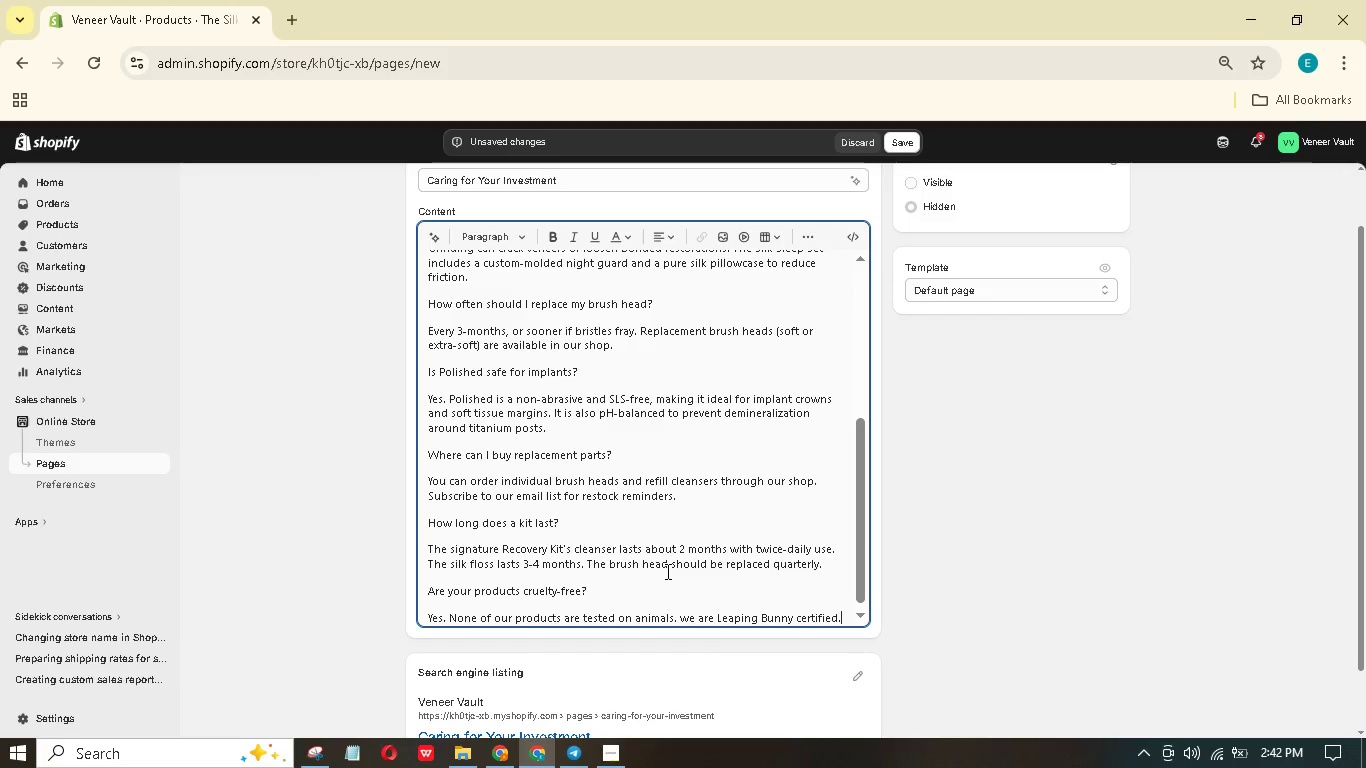 
key(Enter)
 